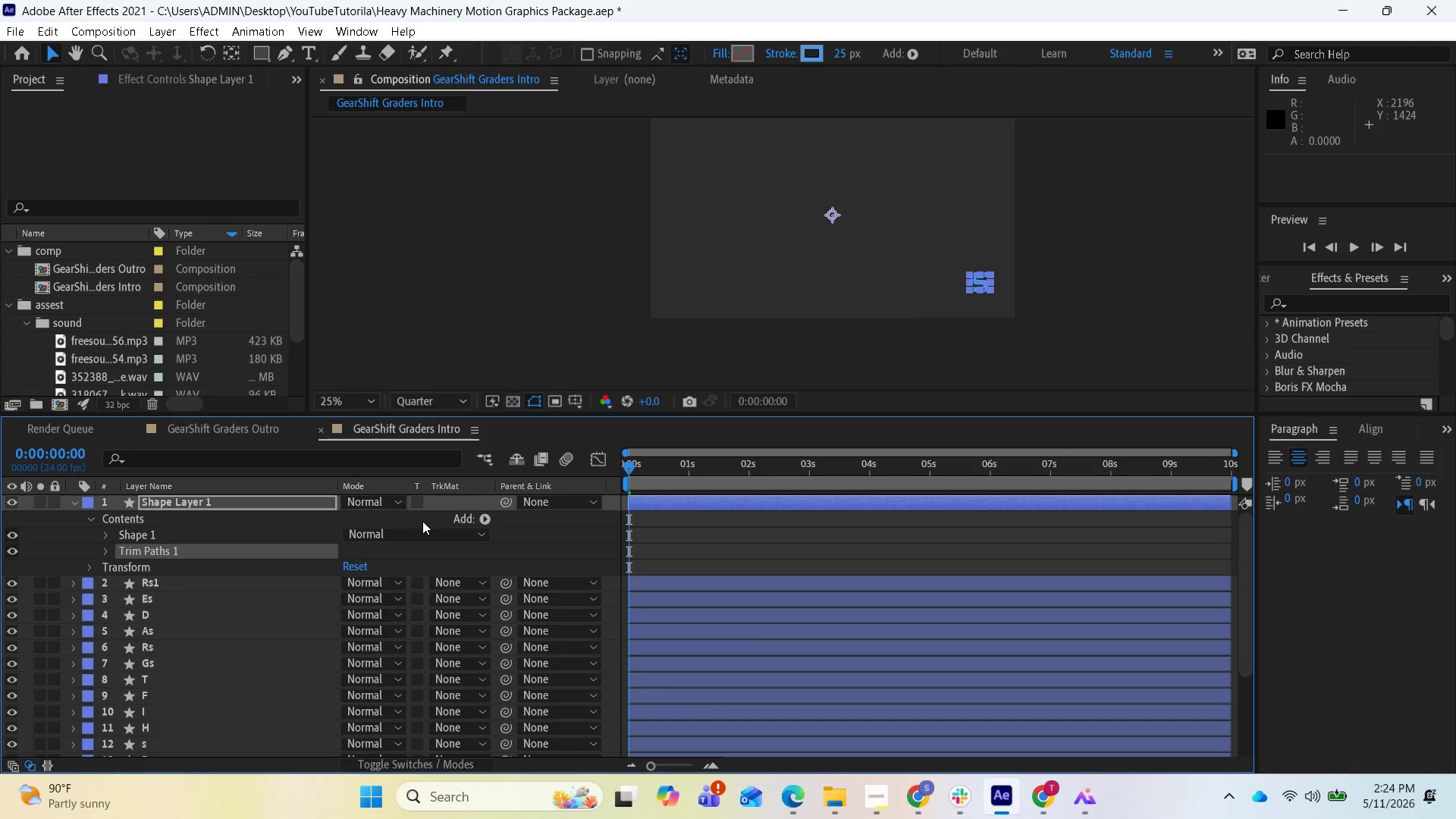 
key(Control+V)
 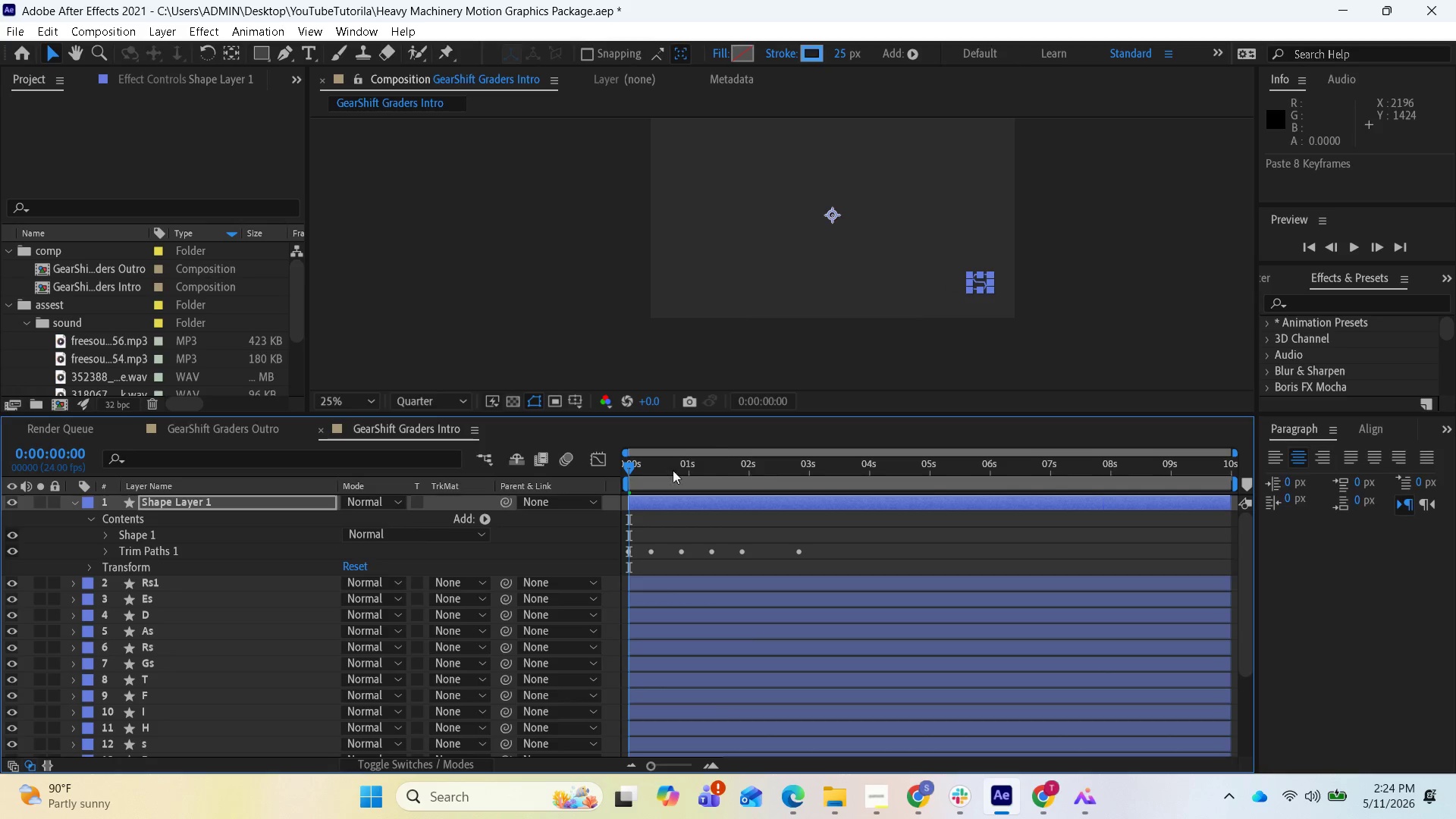 
mouse_move([659, 483])
 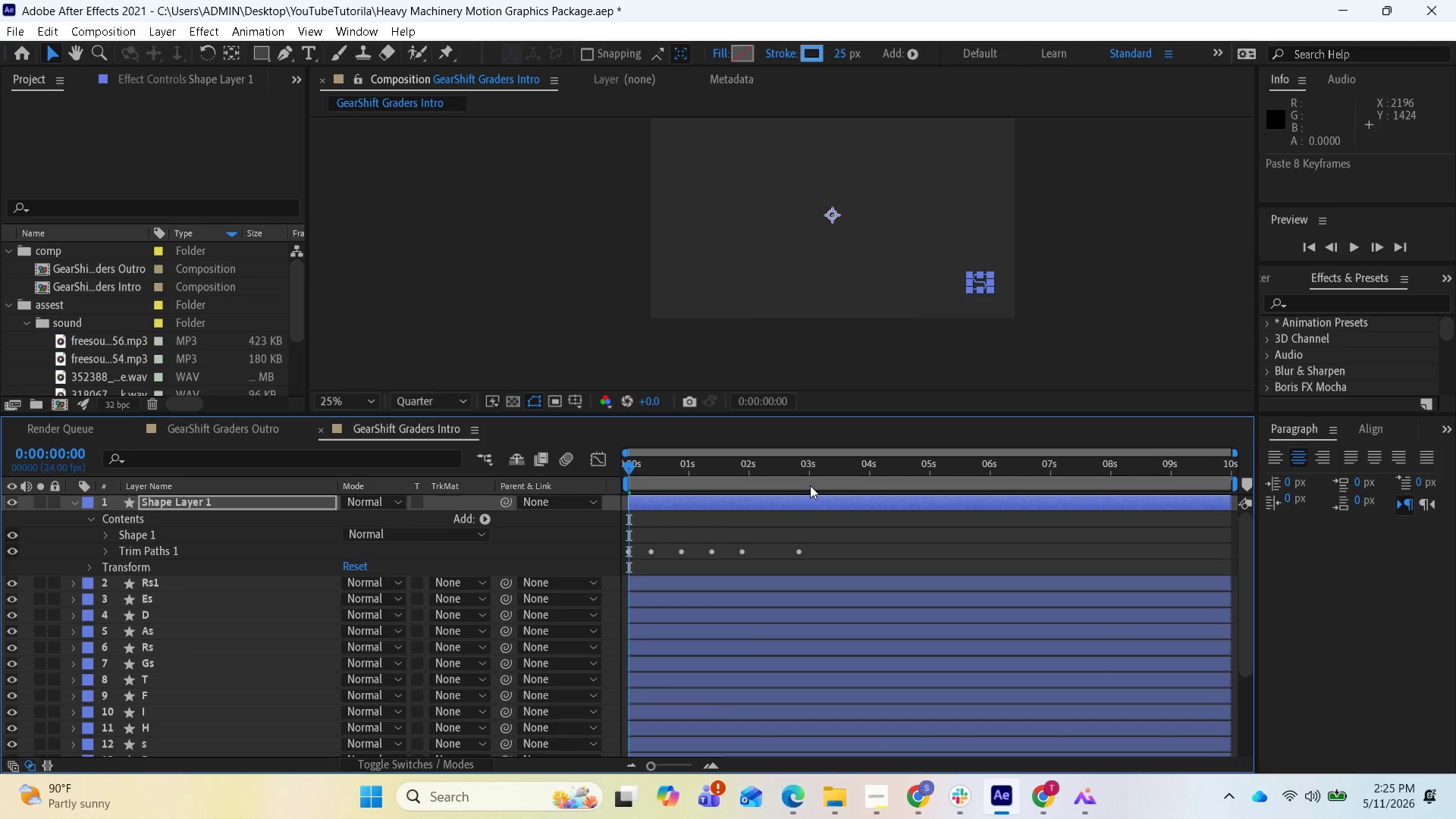 
left_click([810, 484])
 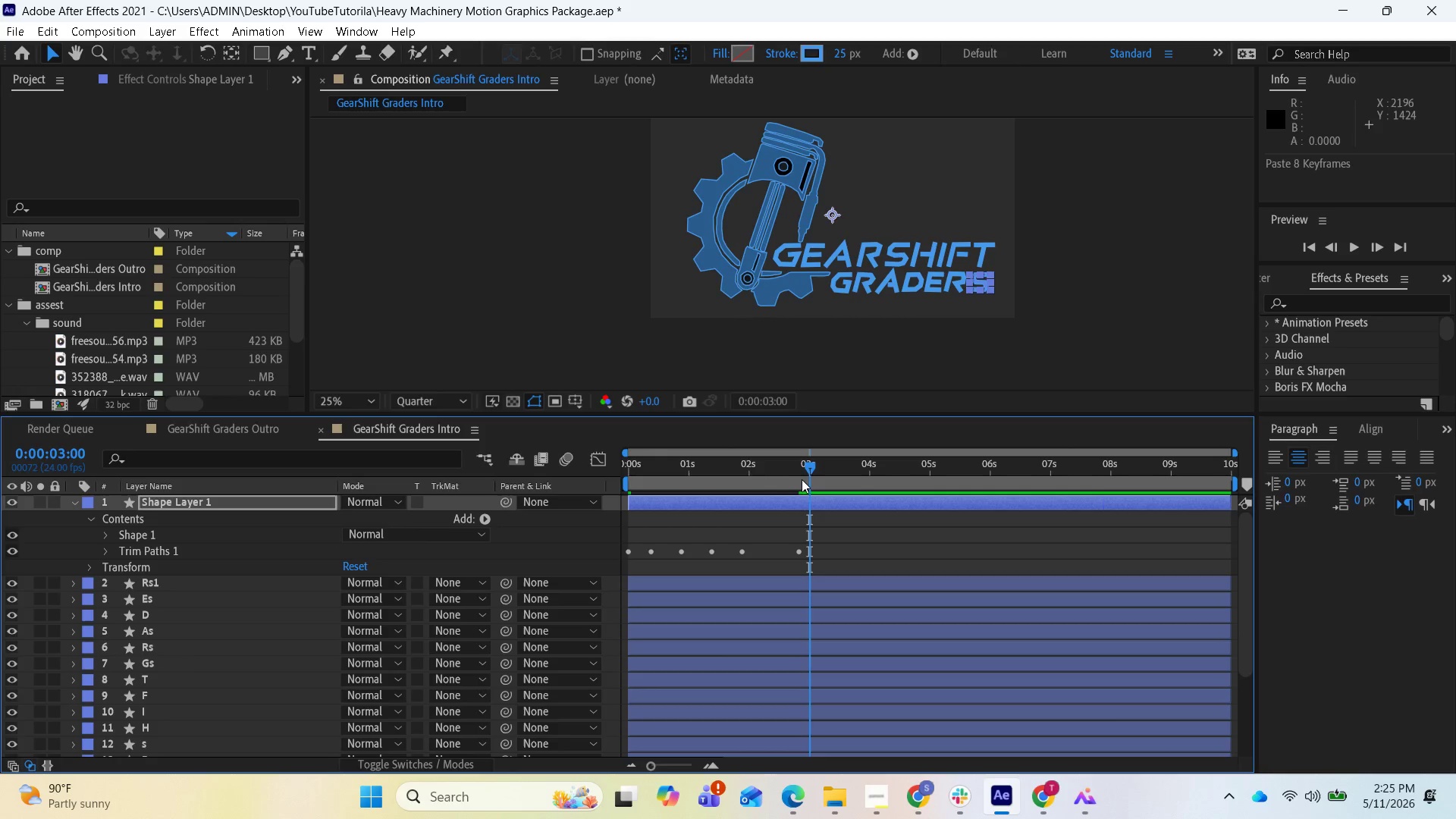 
left_click_drag(start_coordinate=[806, 471], to_coordinate=[556, 494])
 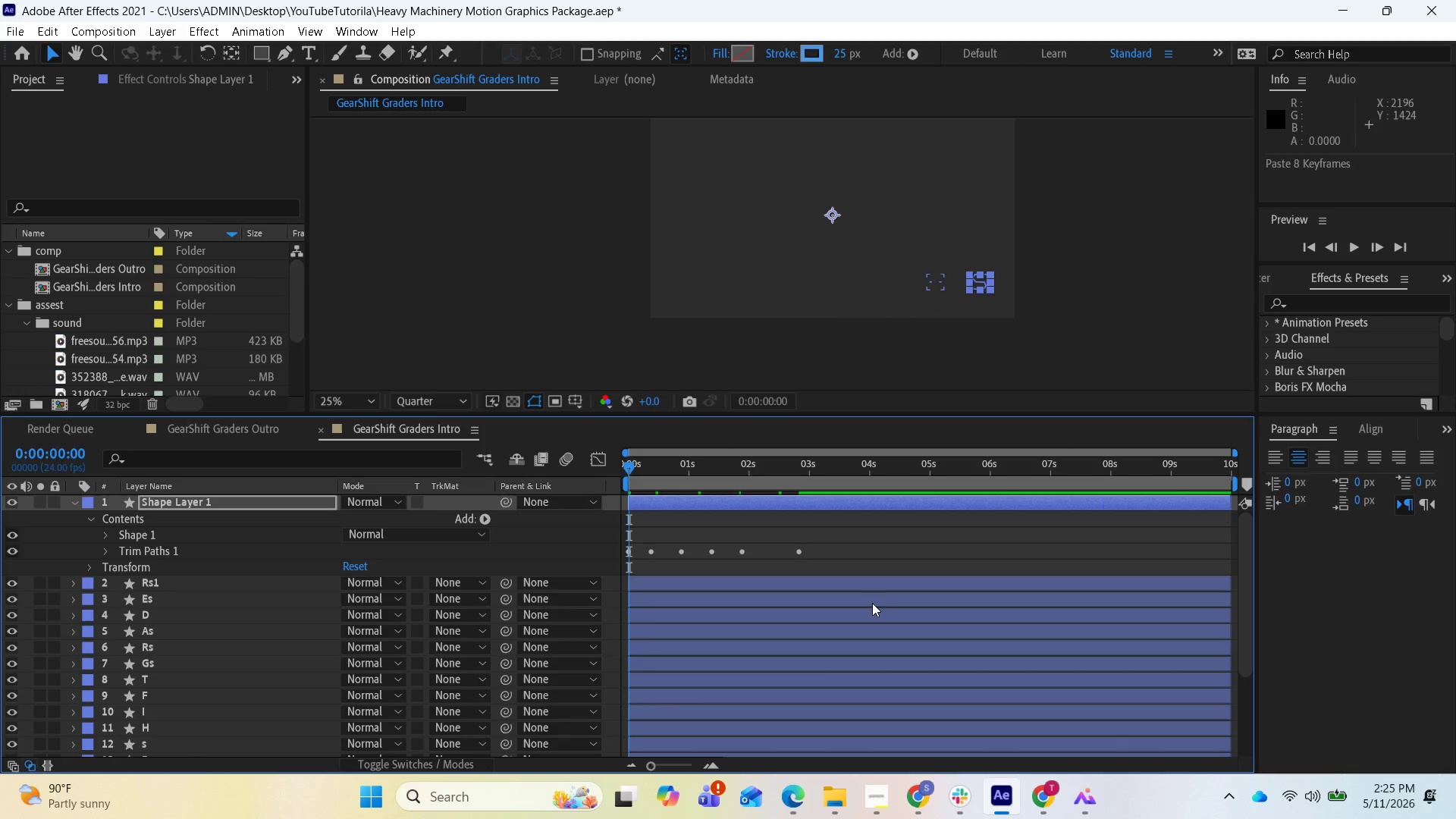 
key(Space)
 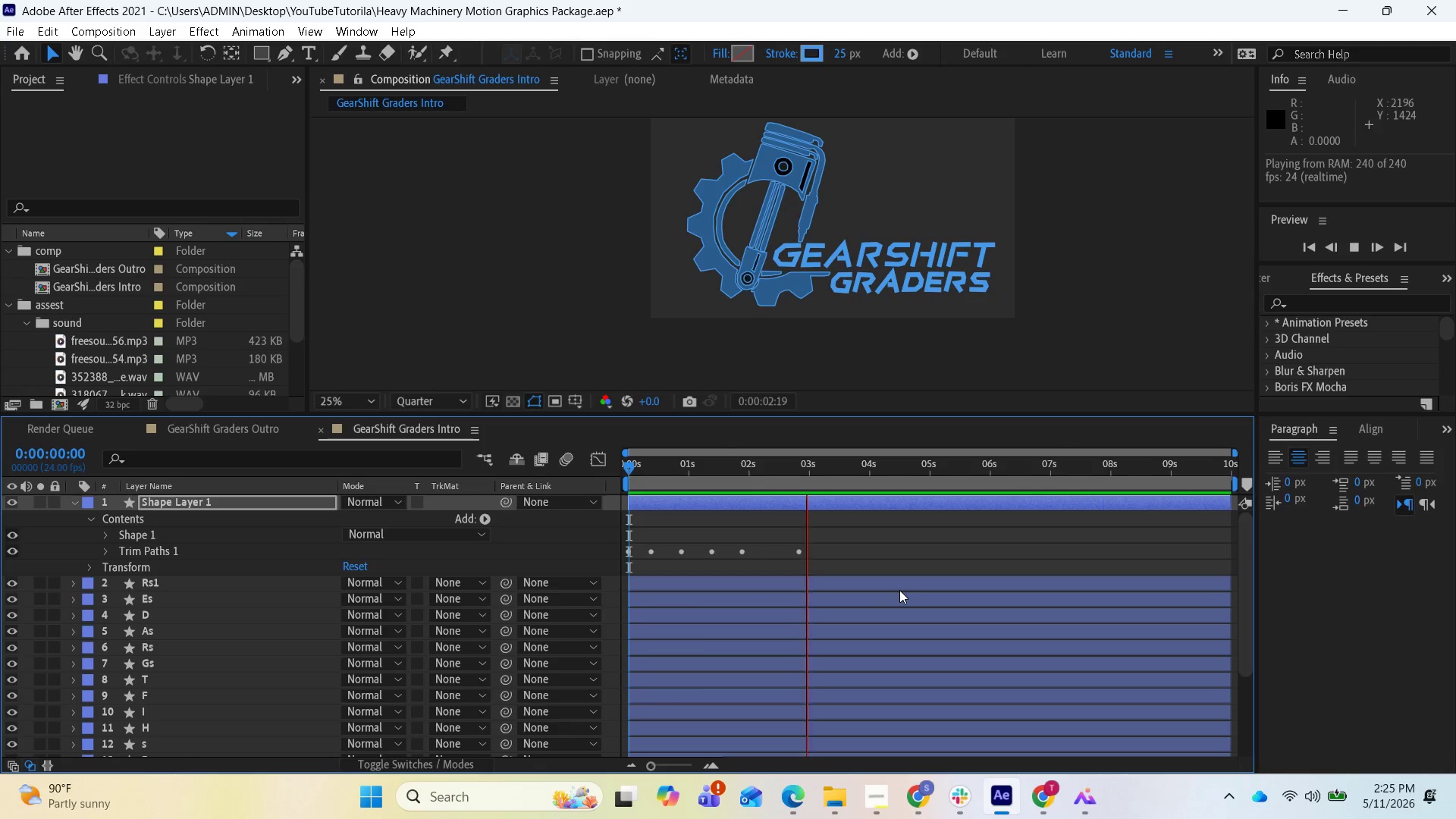 
key(Space)
 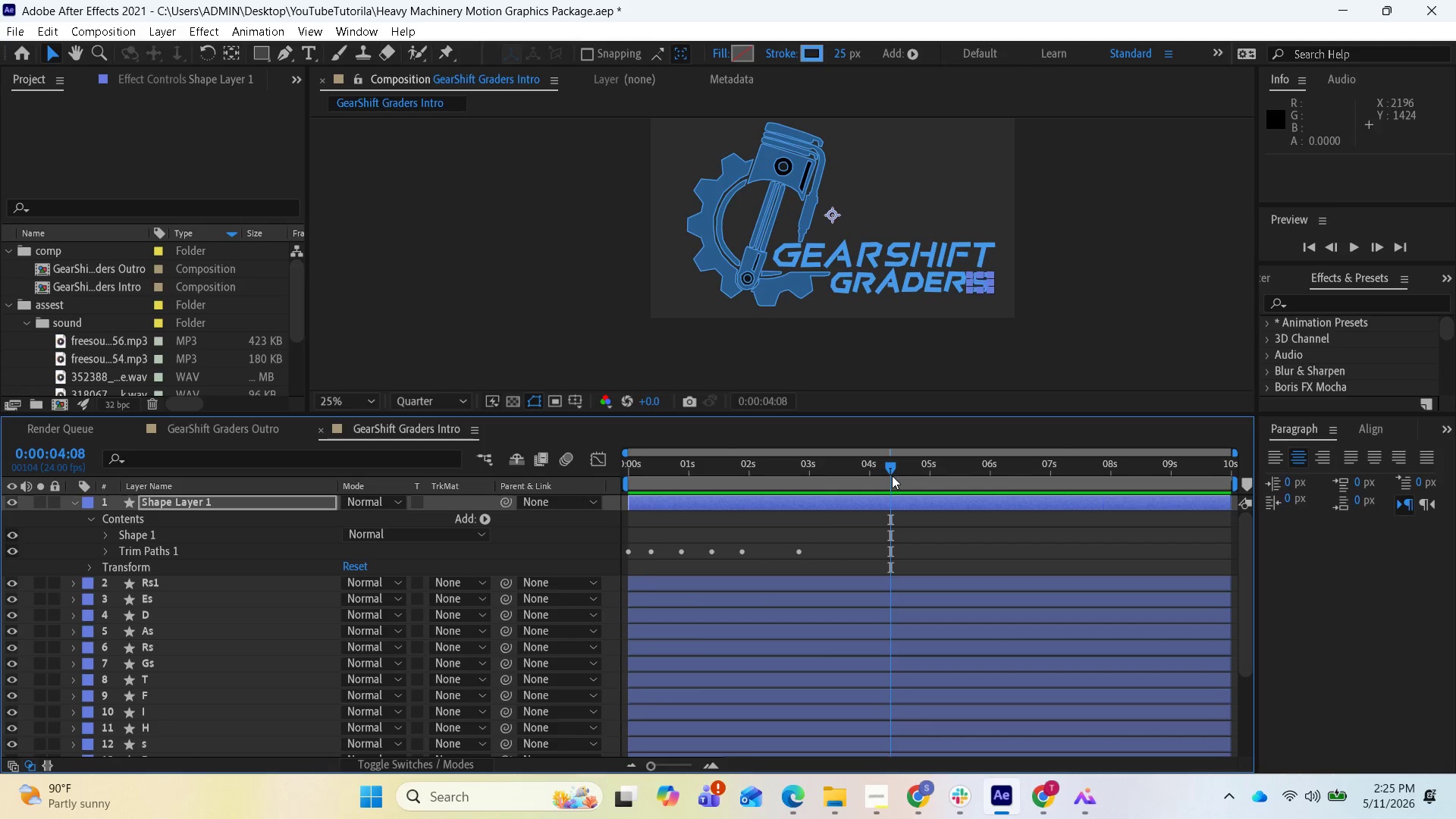 
left_click_drag(start_coordinate=[891, 470], to_coordinate=[522, 497])
 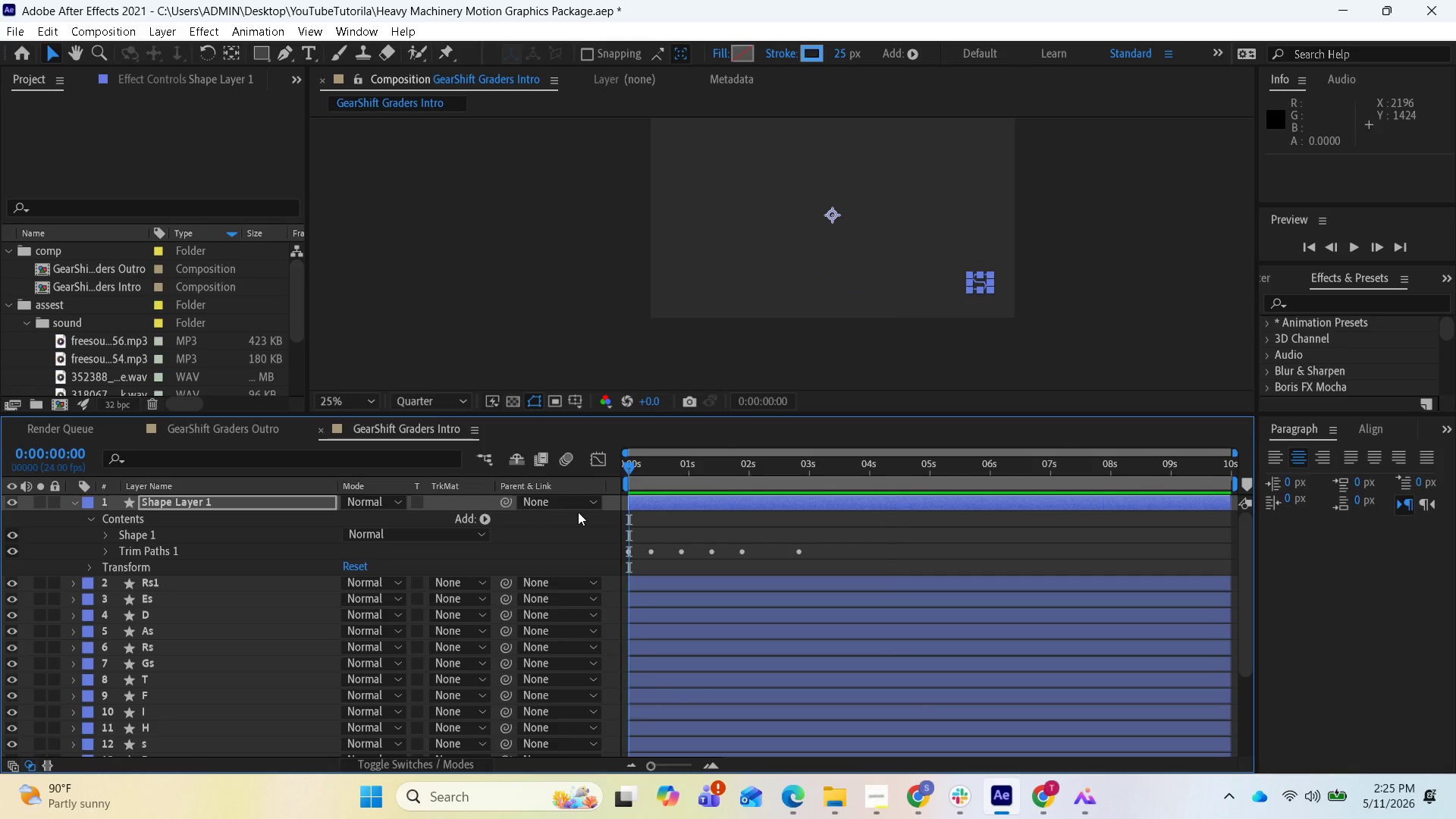 
key(Space)
 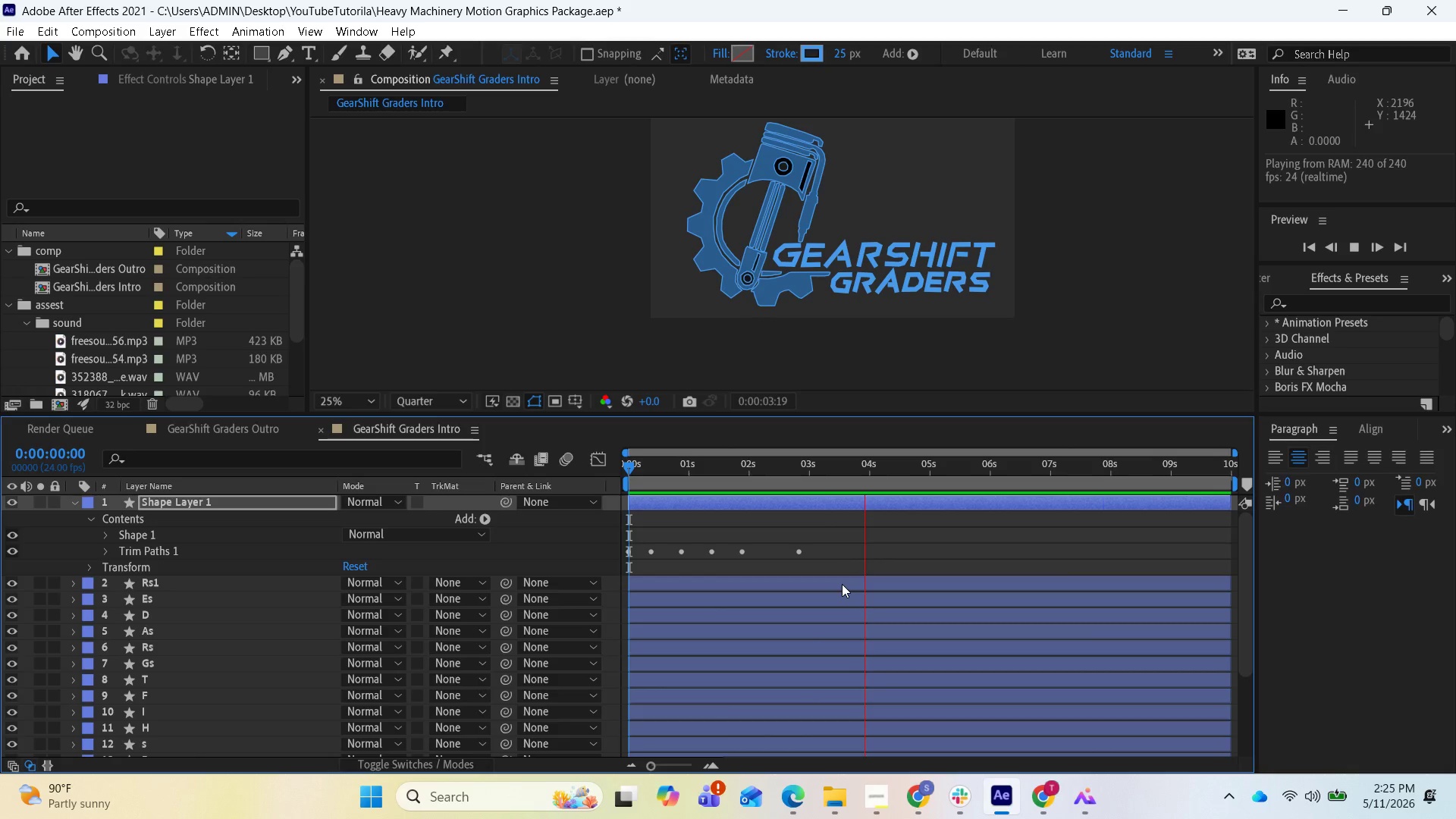 
wait(5.7)
 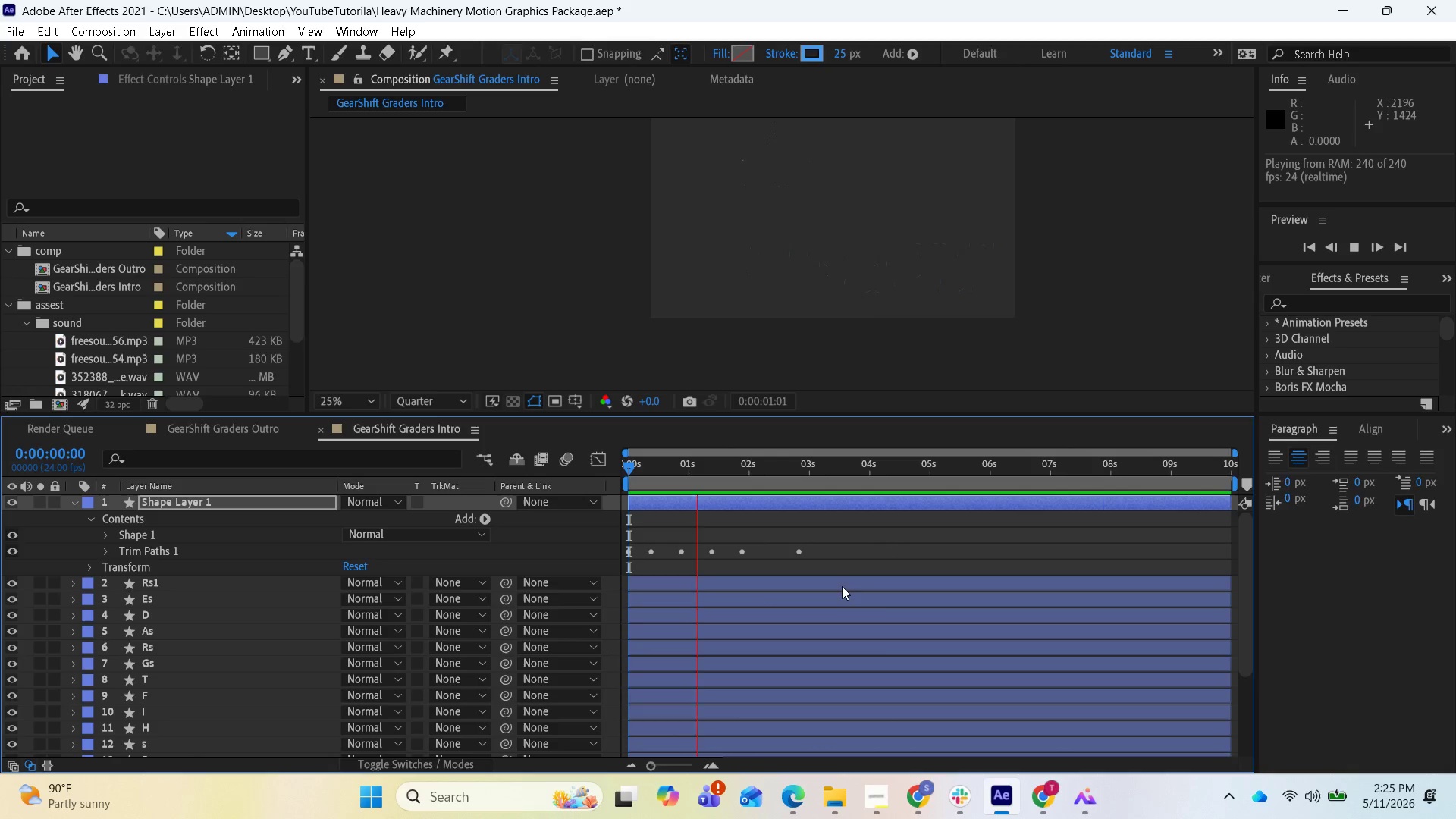 
key(Space)
 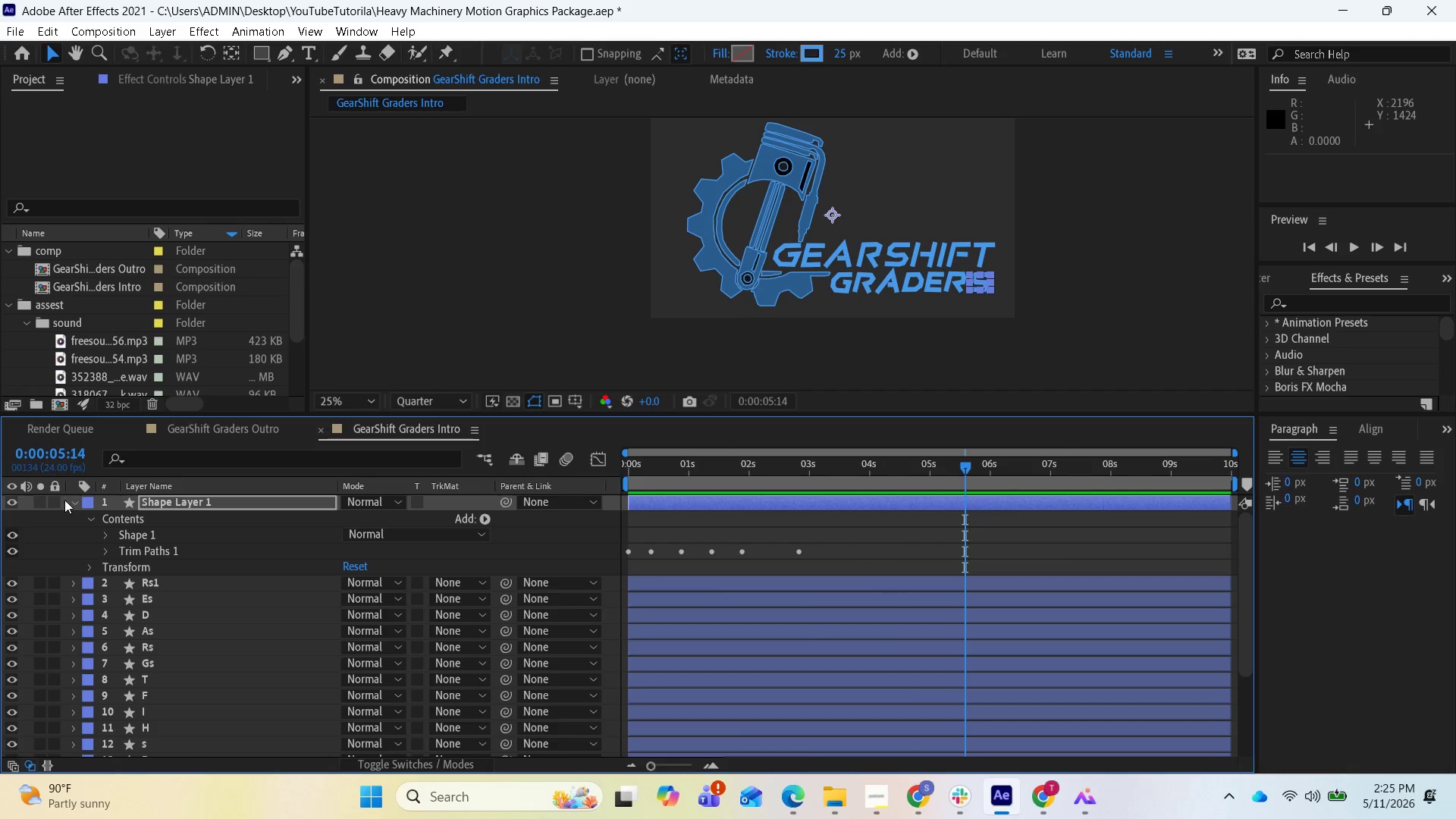 
wait(5.33)
 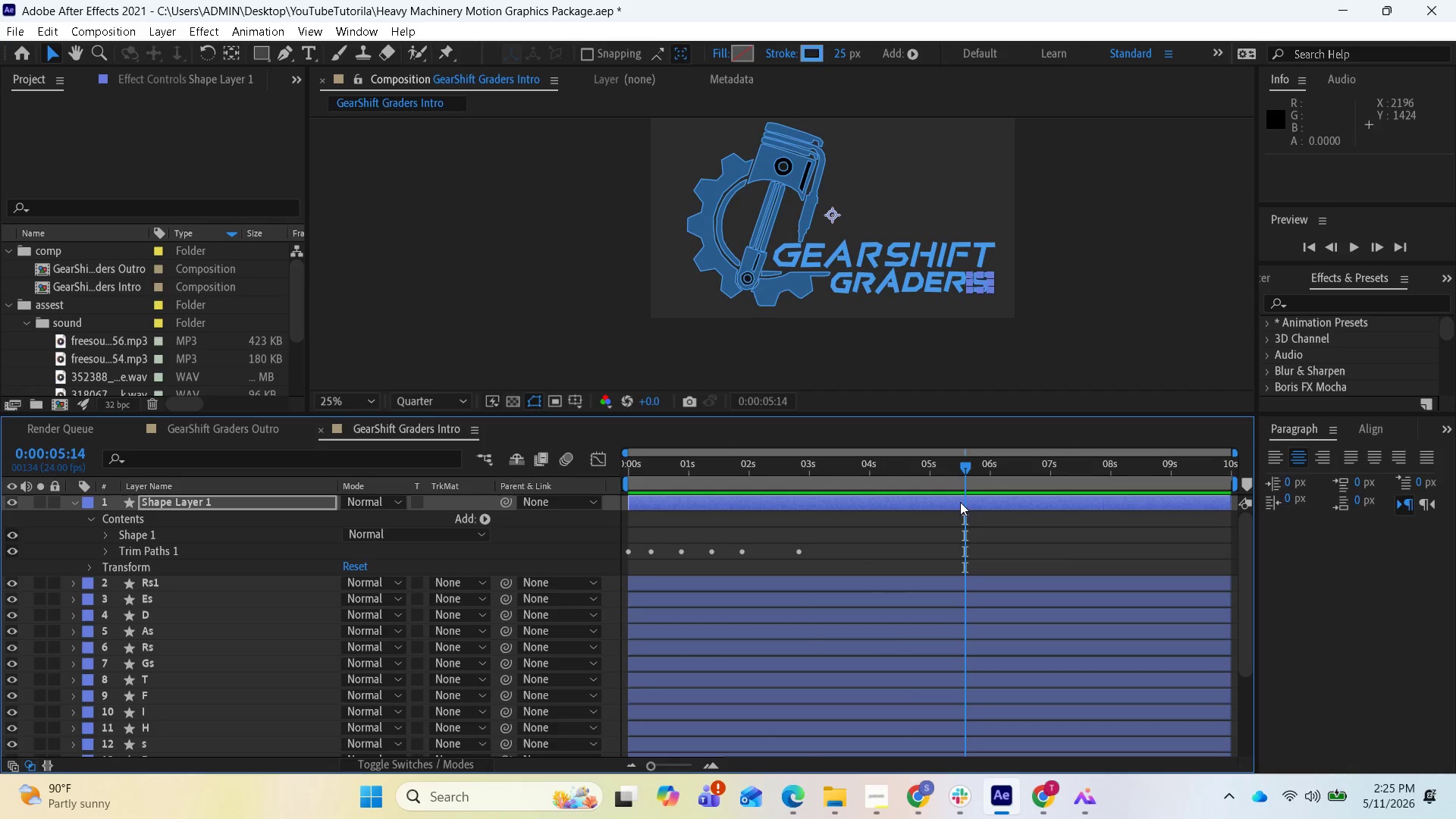 
left_click([77, 501])
 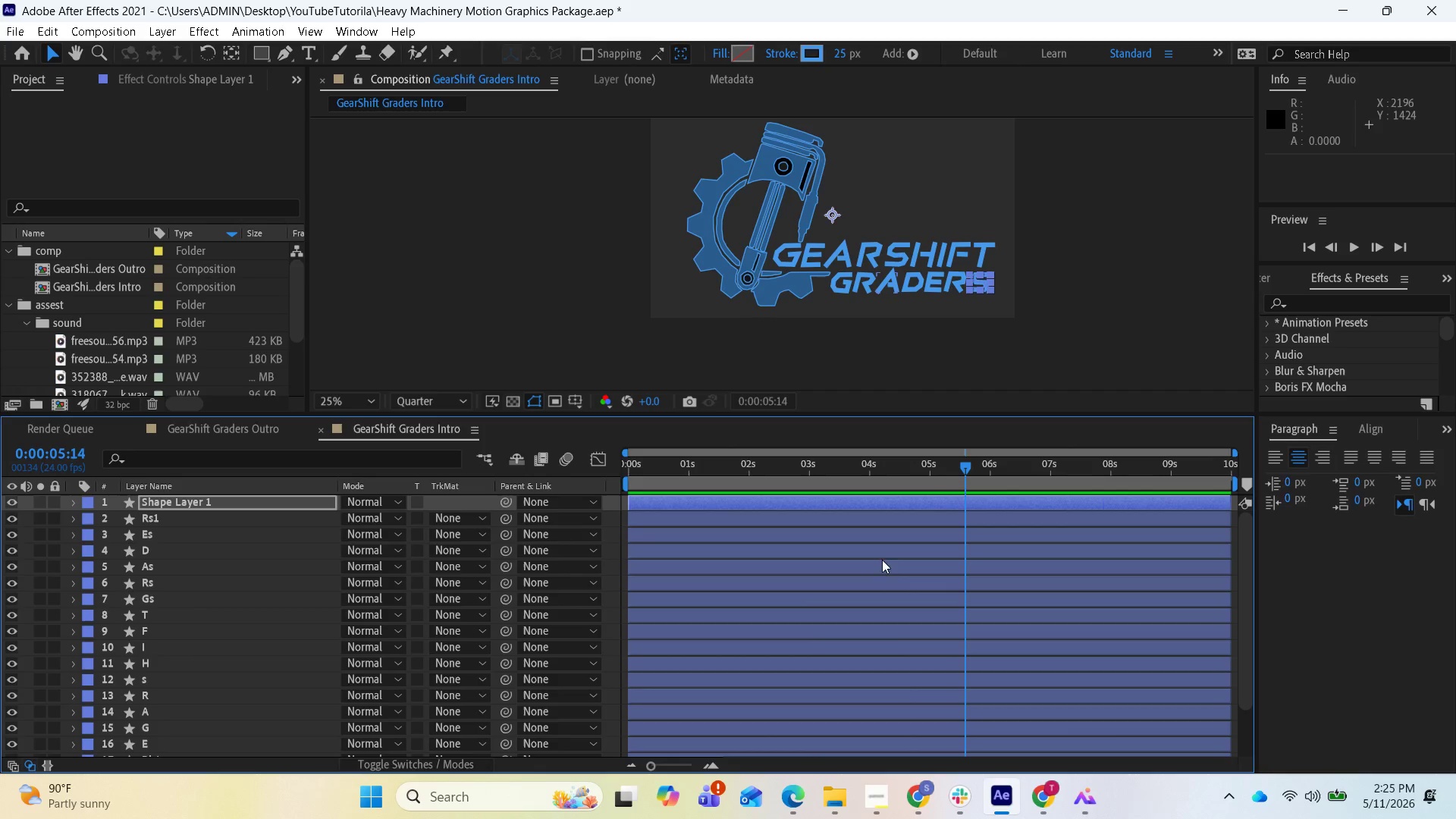 
scroll: coordinate [861, 692], scroll_direction: up, amount: 1.0
 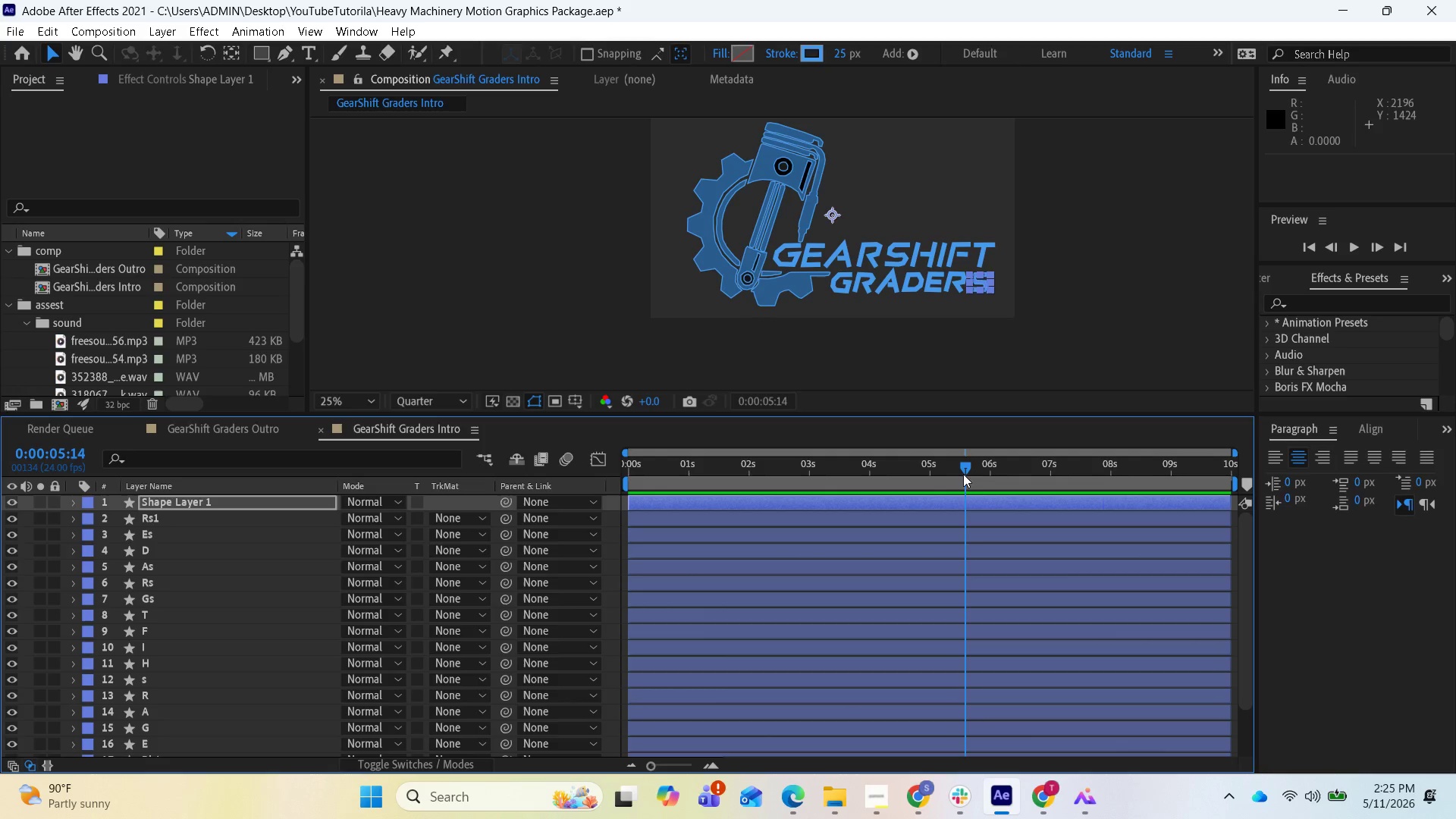 
left_click_drag(start_coordinate=[959, 465], to_coordinate=[536, 475])
 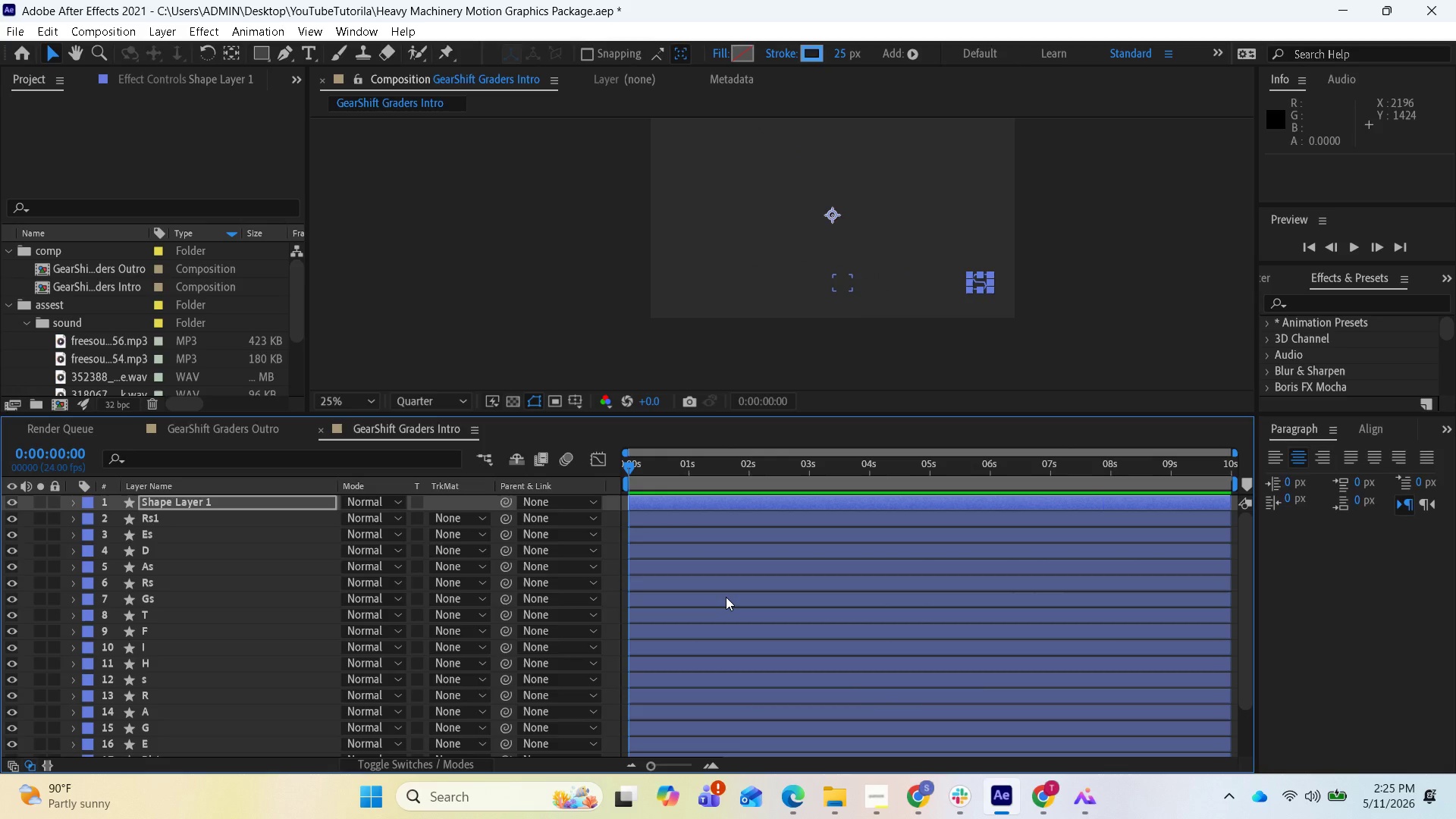 
key(Space)
 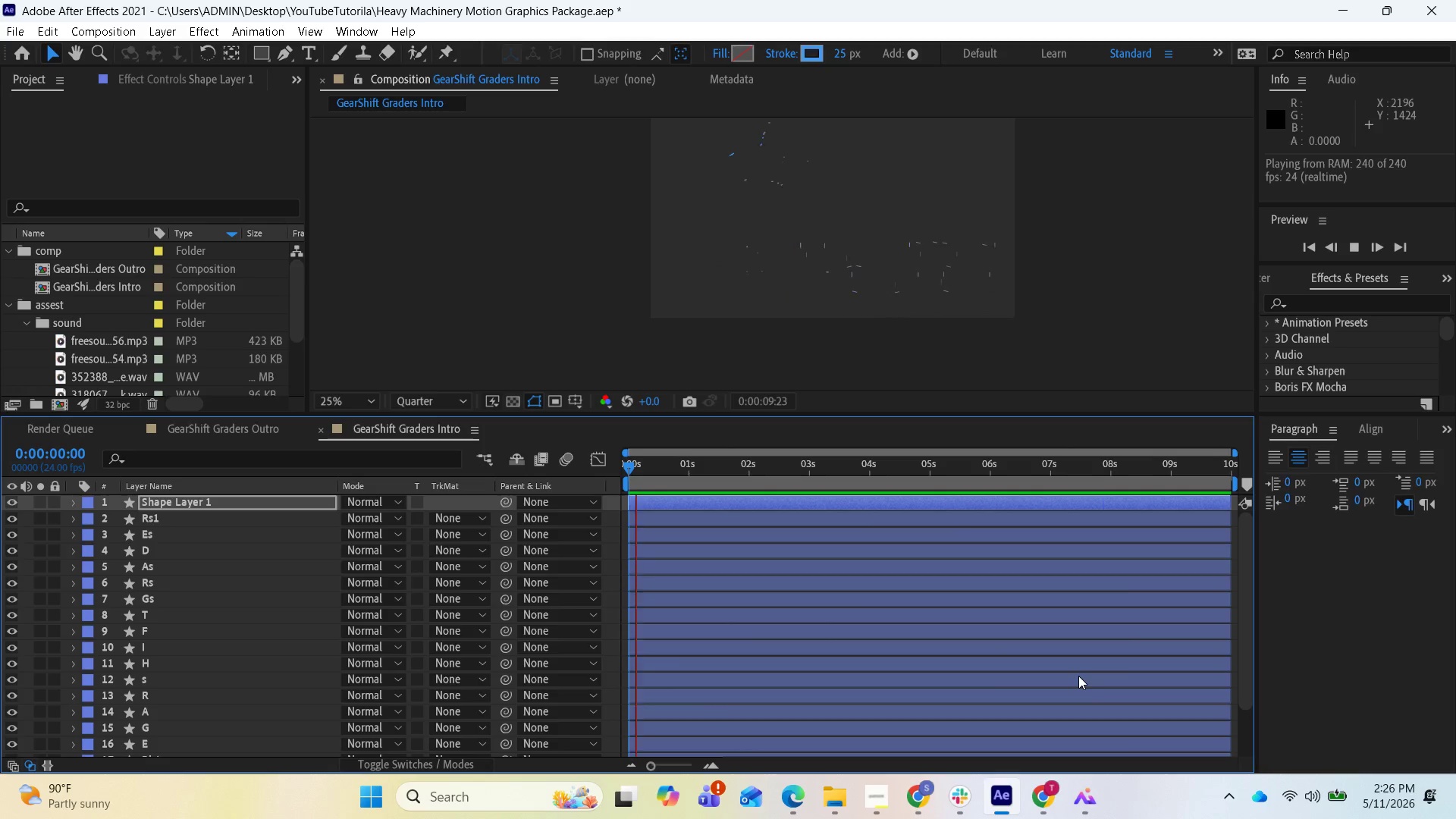 
wait(45.52)
 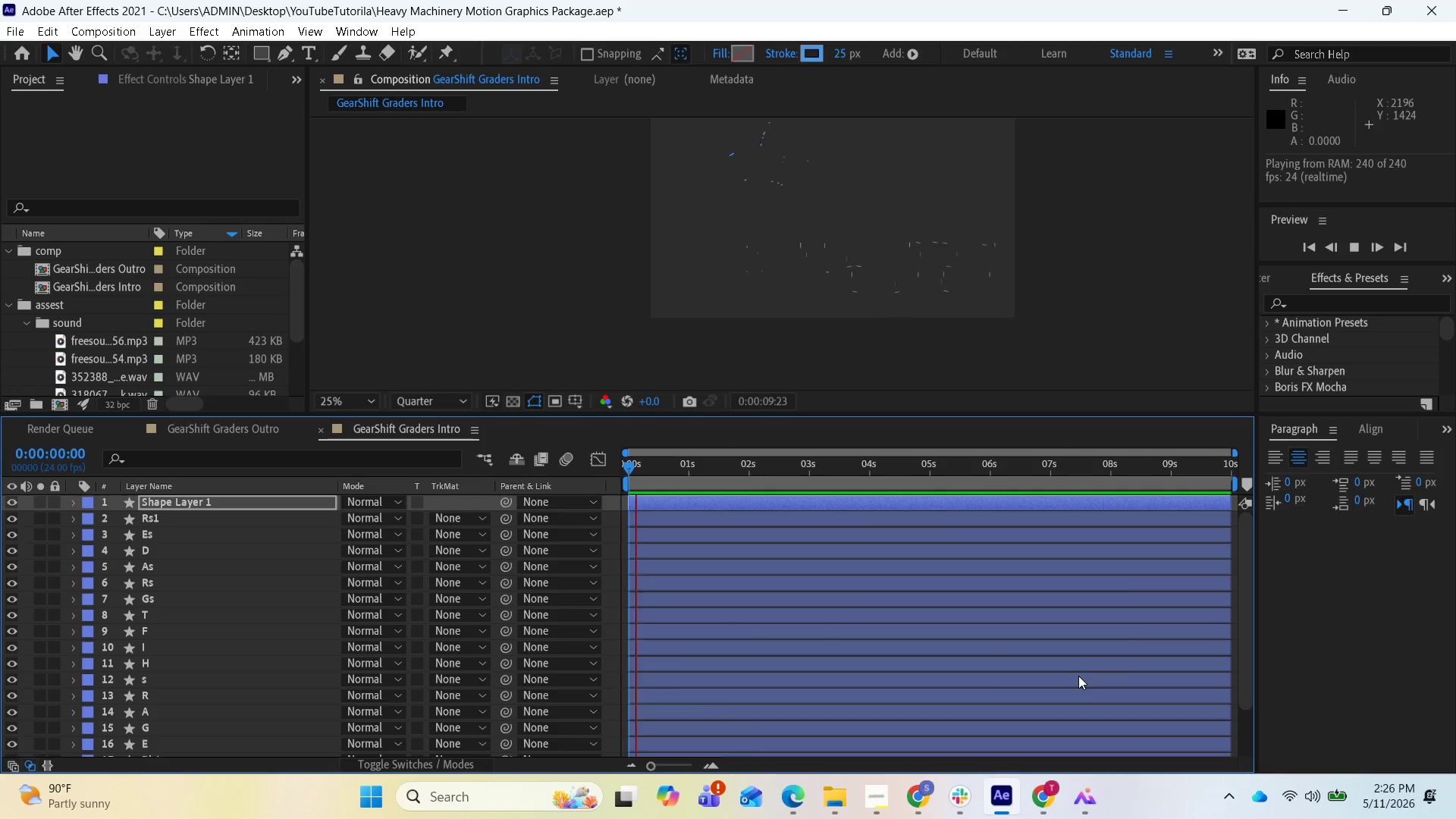 
left_click([919, 790])
 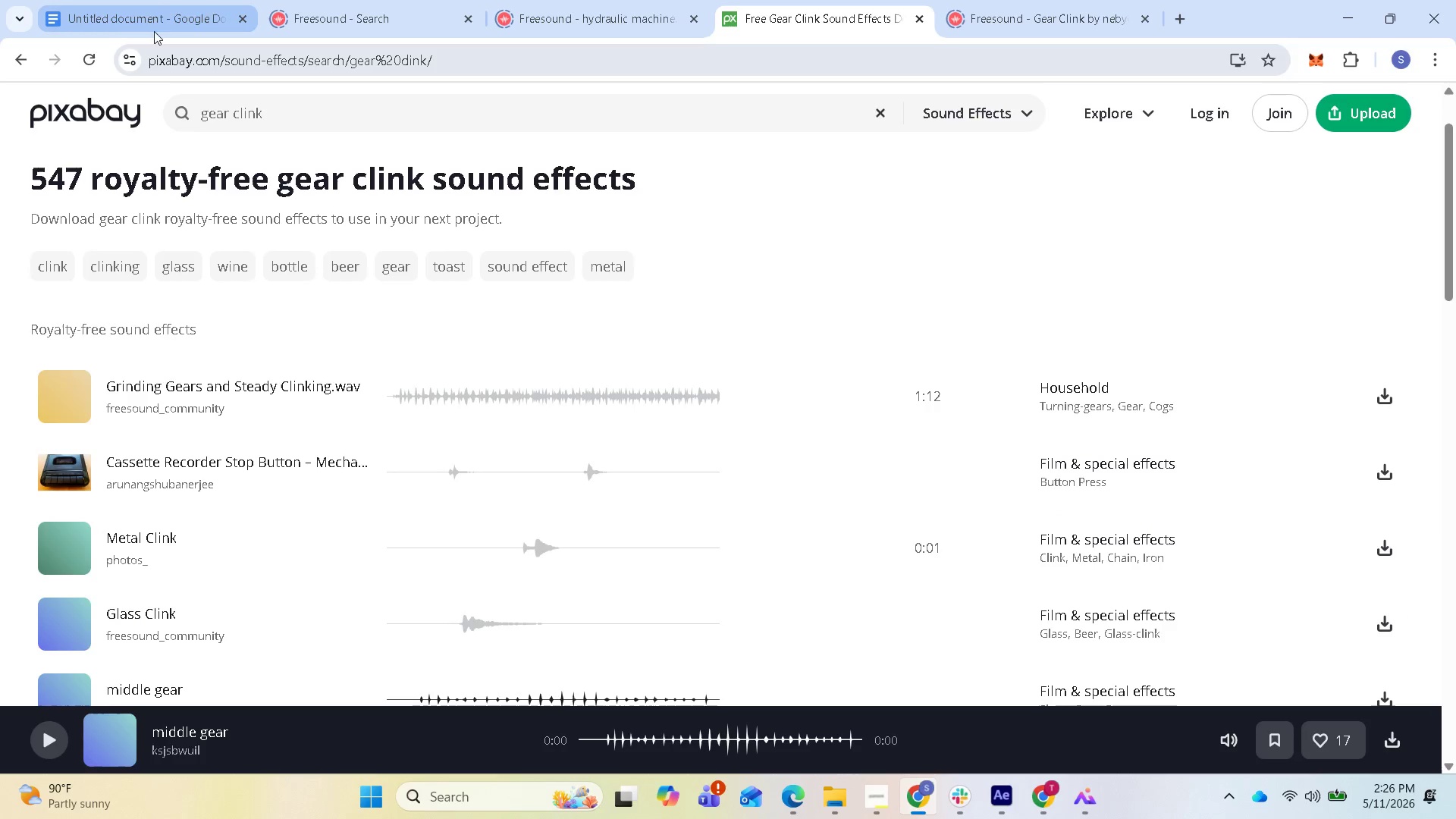 
left_click([152, 7])
 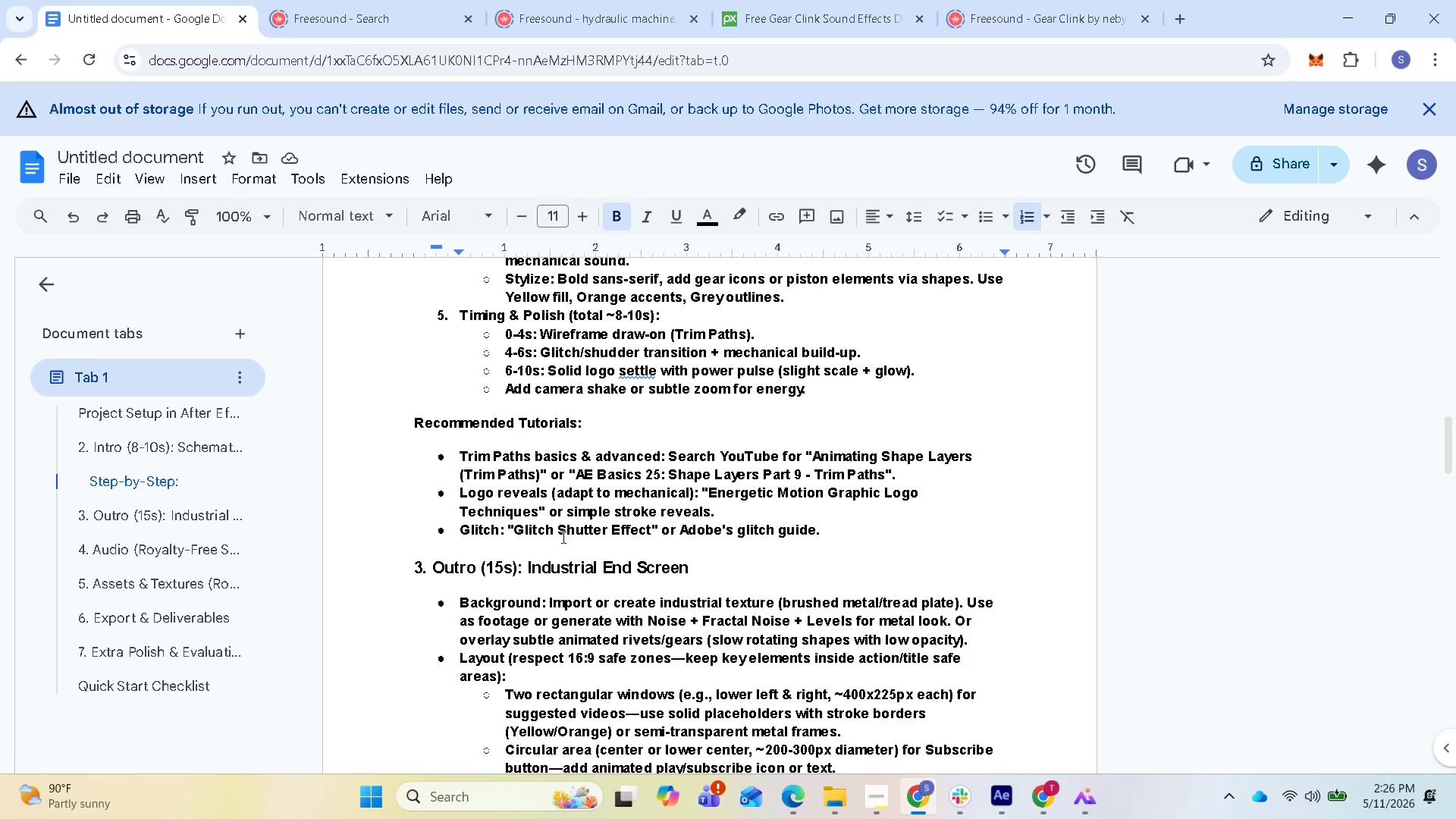 
wait(21.81)
 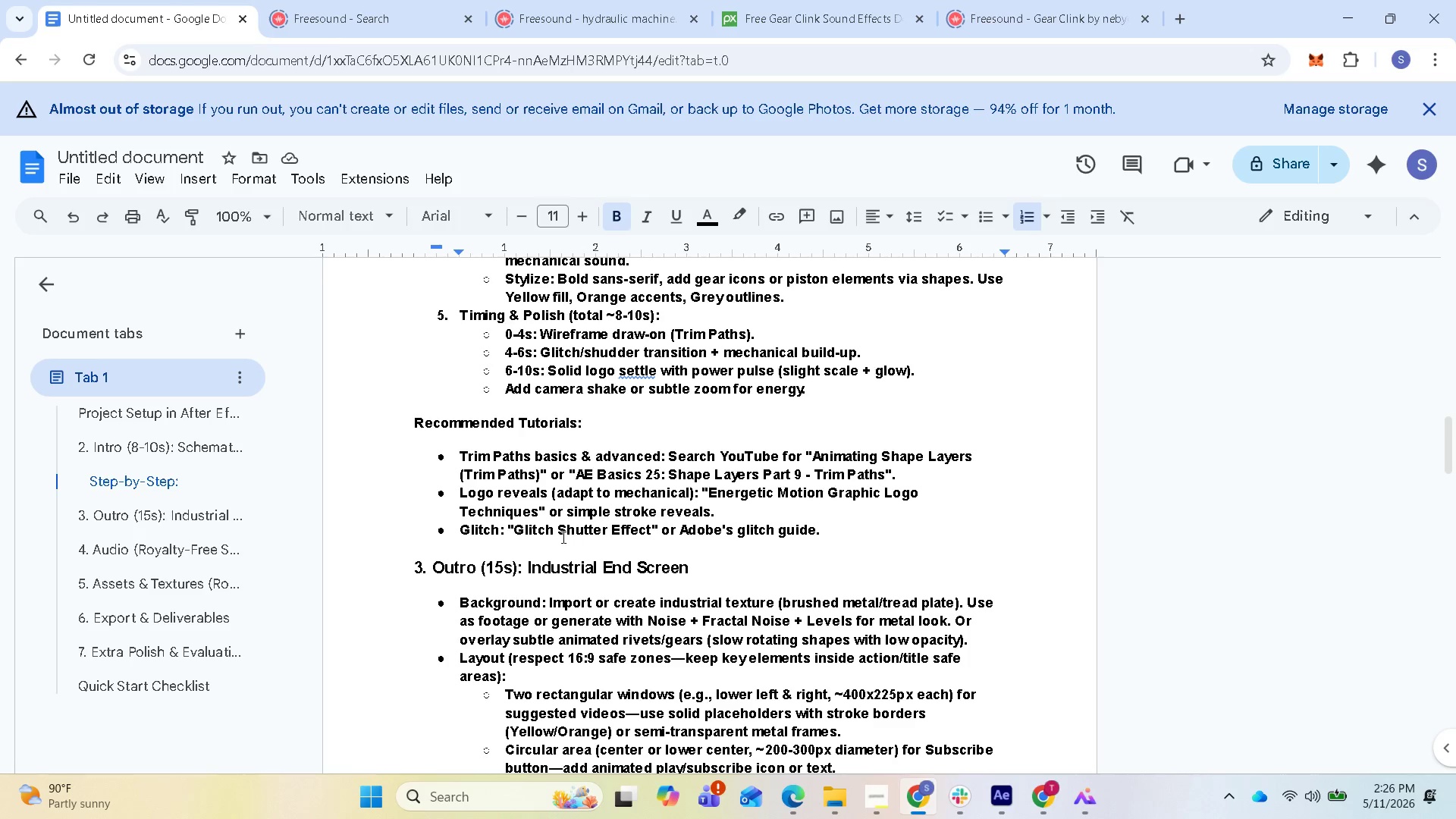 
left_click_drag(start_coordinate=[511, 529], to_coordinate=[652, 537])
 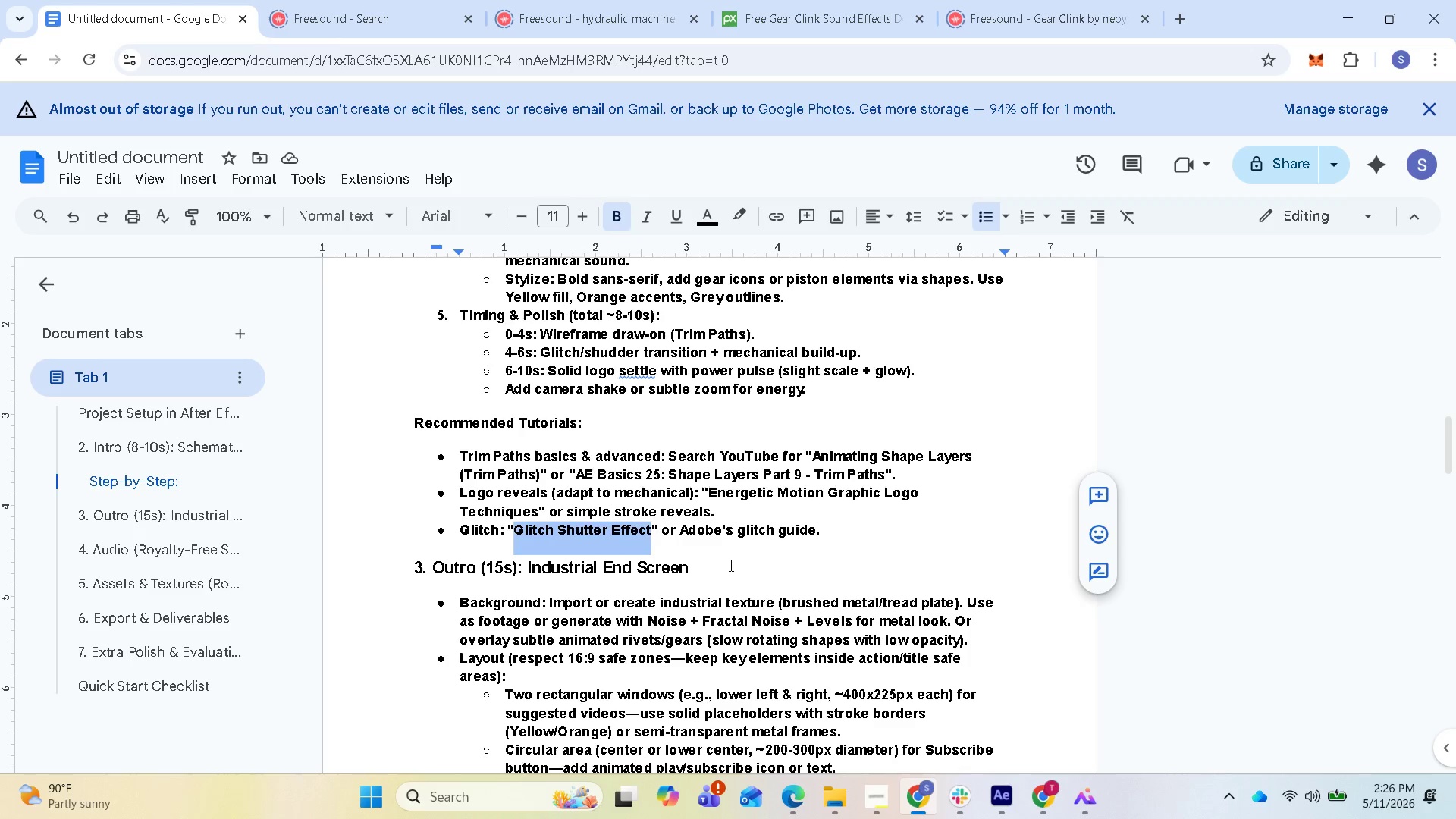 
key(Control+C)
 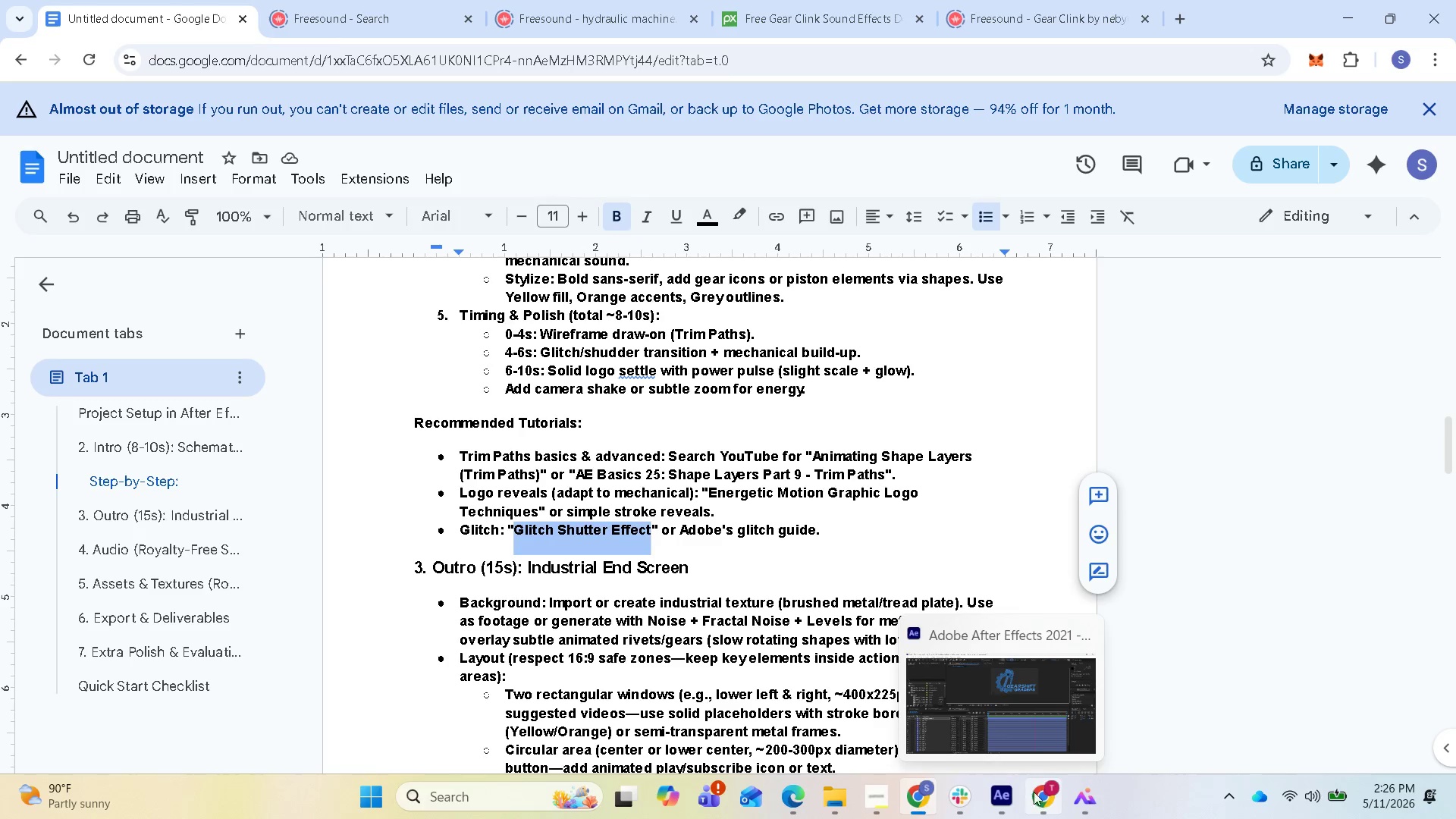 
left_click([1002, 794])
 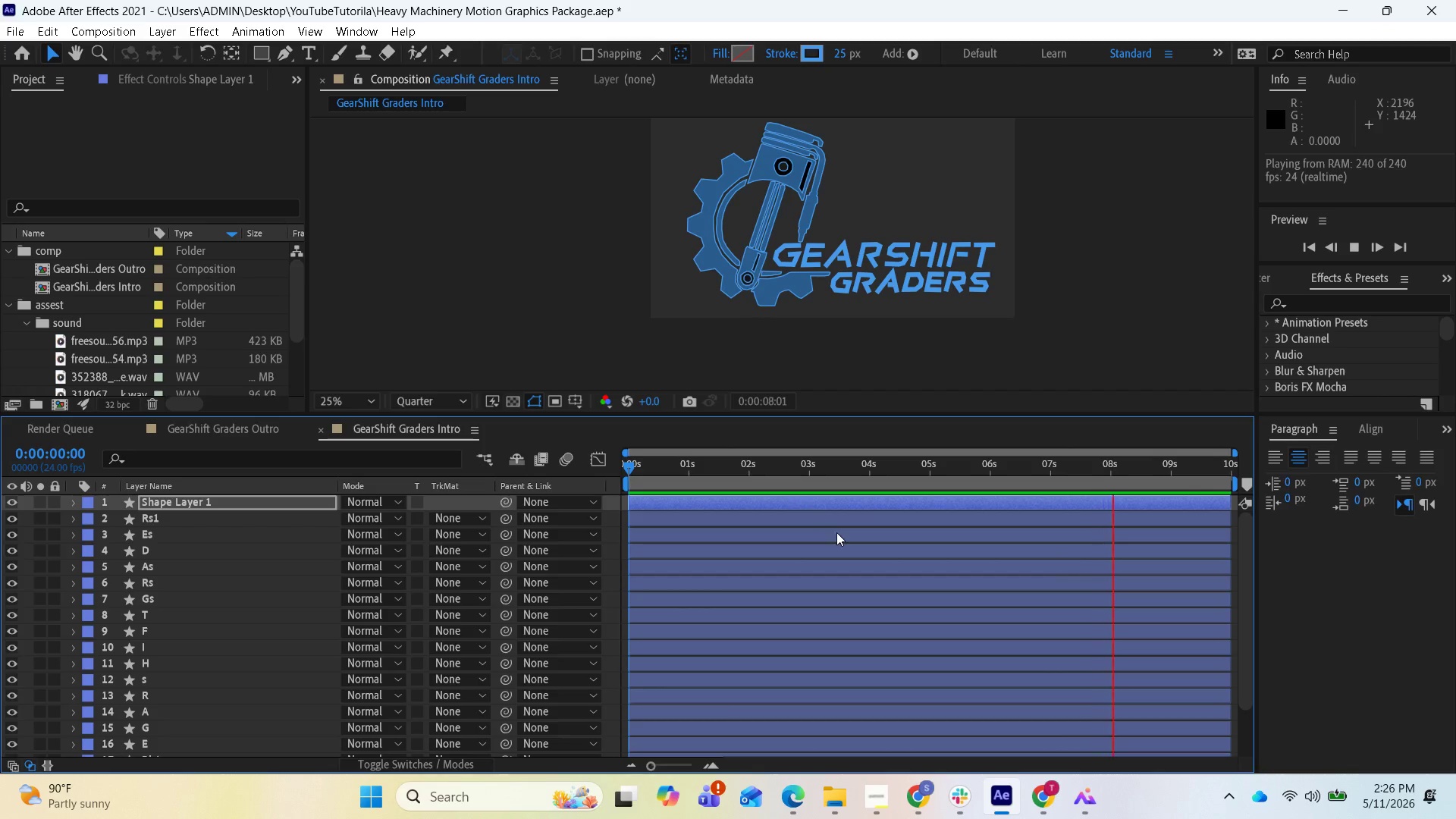 
key(Space)
 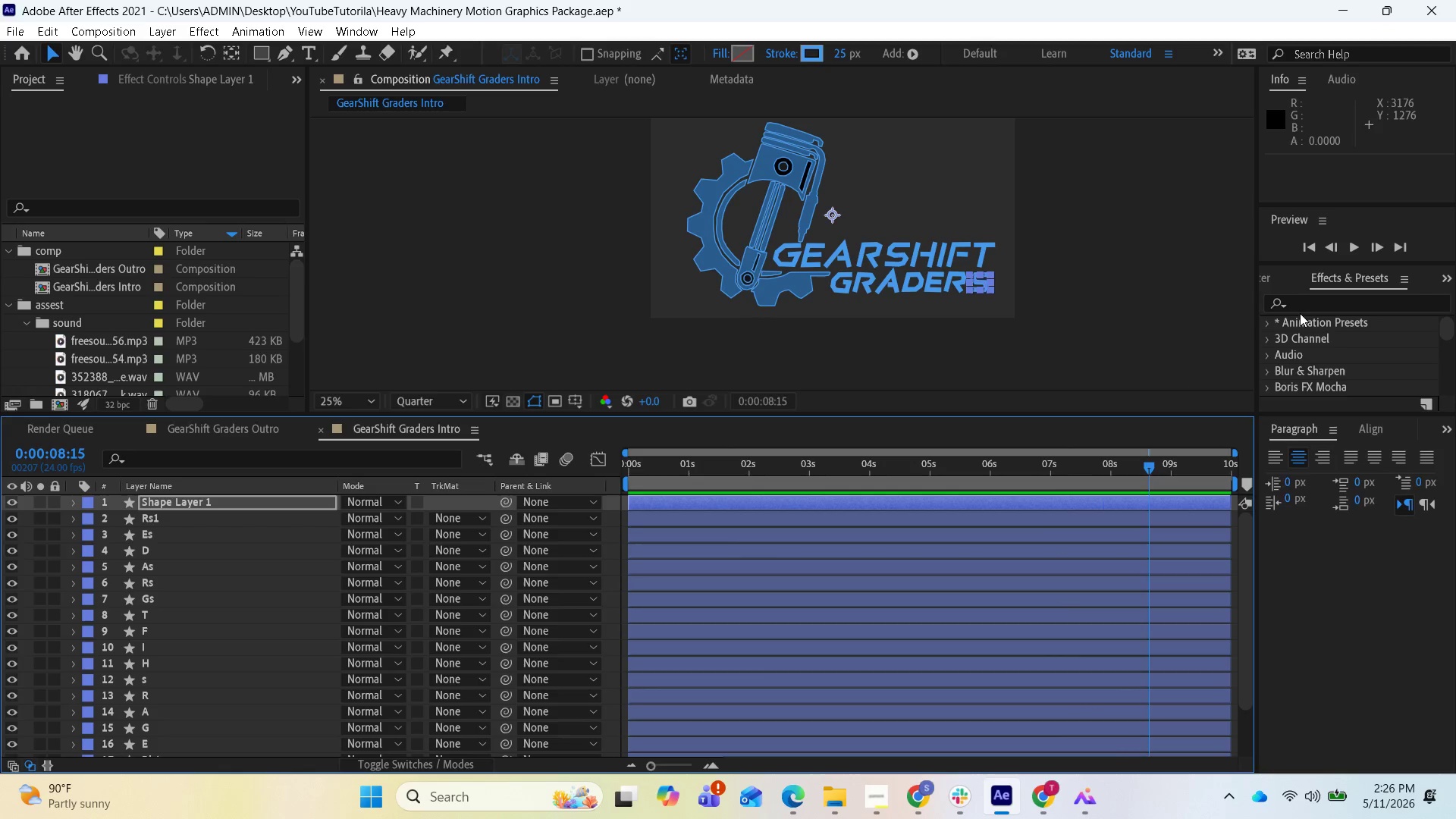 
left_click([1303, 306])
 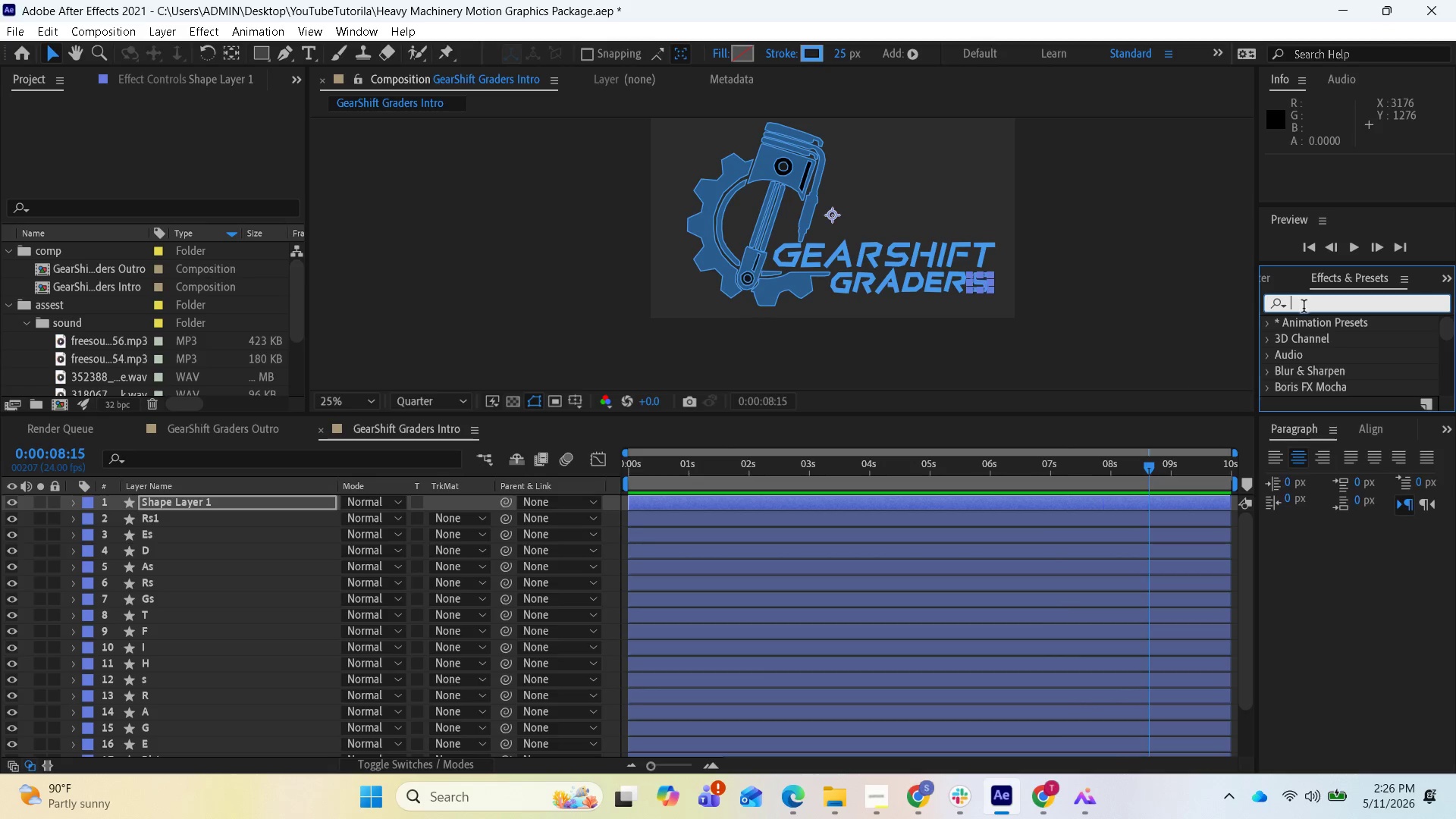 
key(Control+V)
 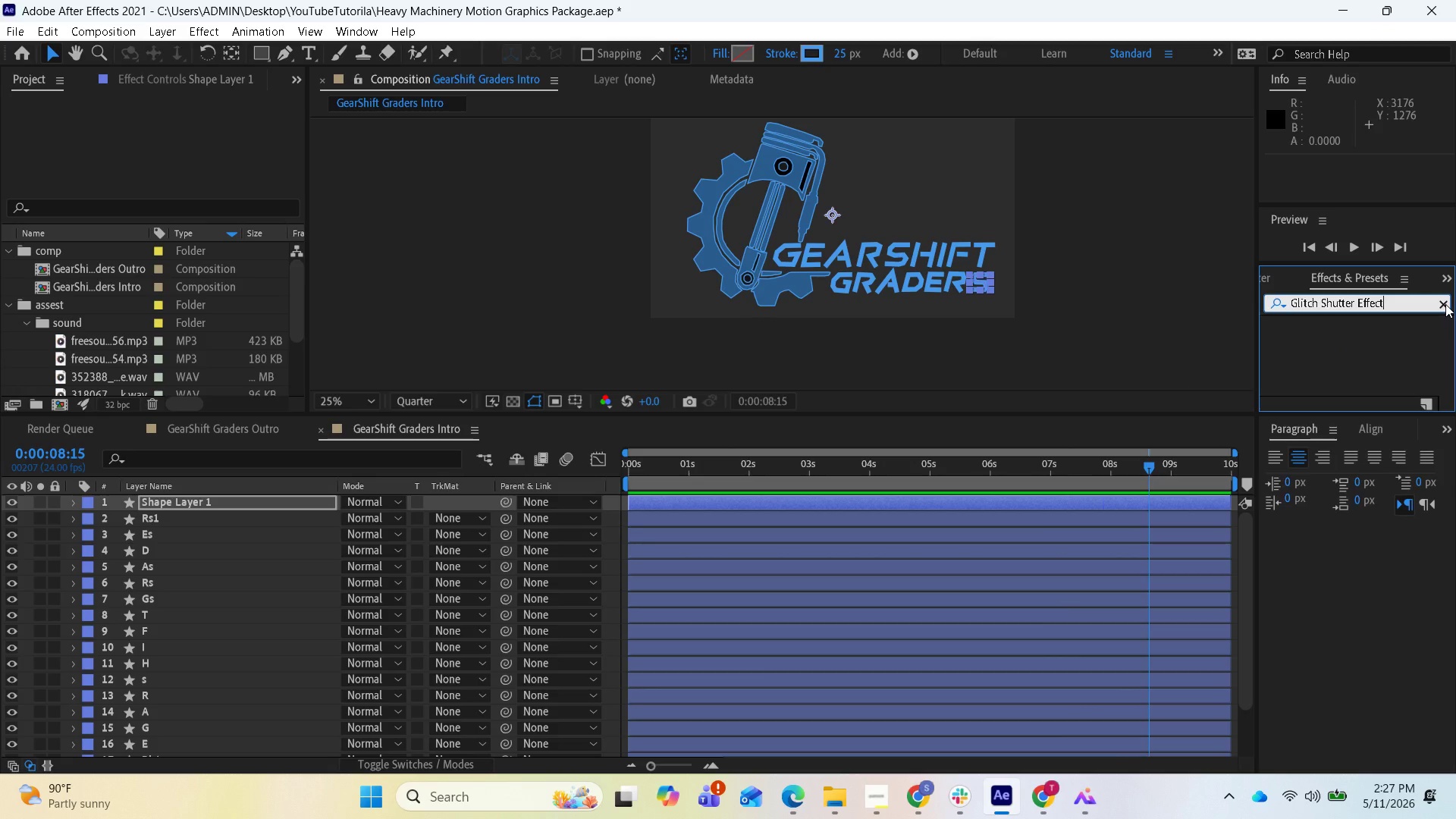 
left_click([1404, 303])
 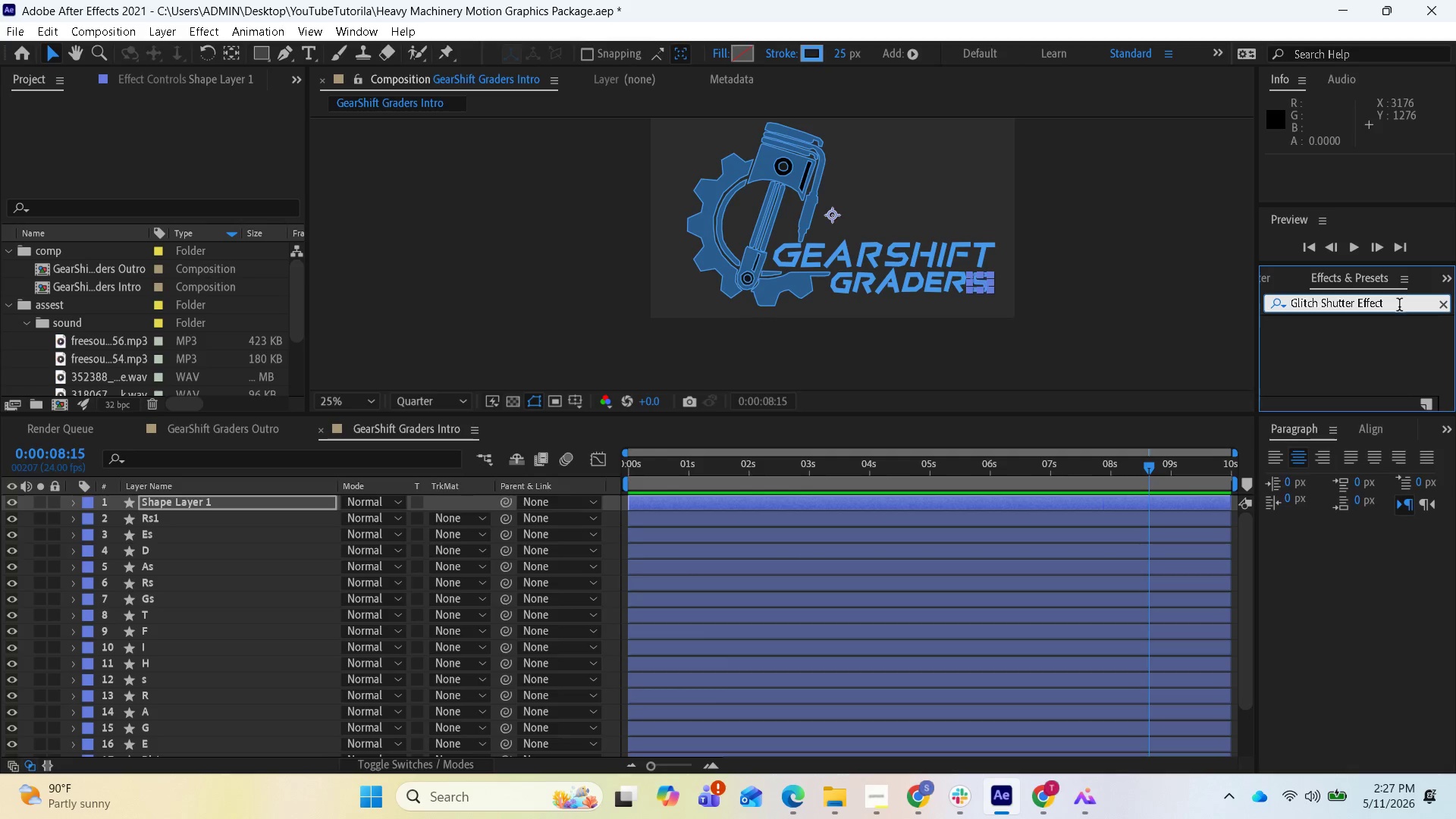 
key(Backspace)
 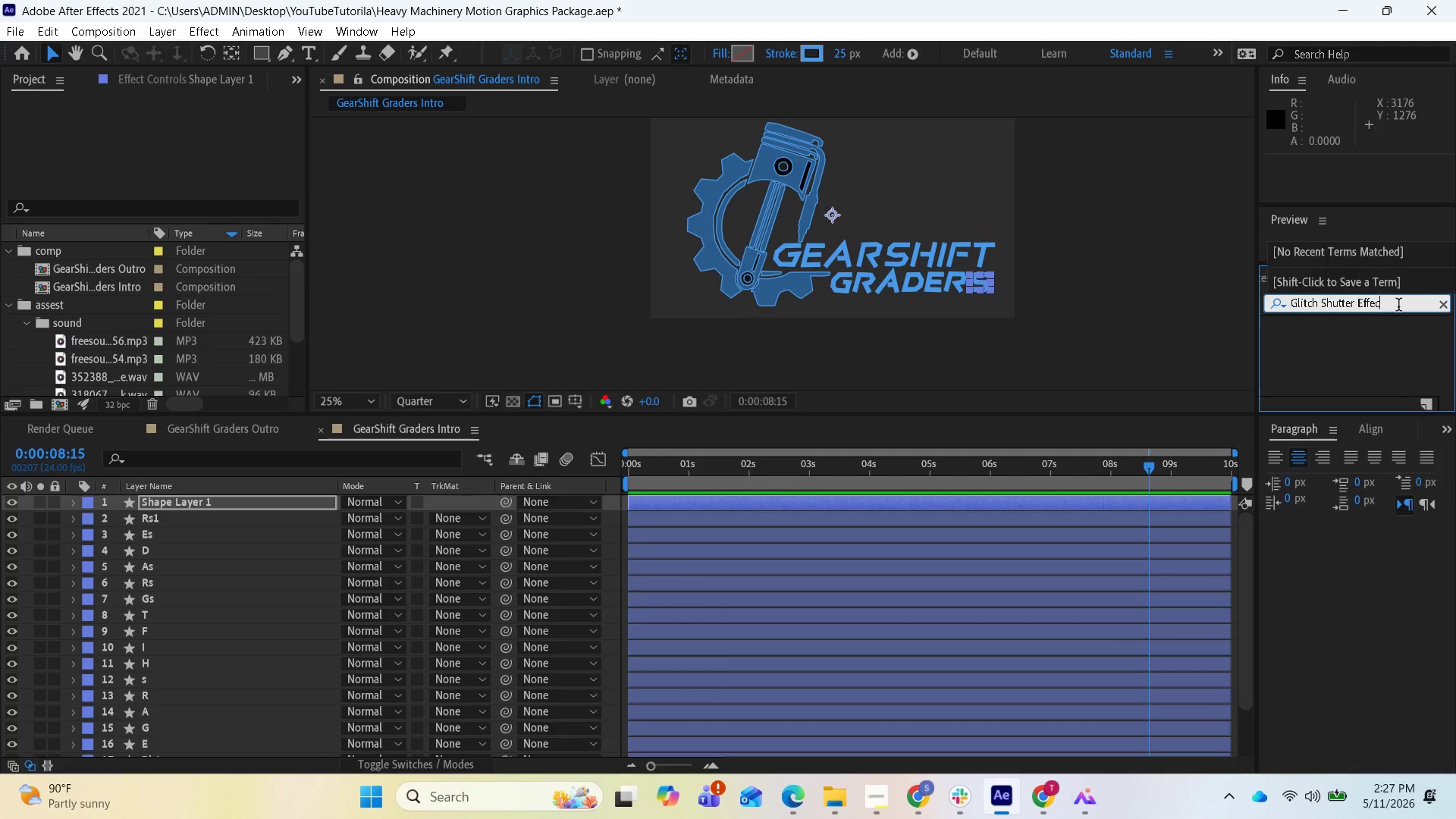 
key(Backspace)
 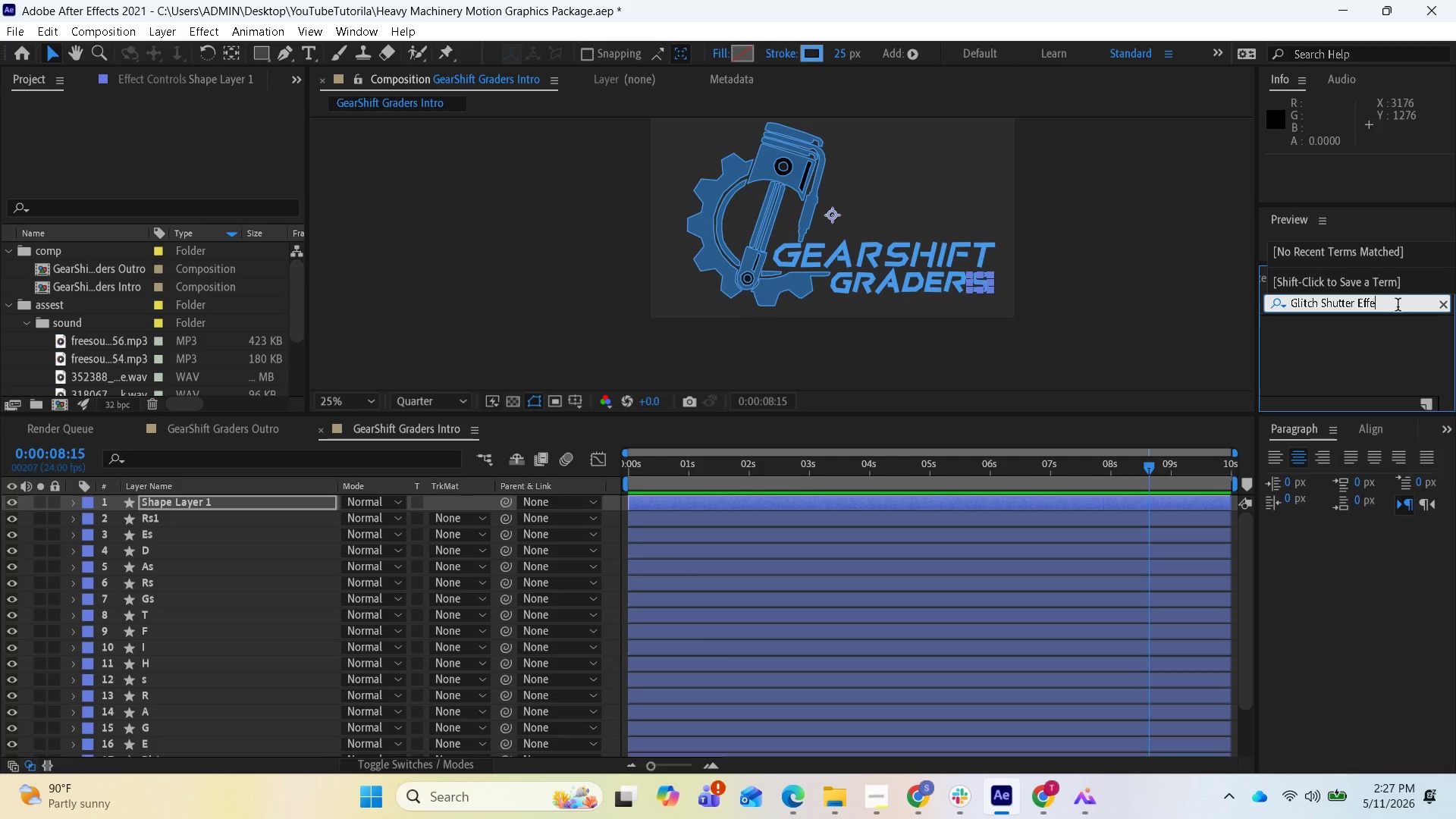 
key(Backspace)
 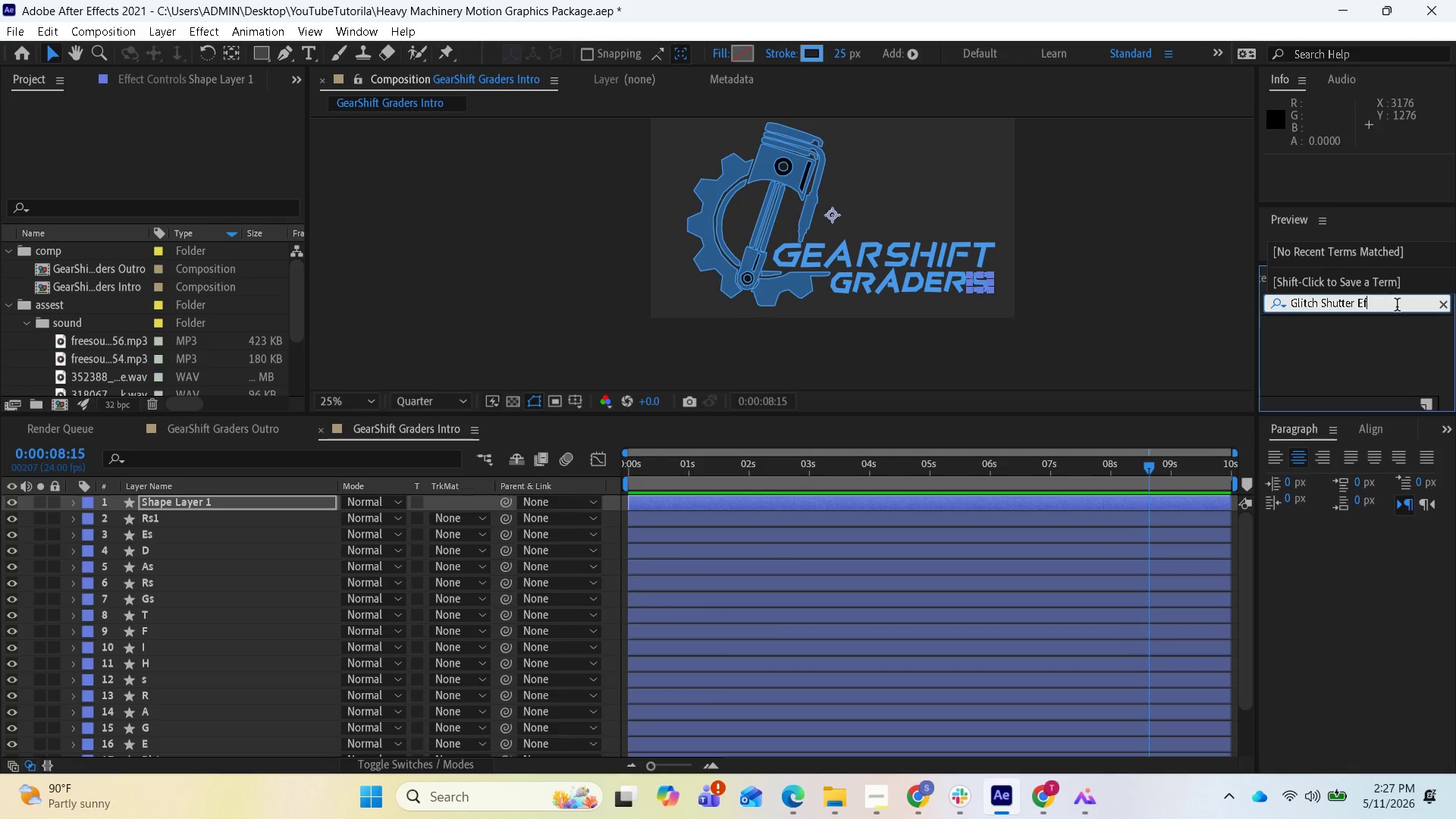 
key(Backspace)
 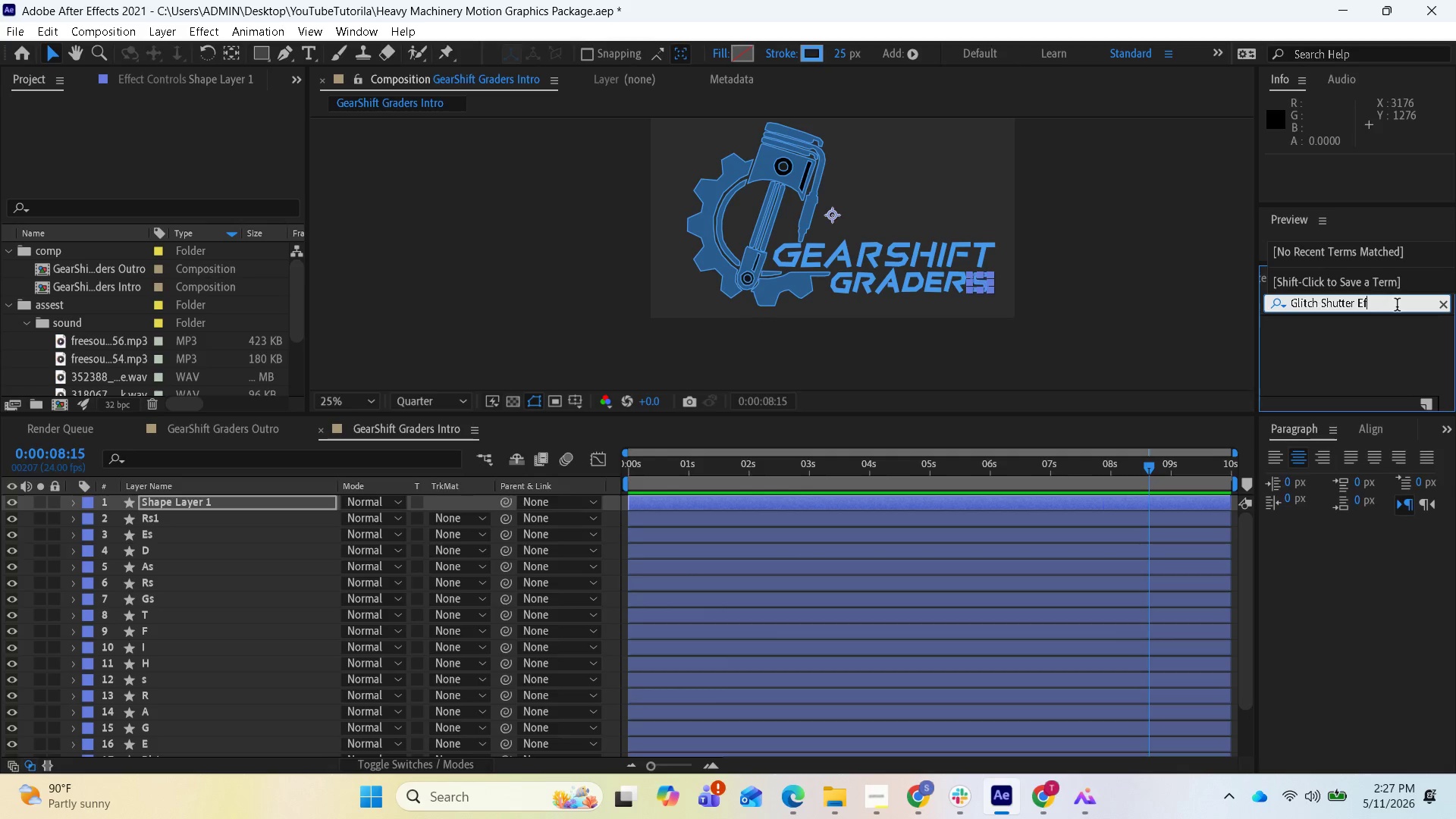 
key(Backspace)
 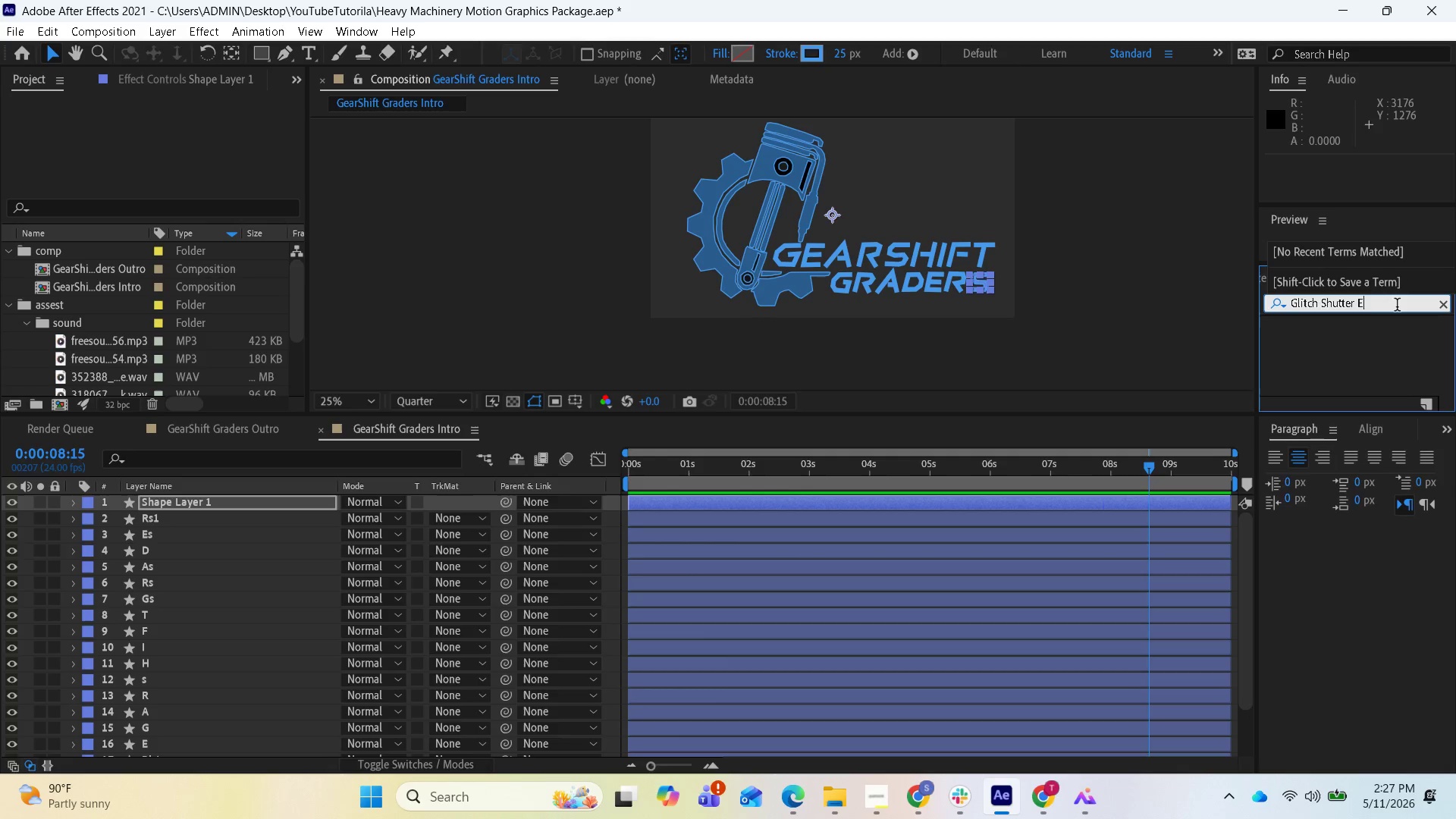 
key(Backspace)
 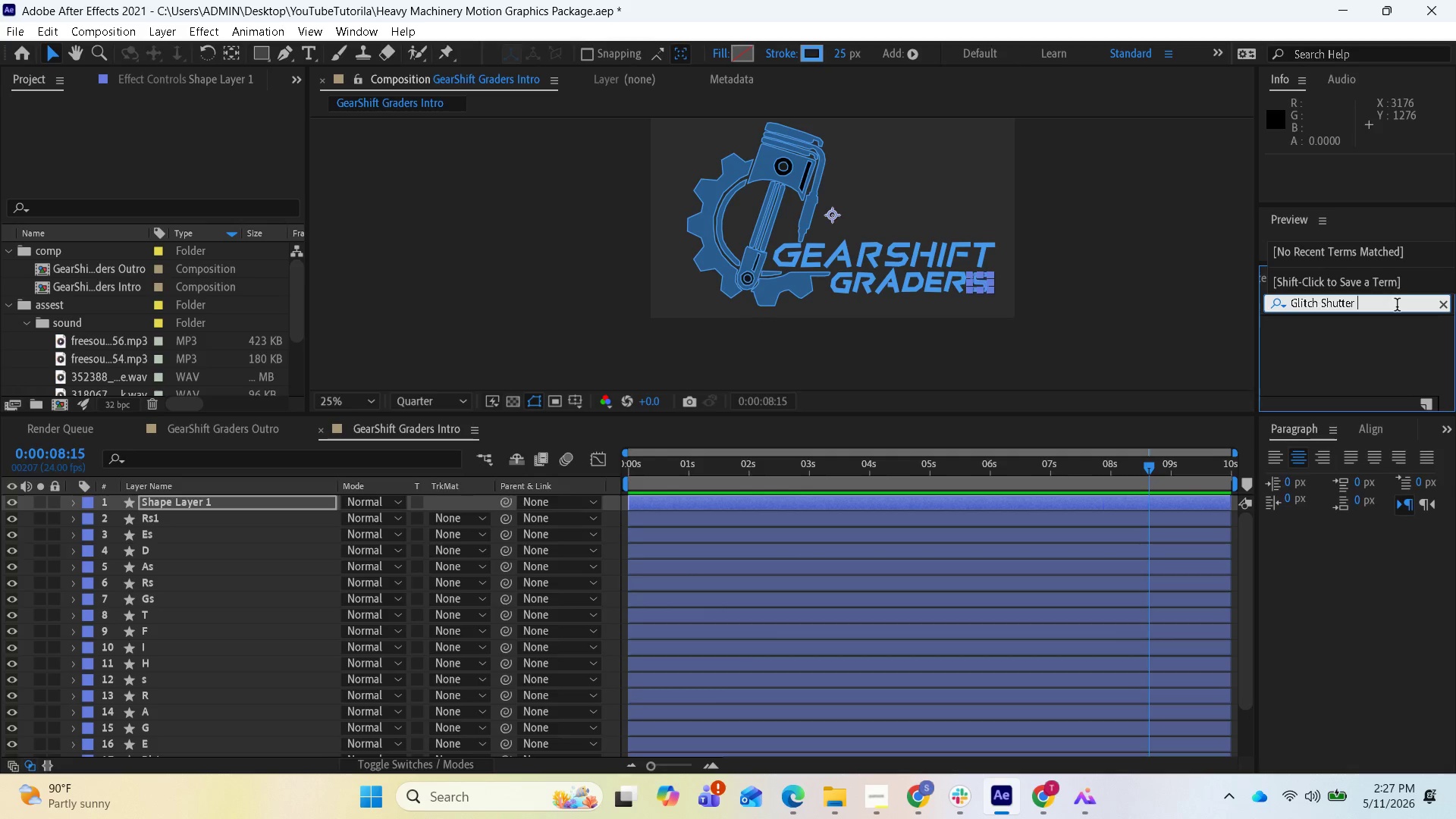 
key(Backspace)
 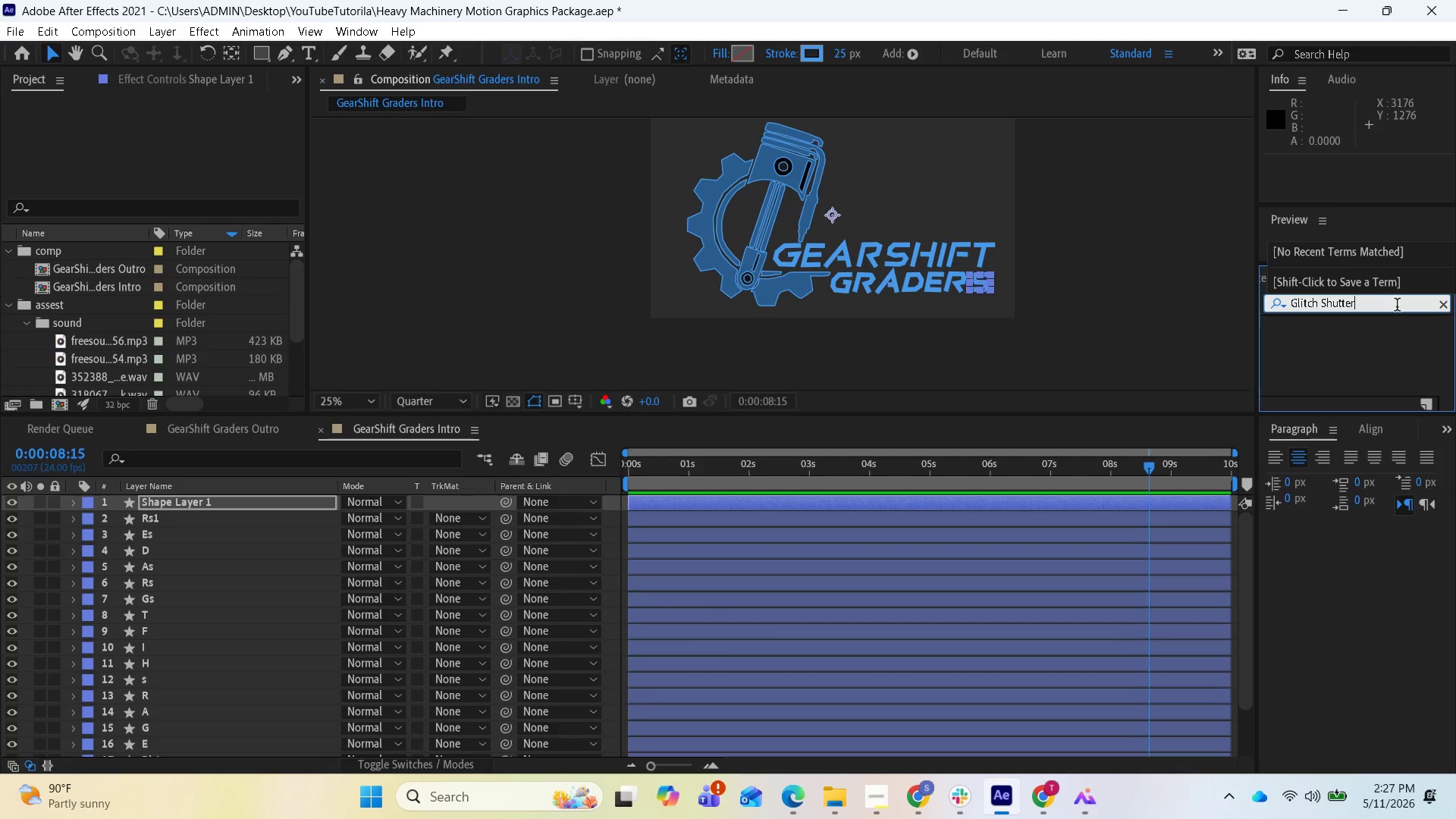 
key(Backspace)
 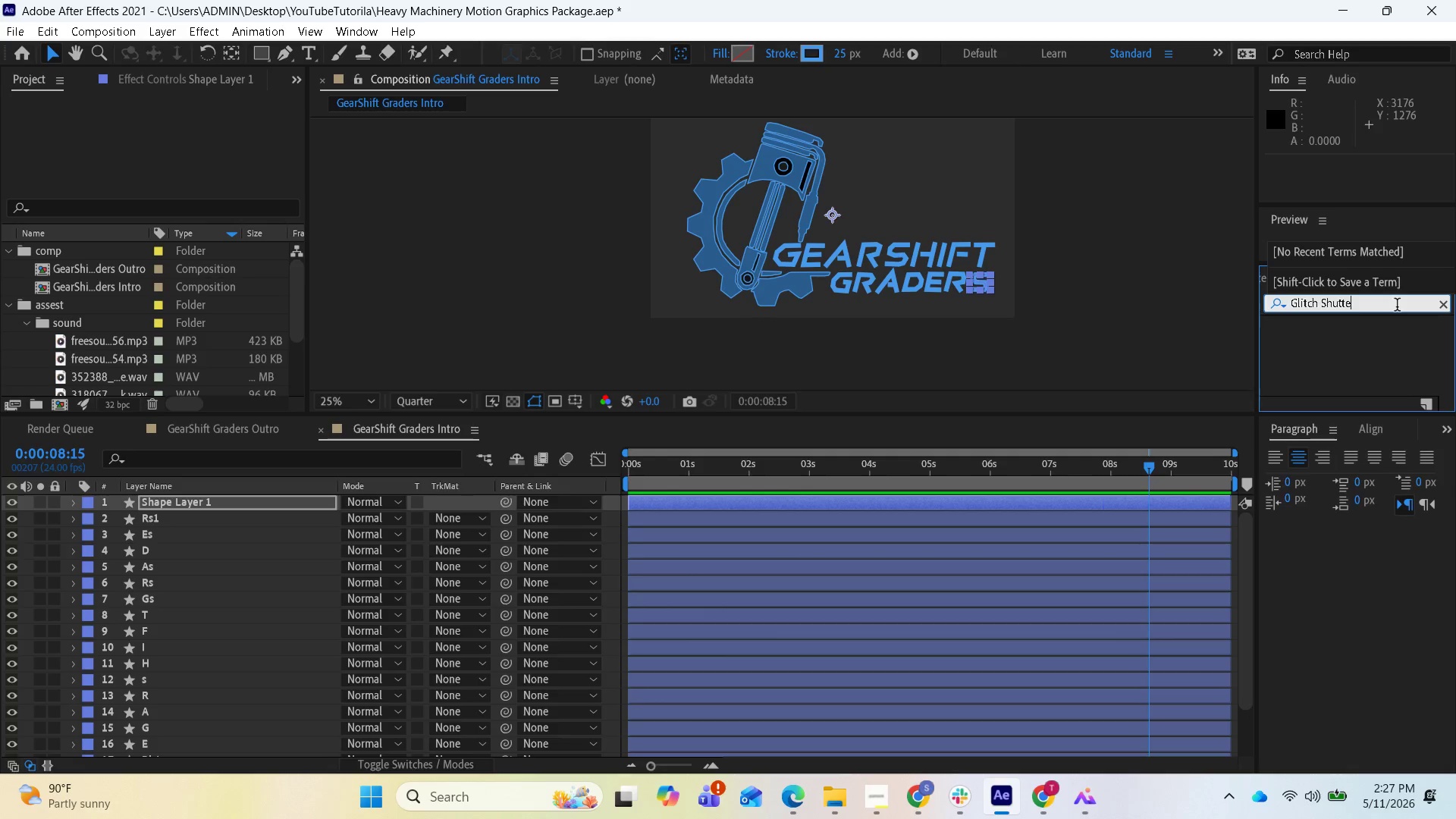 
key(Backspace)
 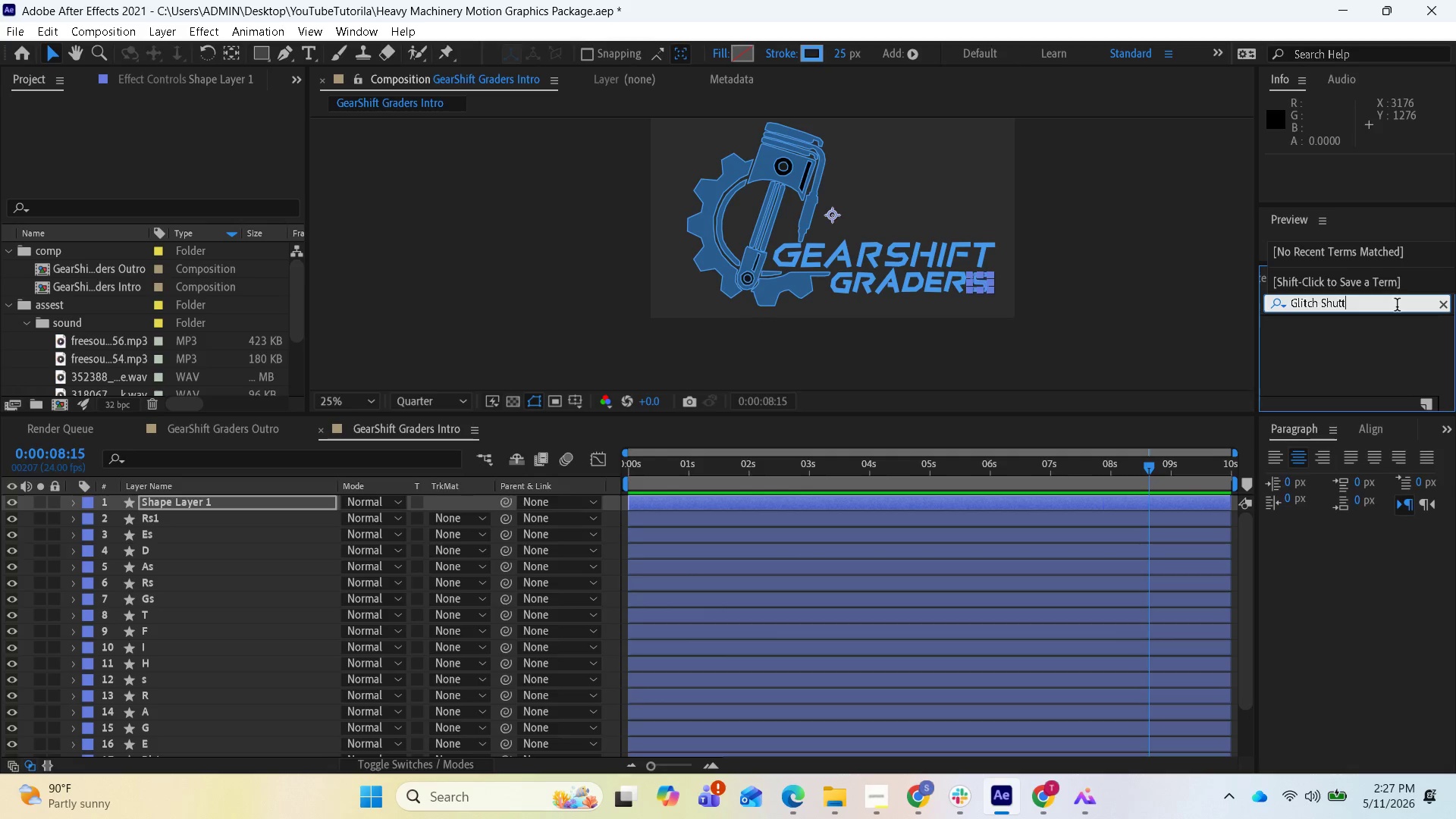 
key(Backspace)
 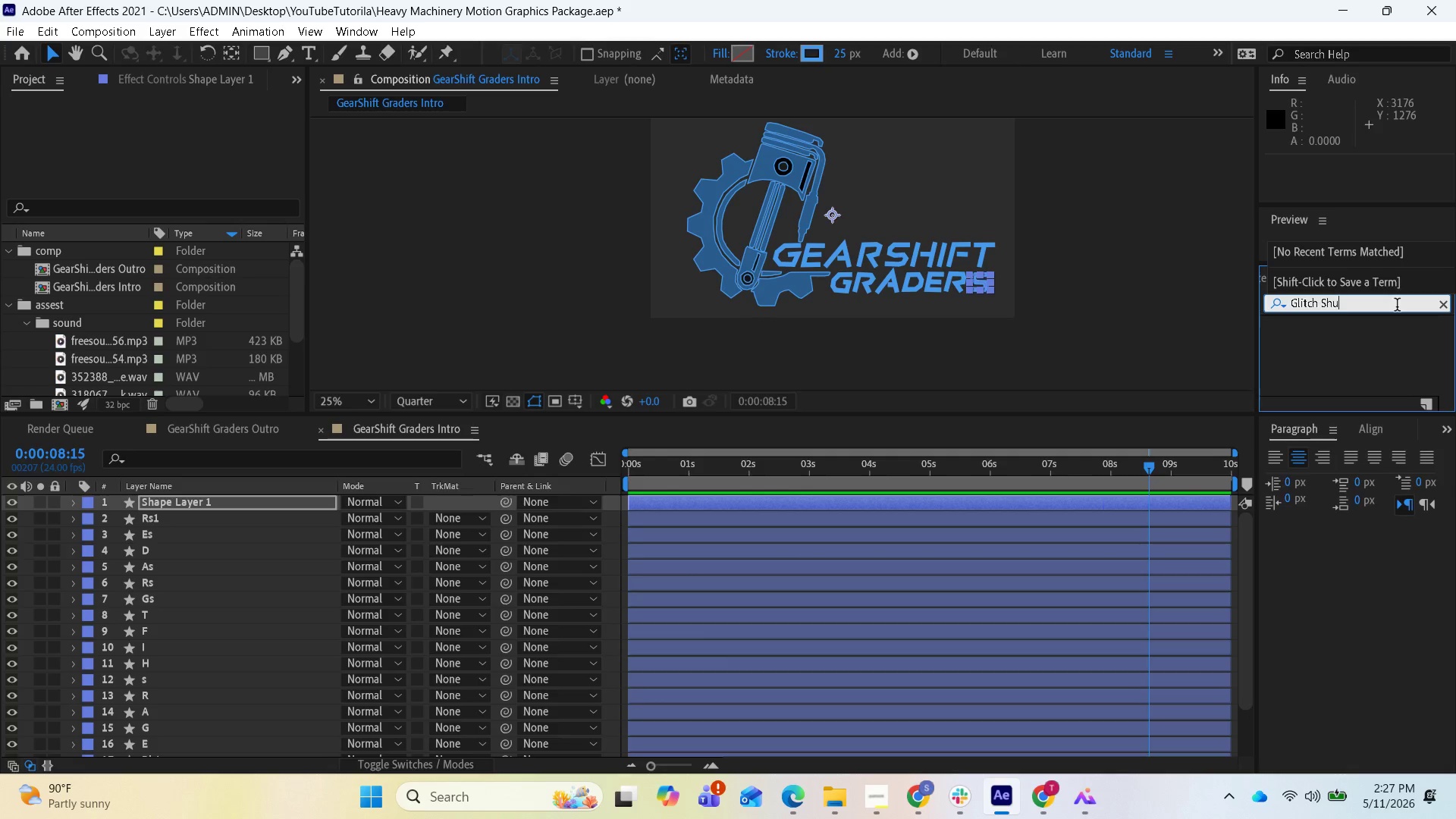 
key(Backspace)
 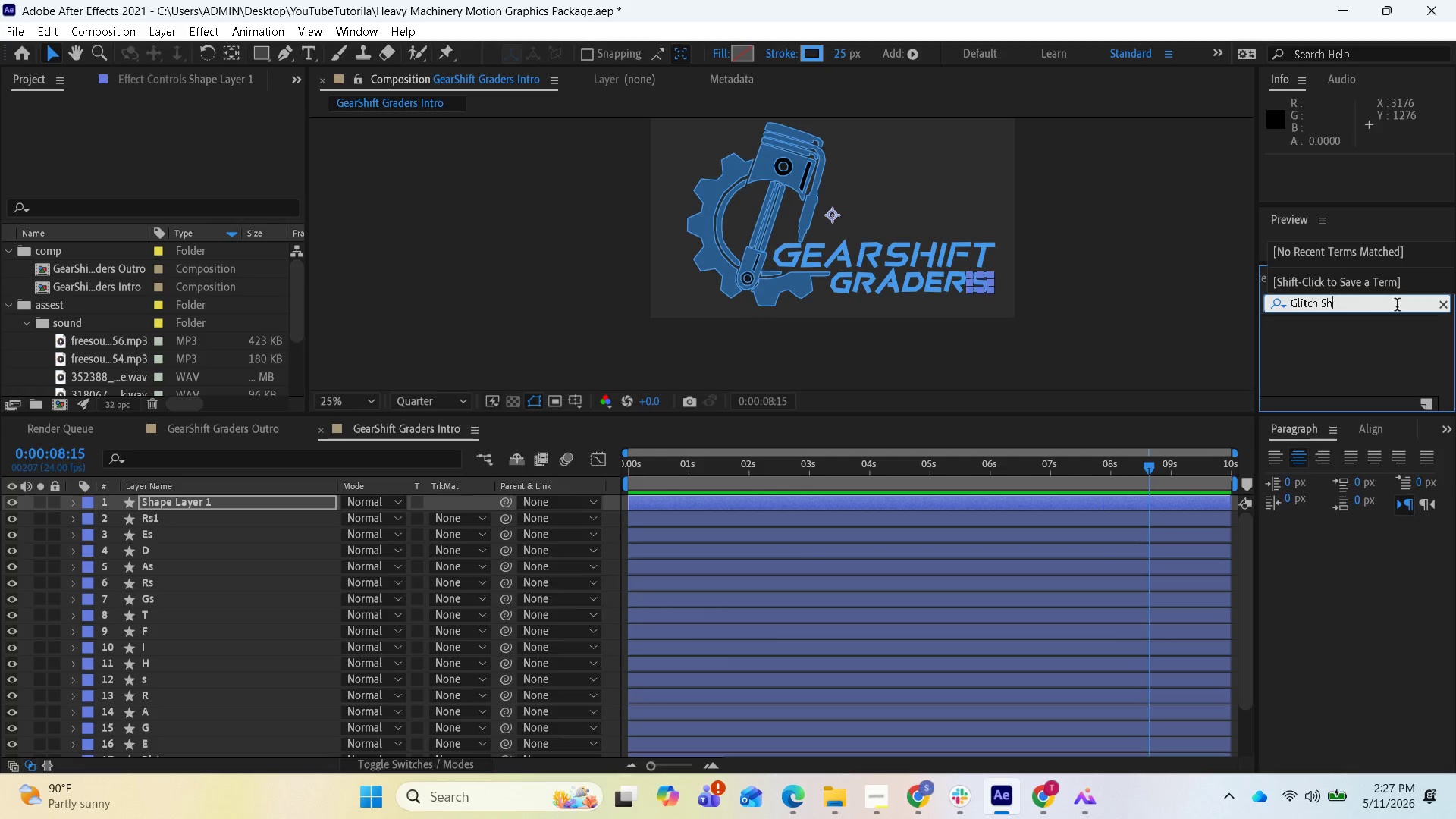 
key(Backspace)
 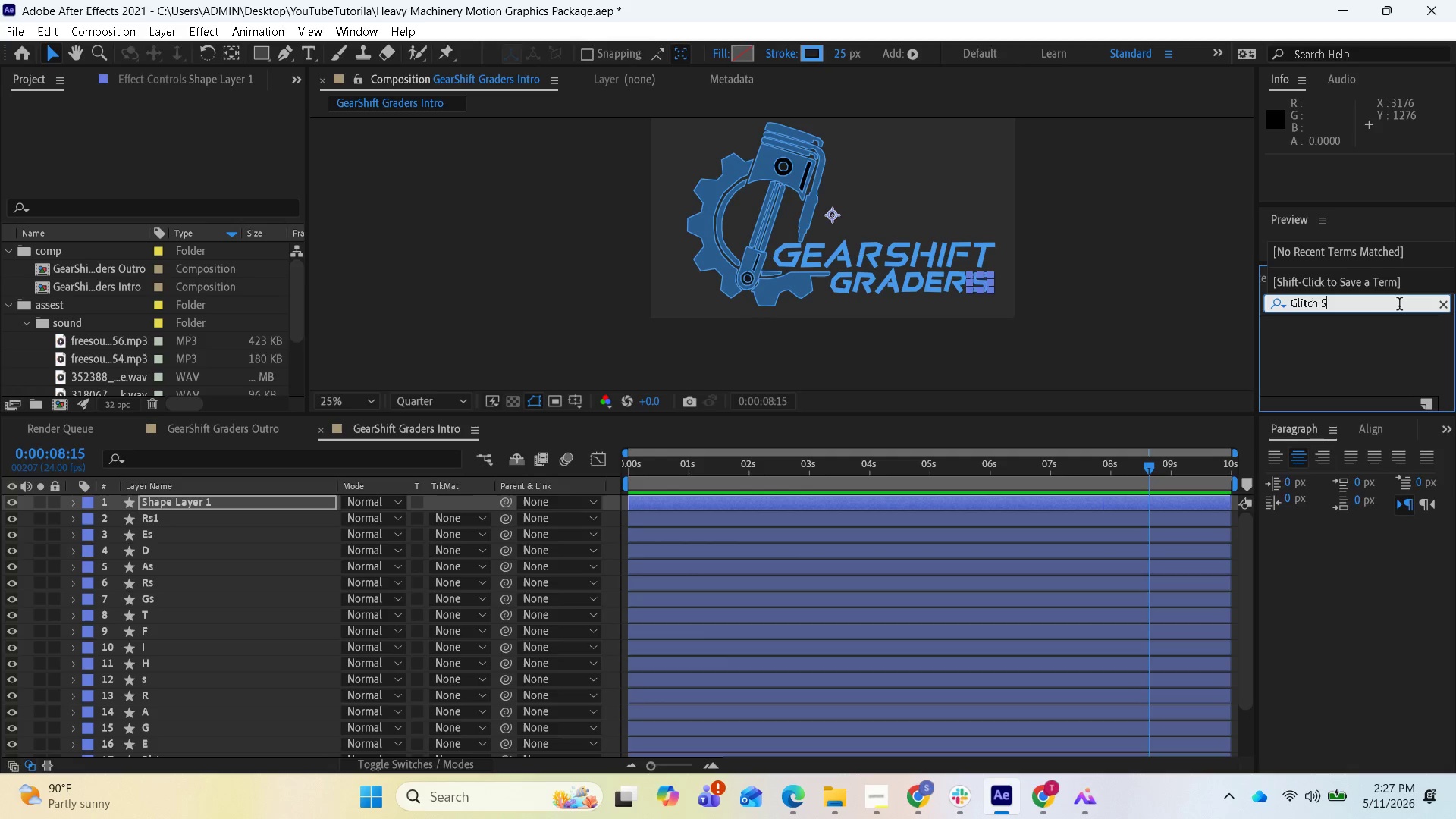 
key(Backspace)
 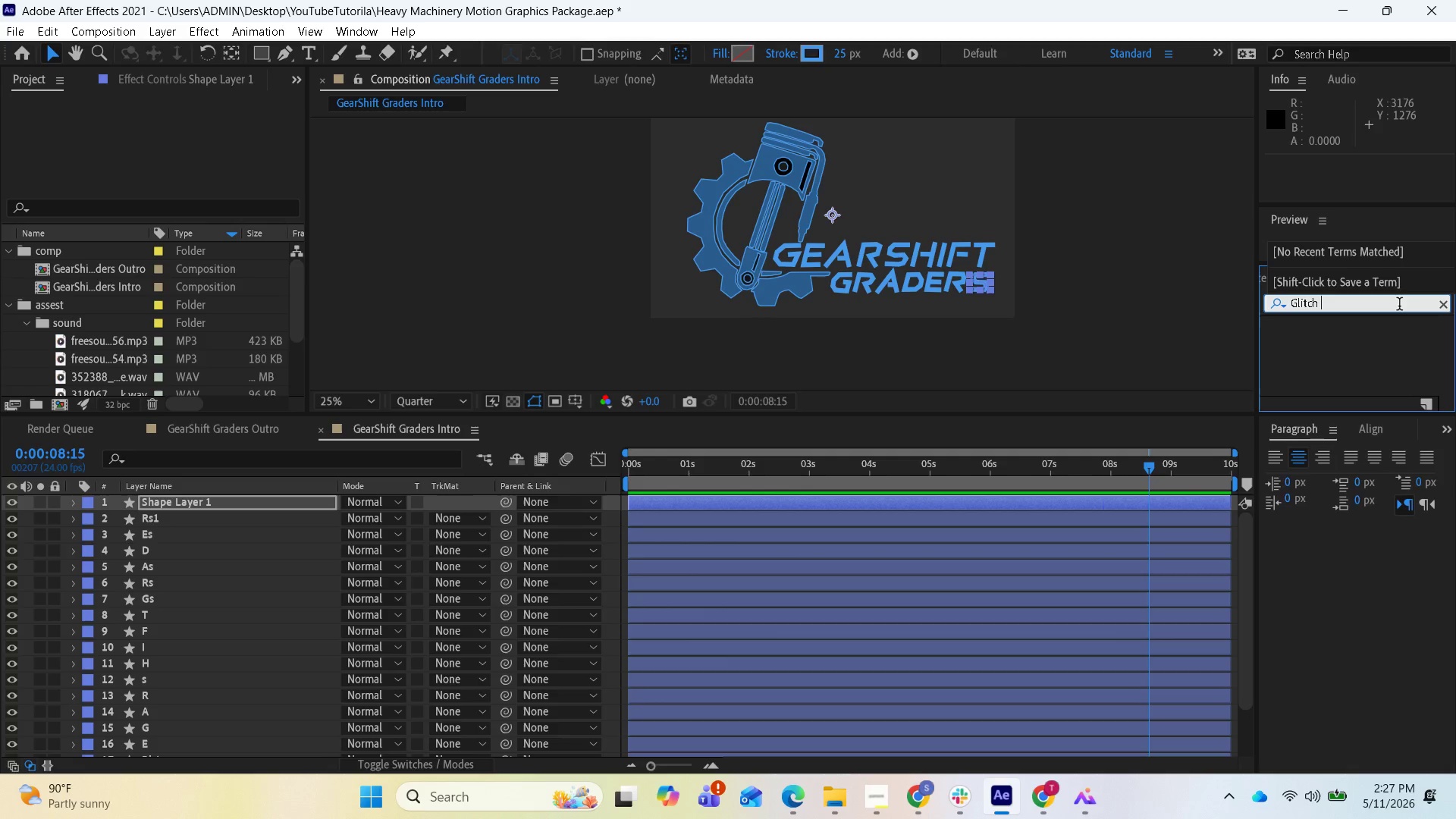 
key(Backspace)
 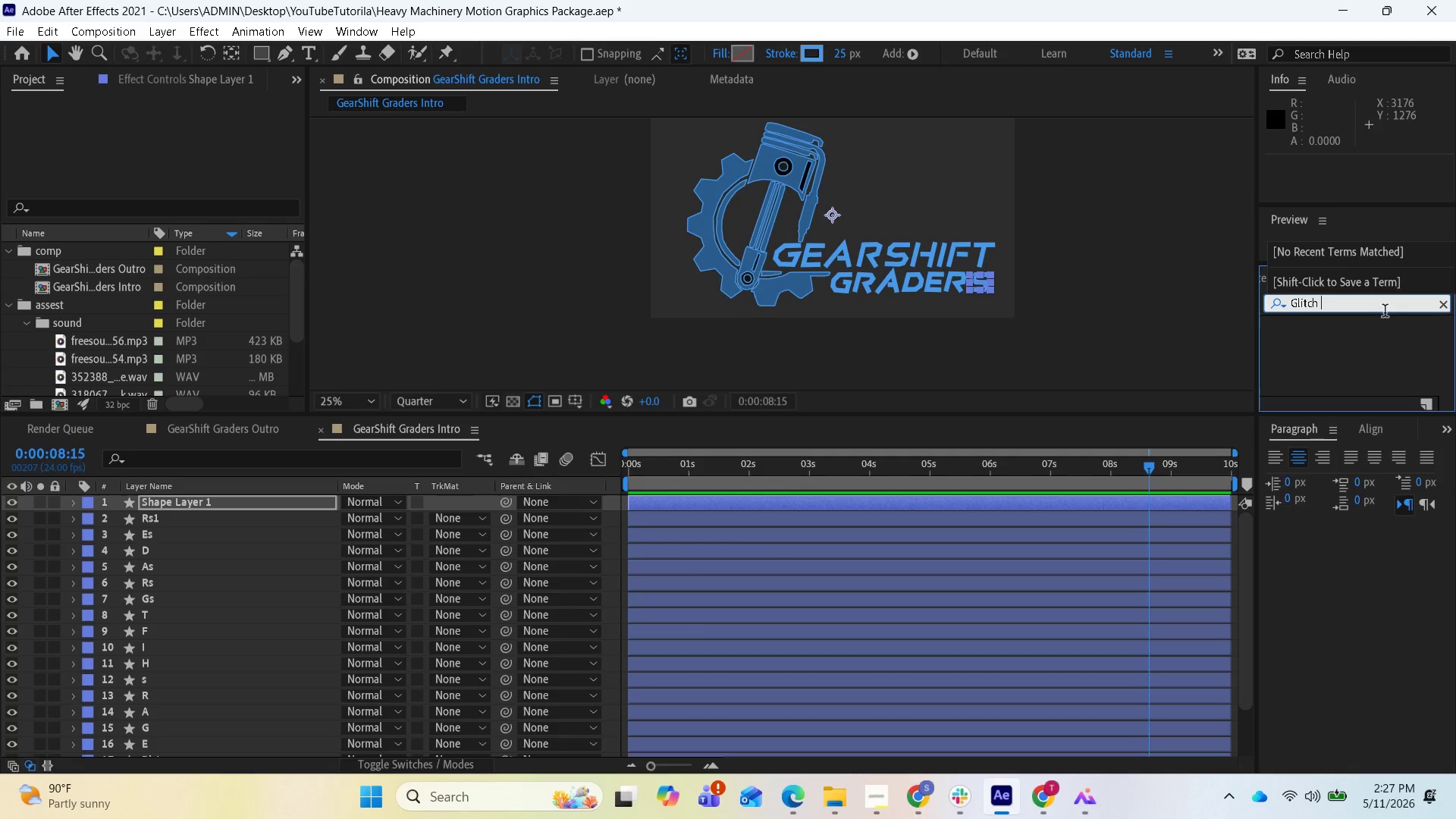 
left_click([1346, 334])
 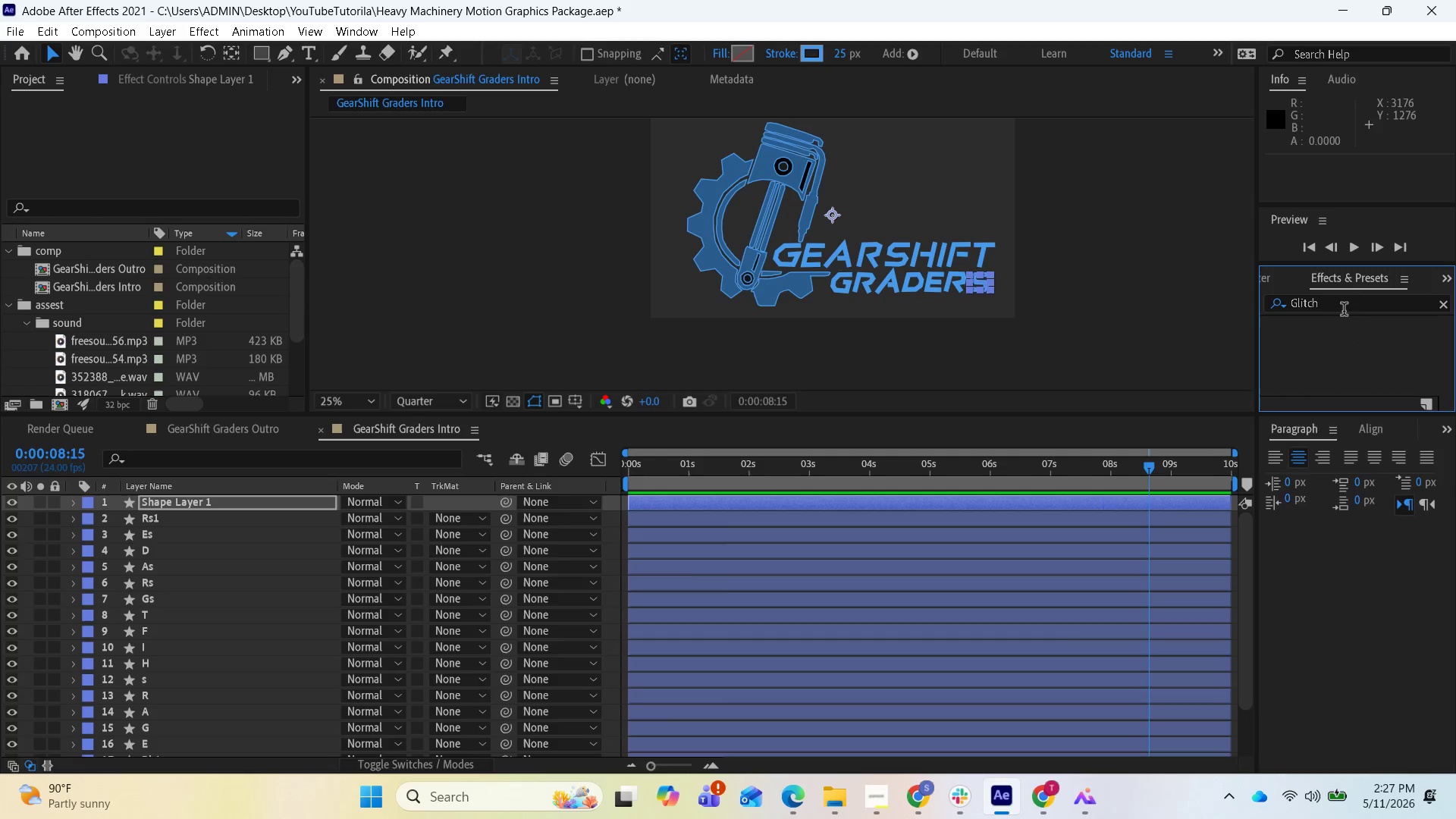 
left_click([1343, 306])
 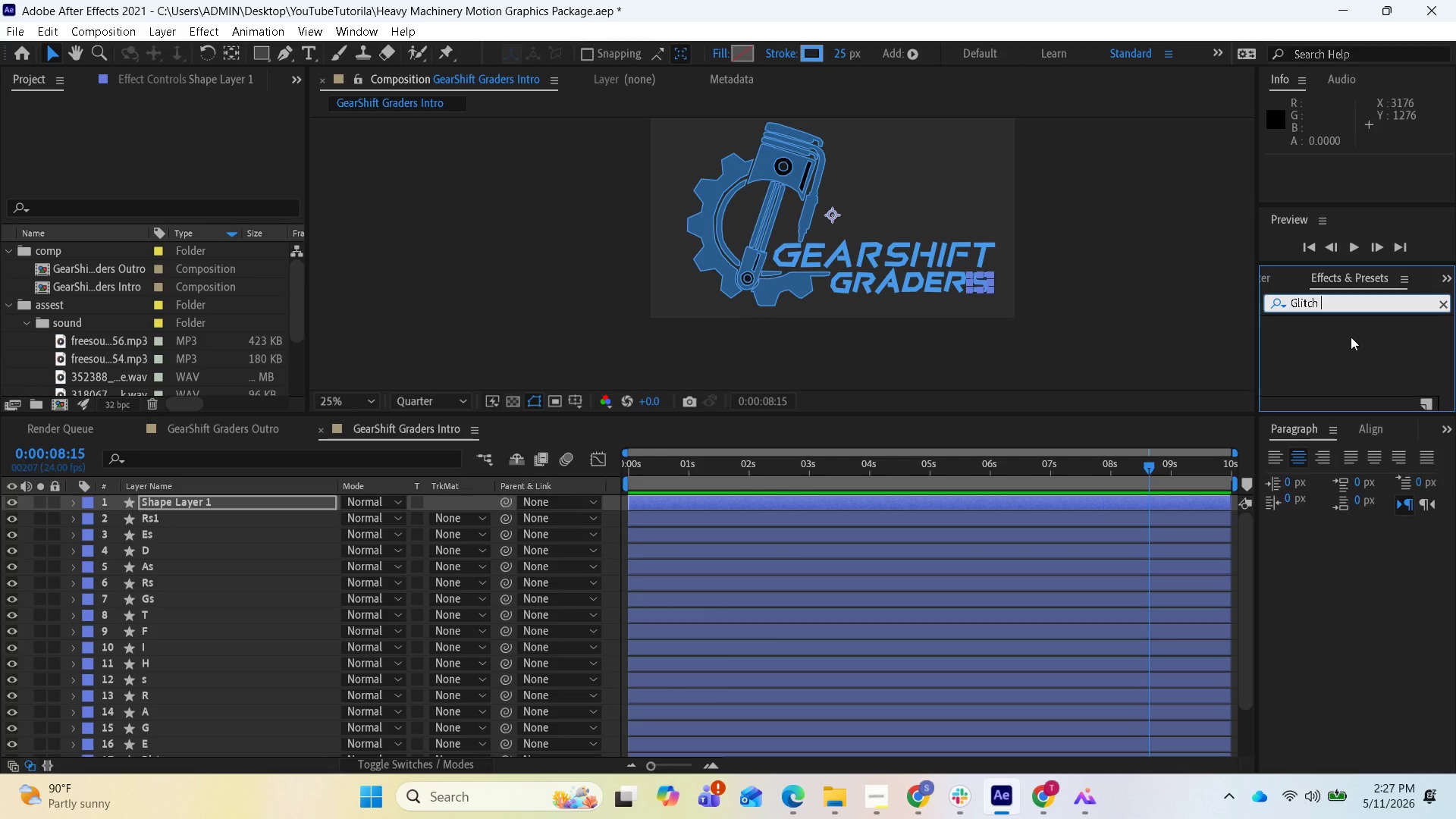 
key(Backspace)
 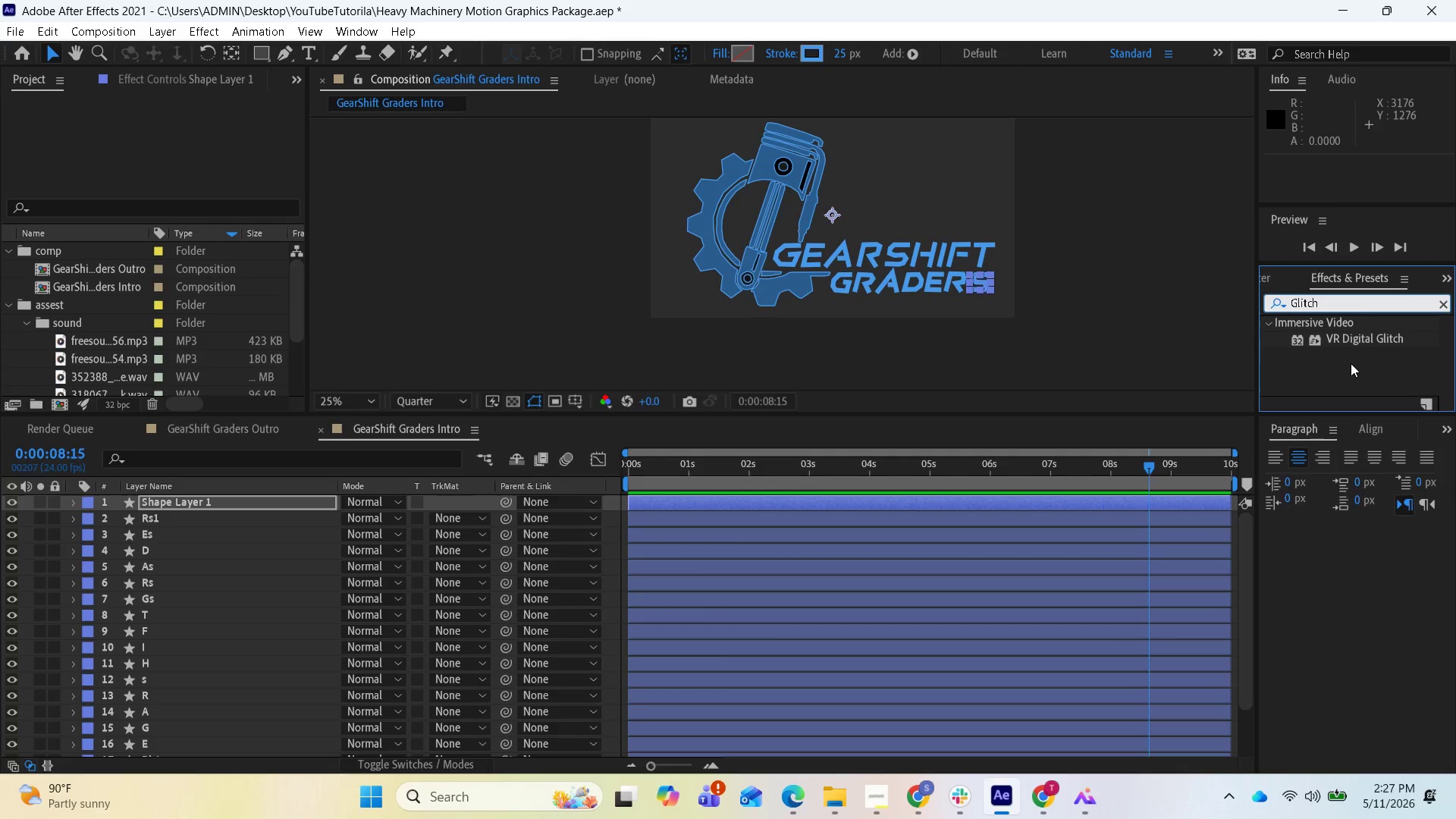 
scroll: coordinate [1363, 378], scroll_direction: none, amount: 0.0
 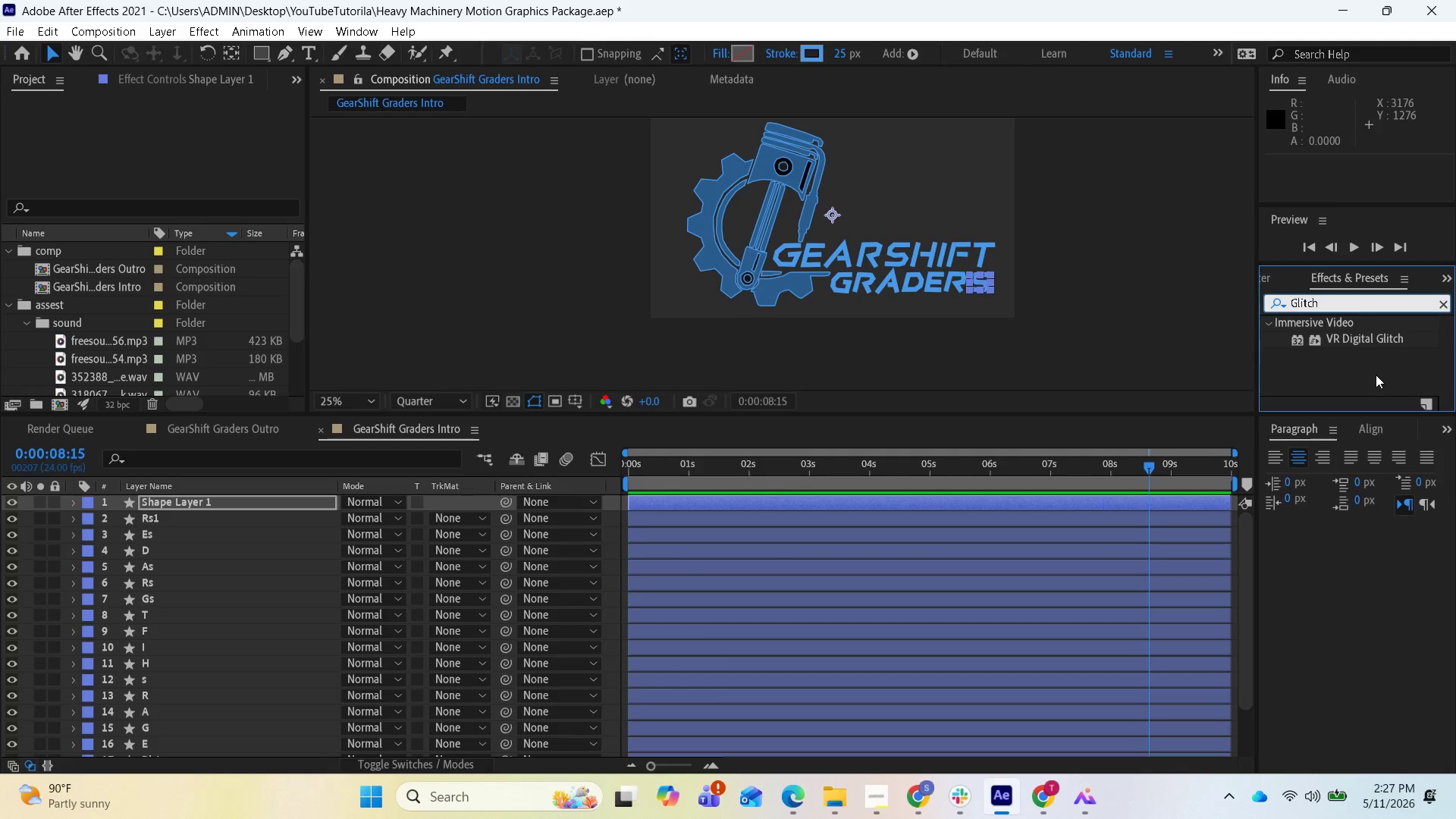 
scroll: coordinate [1379, 372], scroll_direction: up, amount: 1.0
 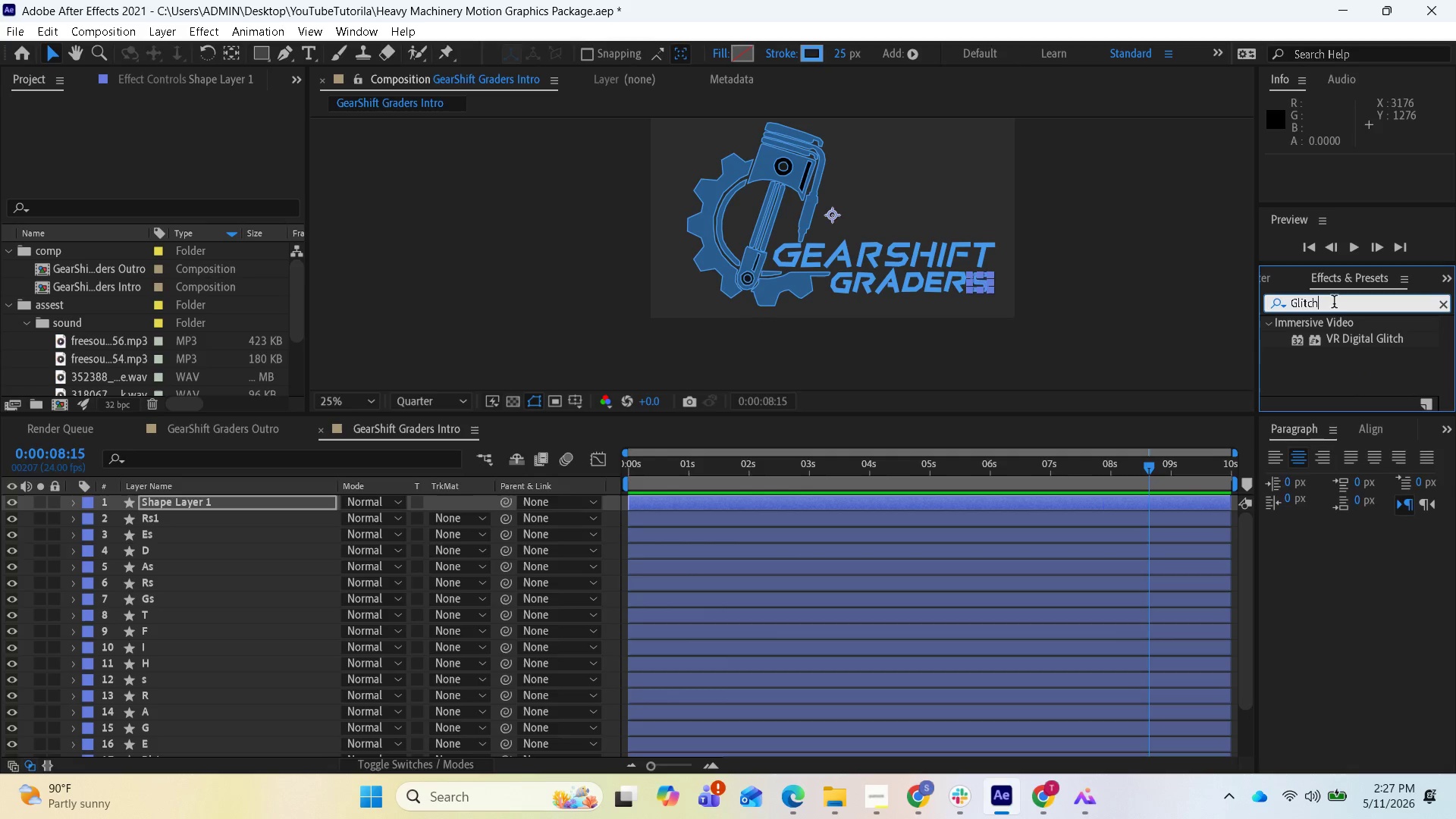 
left_click_drag(start_coordinate=[1334, 303], to_coordinate=[1282, 303])
 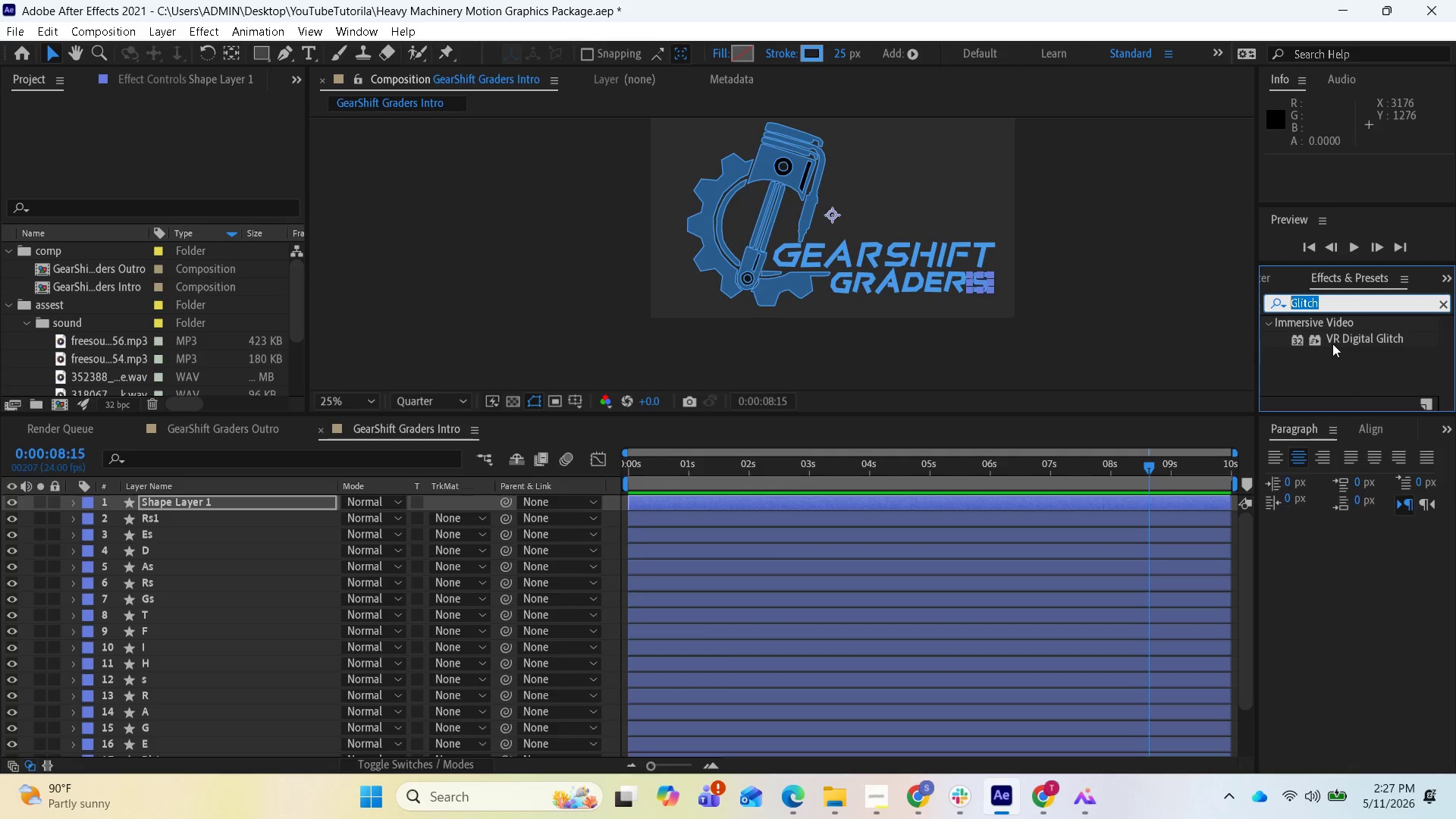 
key(Backspace)
 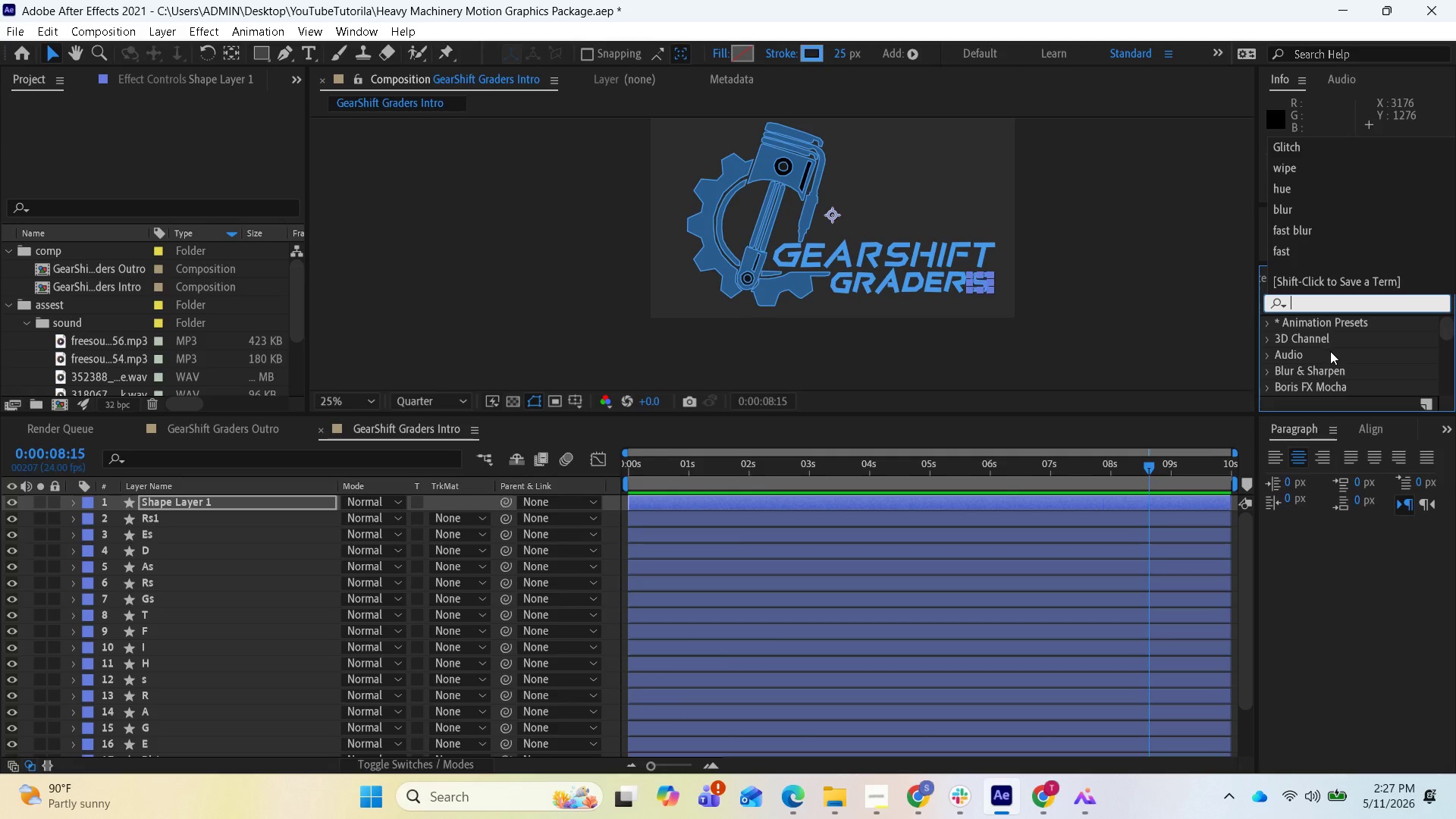 
key(Control+V)
 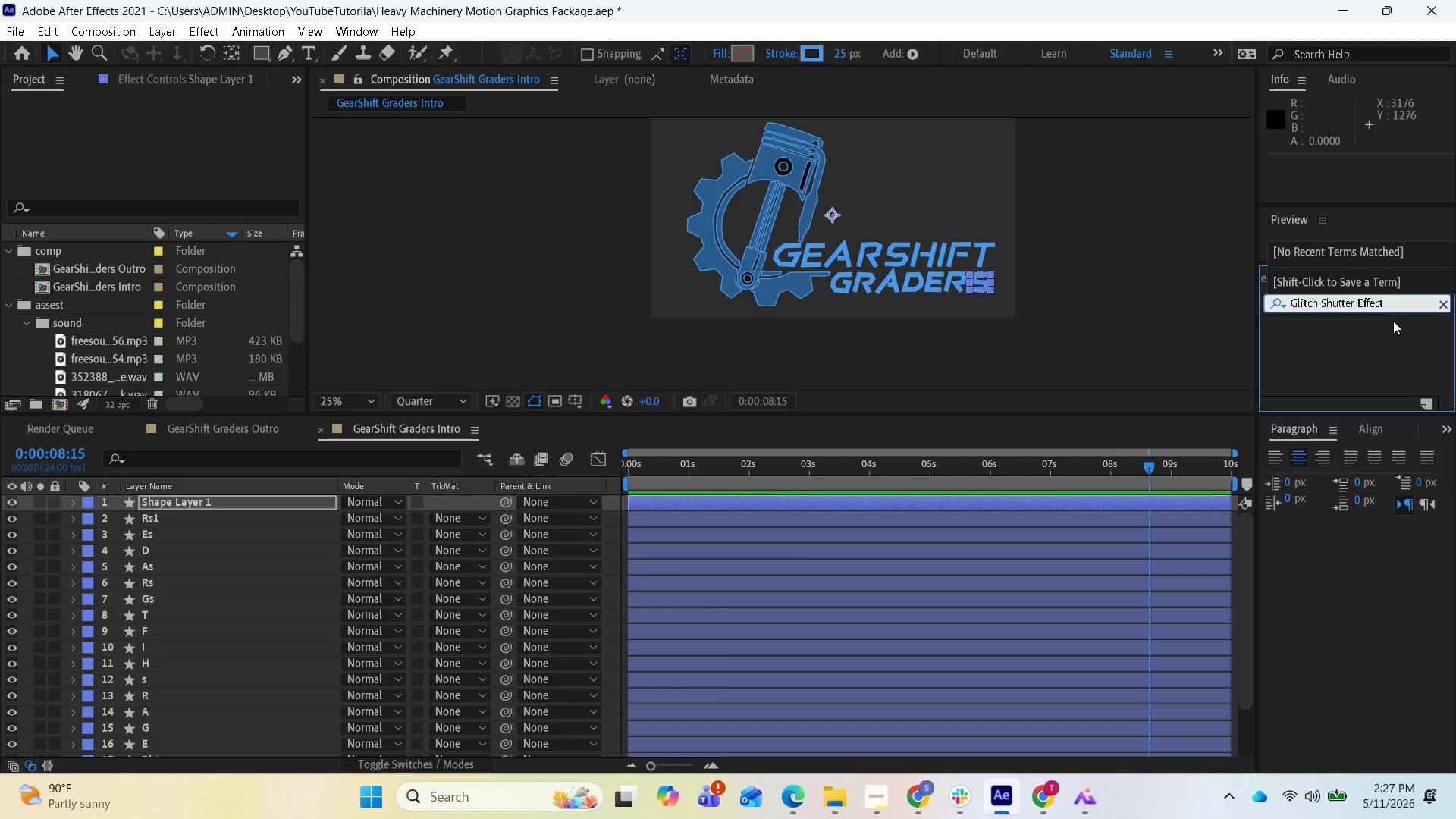 
key(Backspace)
 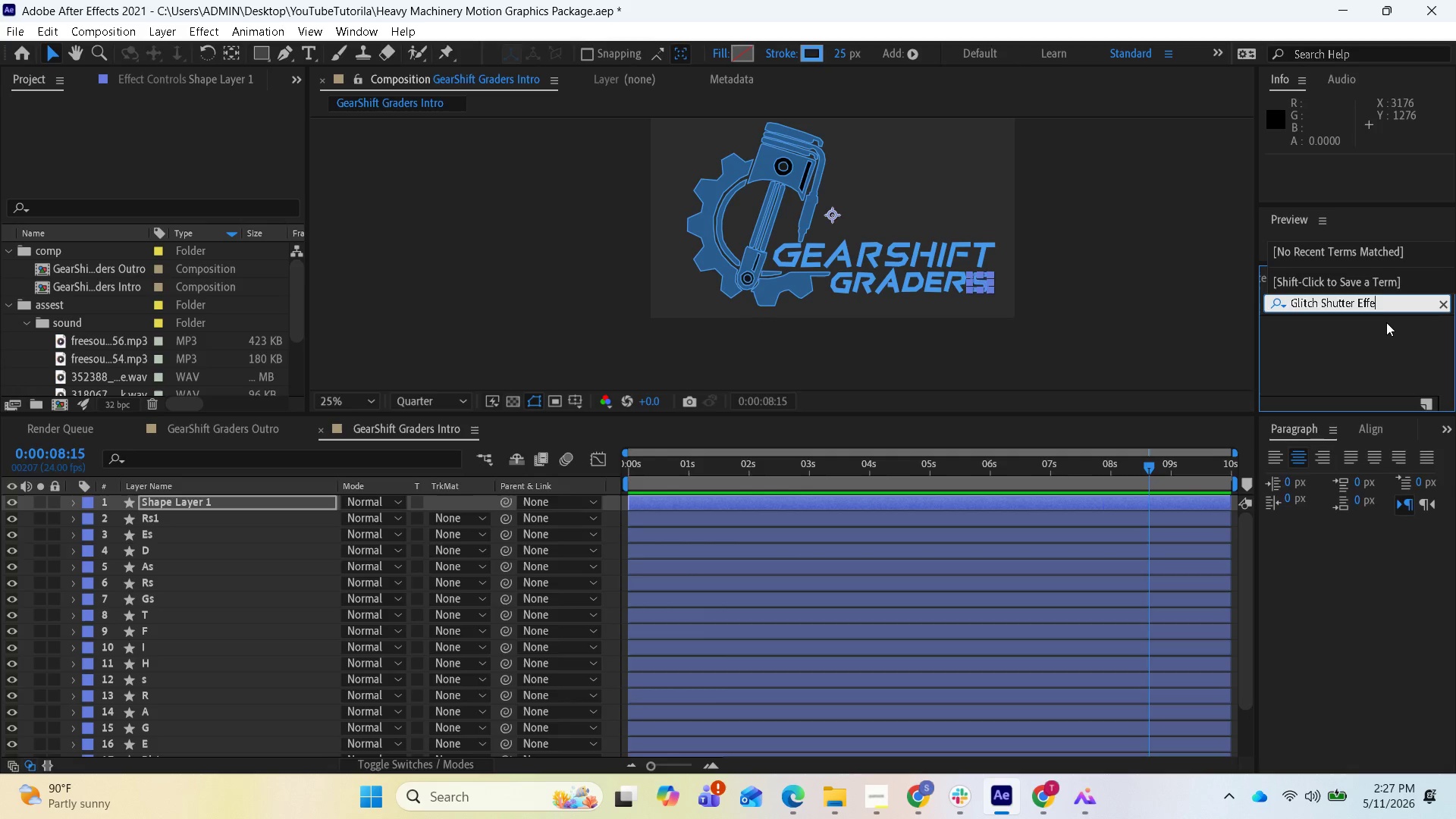 
key(Backspace)
 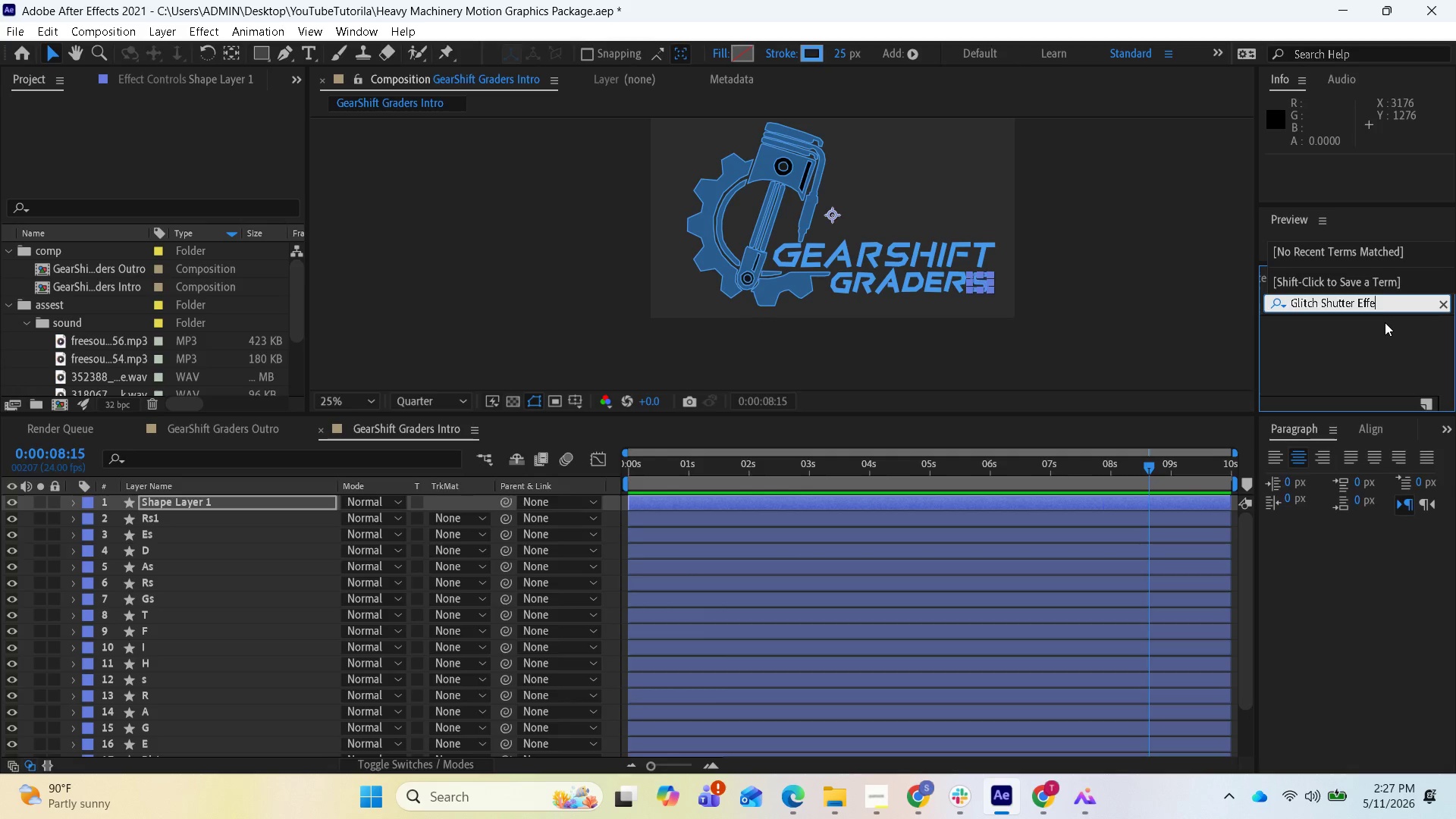 
key(Backspace)
 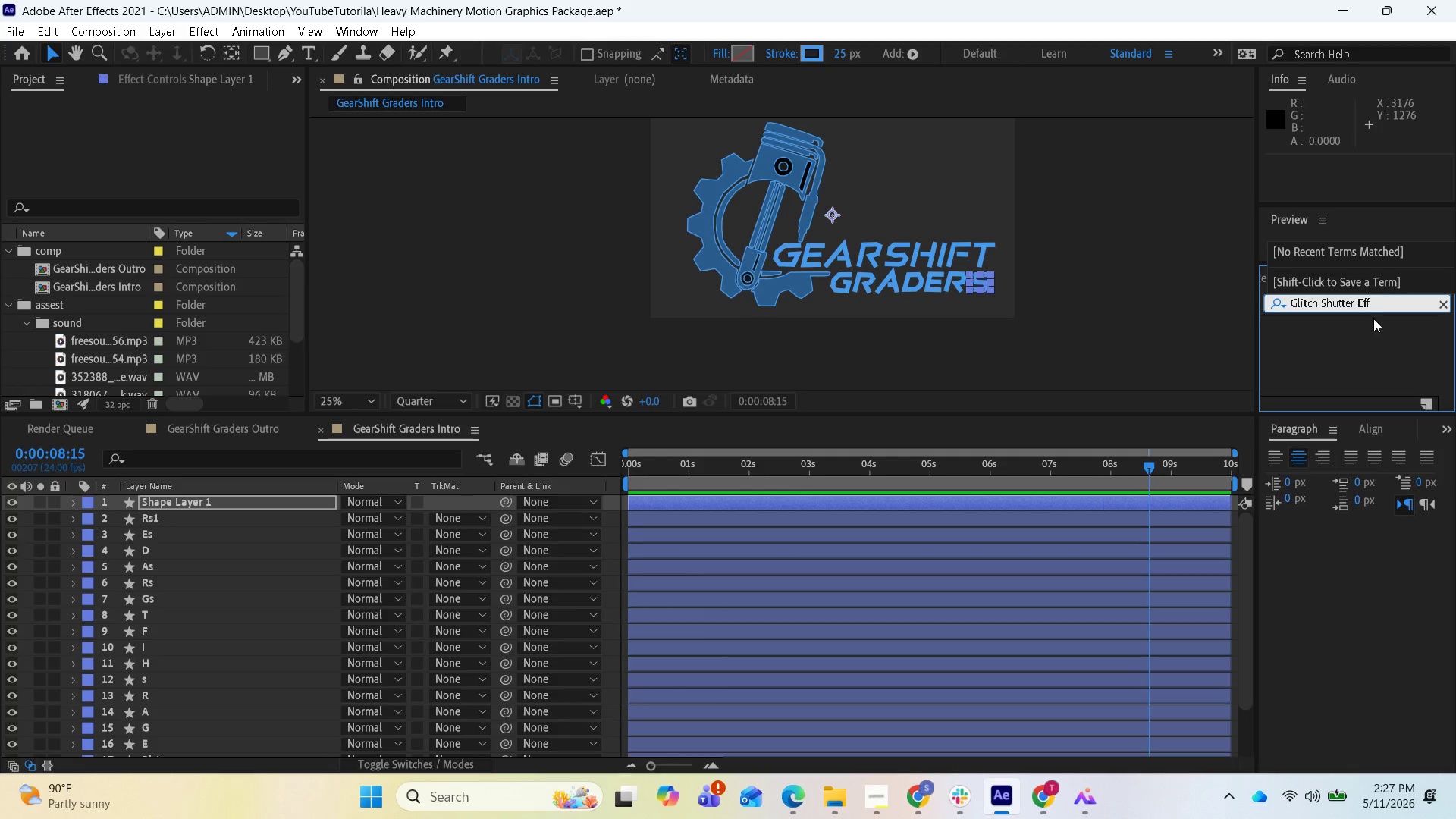 
key(Backspace)
 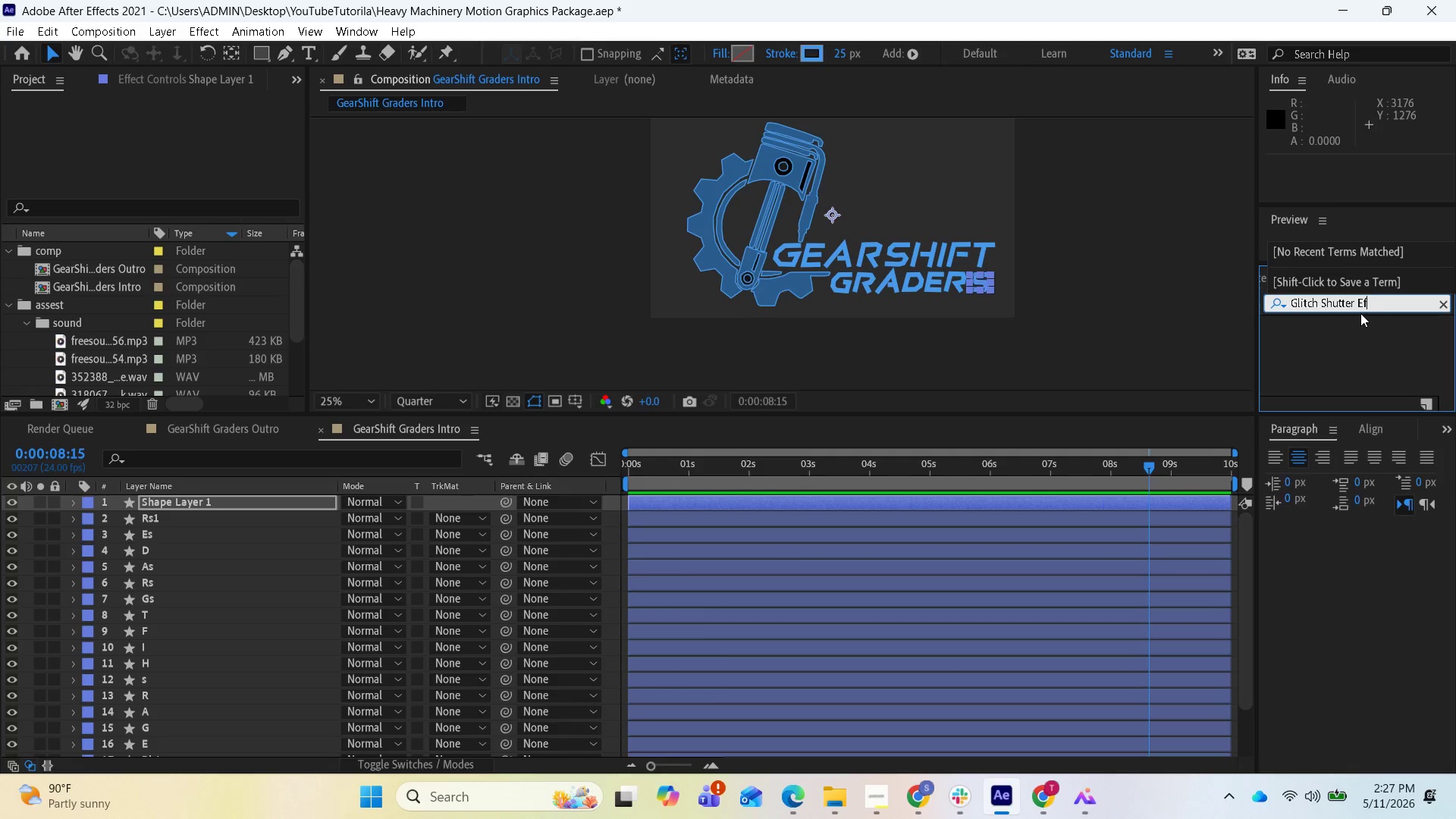 
key(Backspace)
 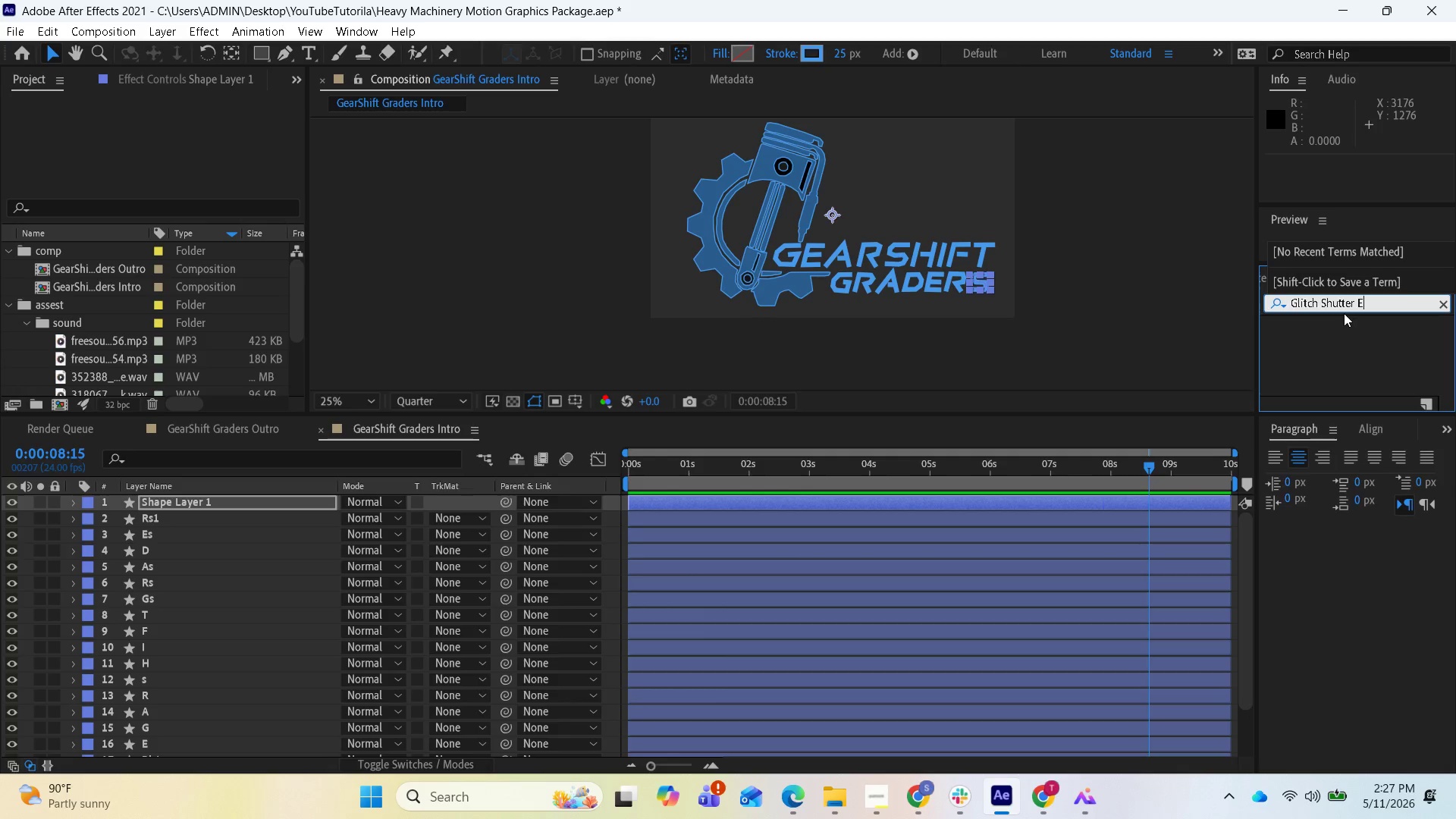 
key(Backspace)
 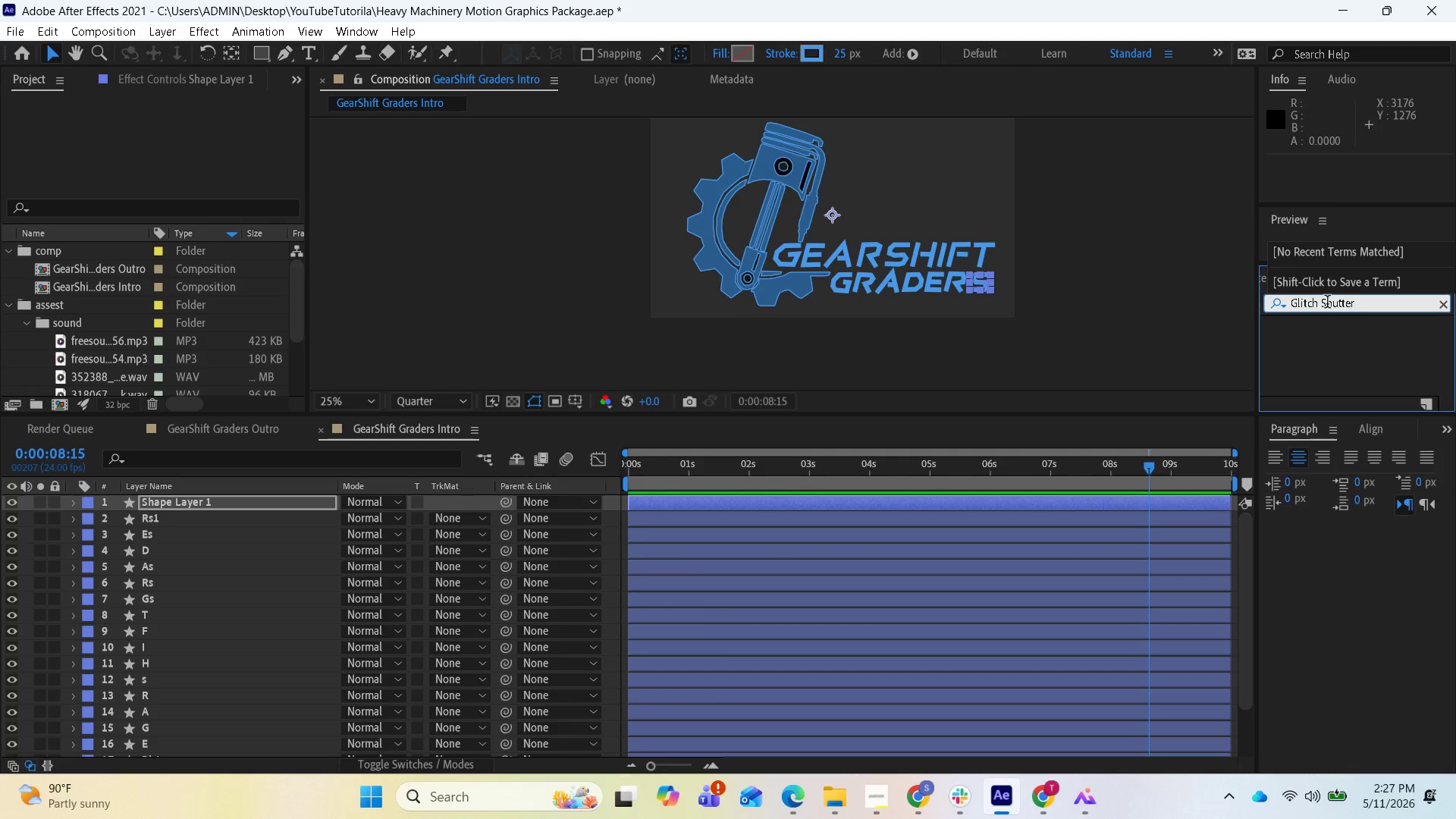 
left_click([1325, 303])
 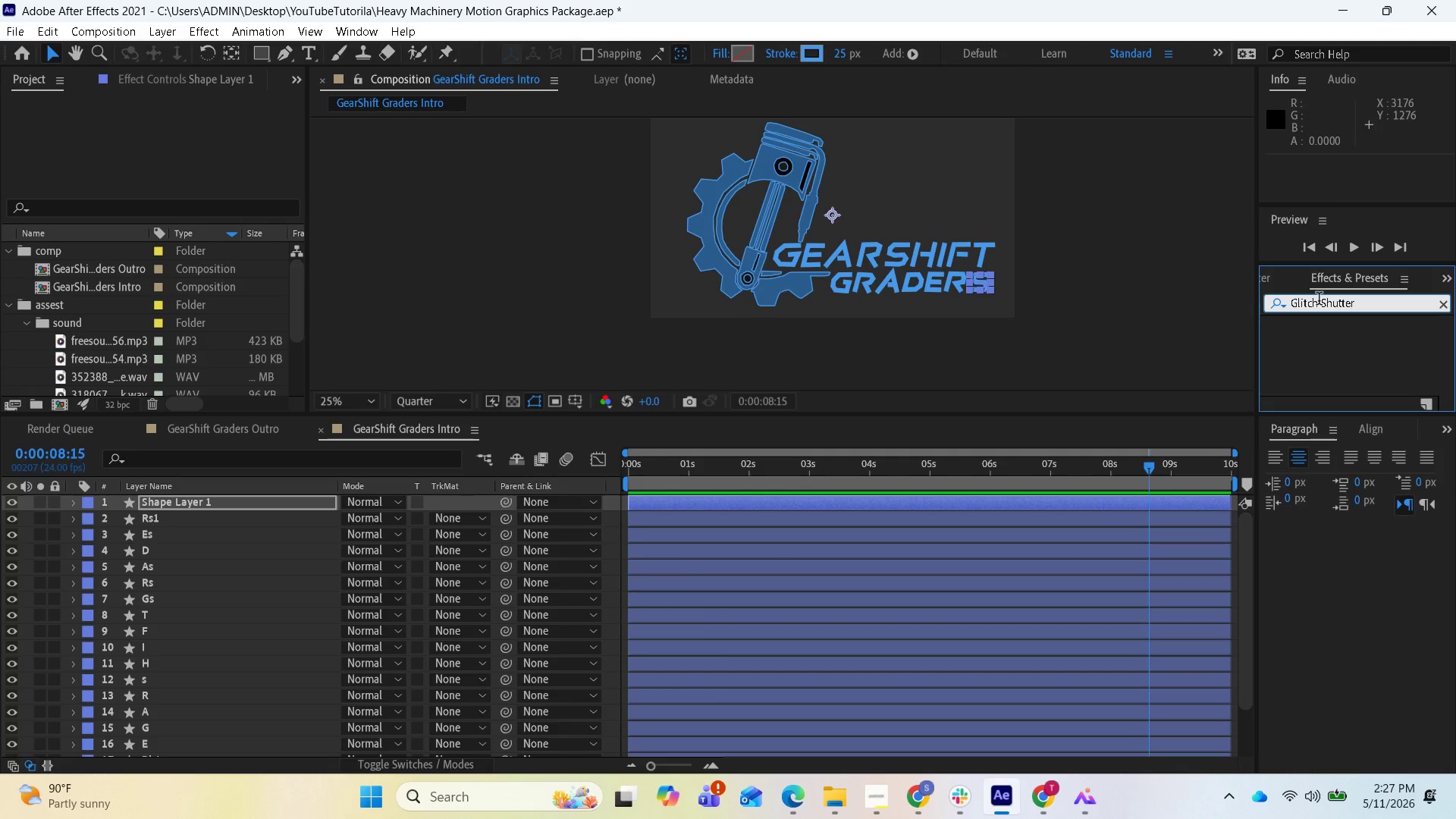 
left_click([1319, 300])
 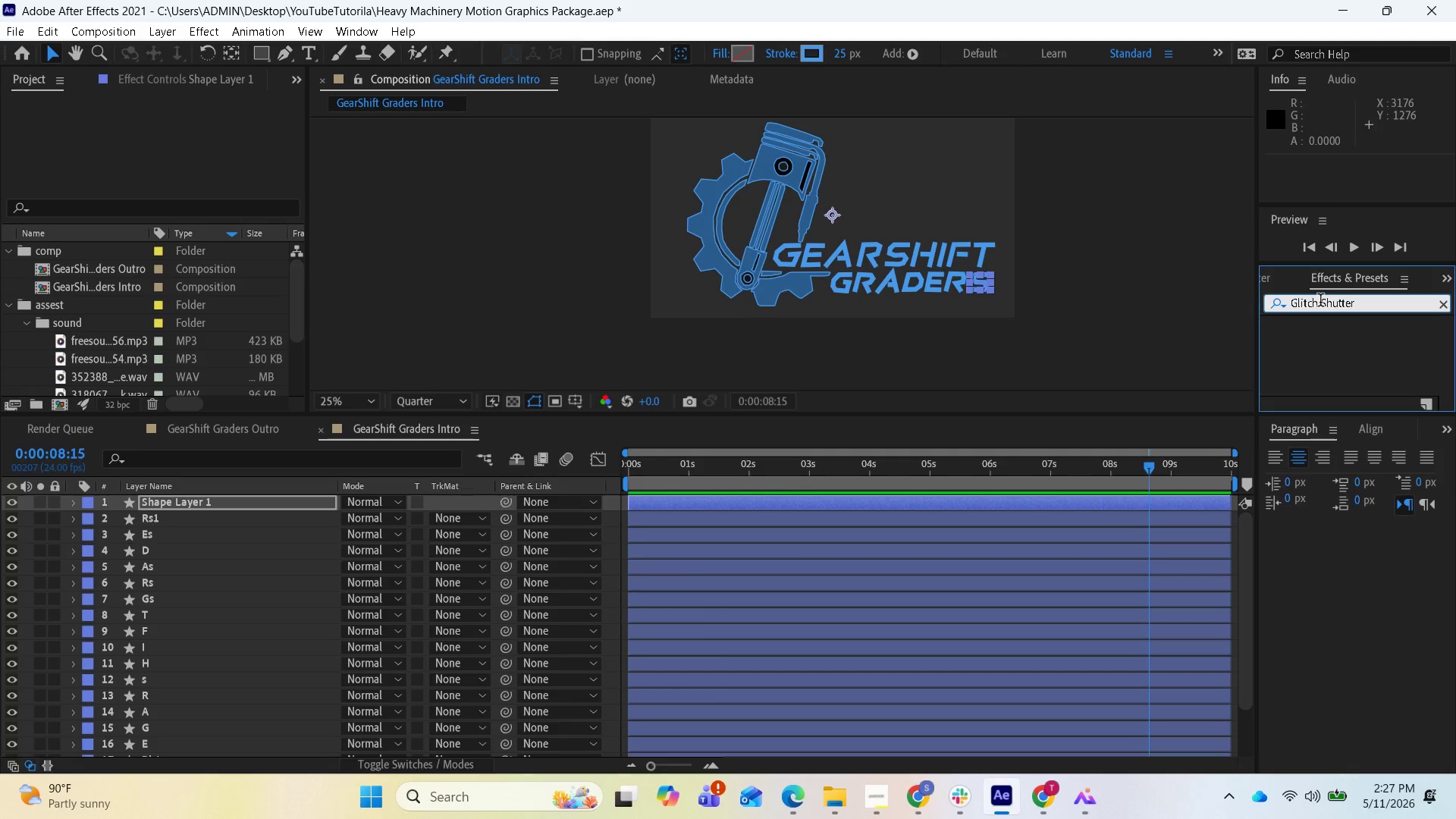 
hold_key(key=Backspace, duration=1.08)
 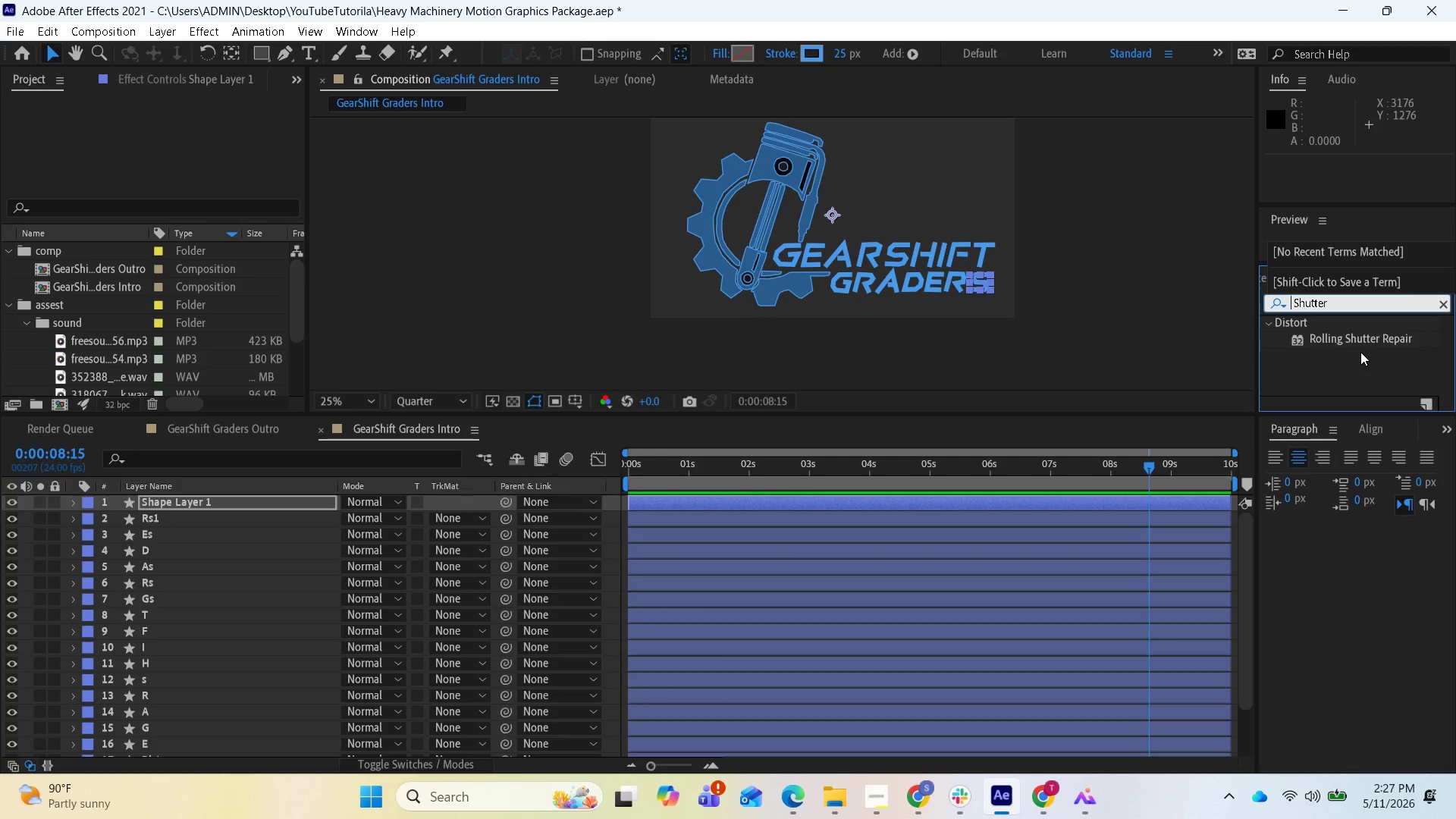 
left_click([1341, 367])
 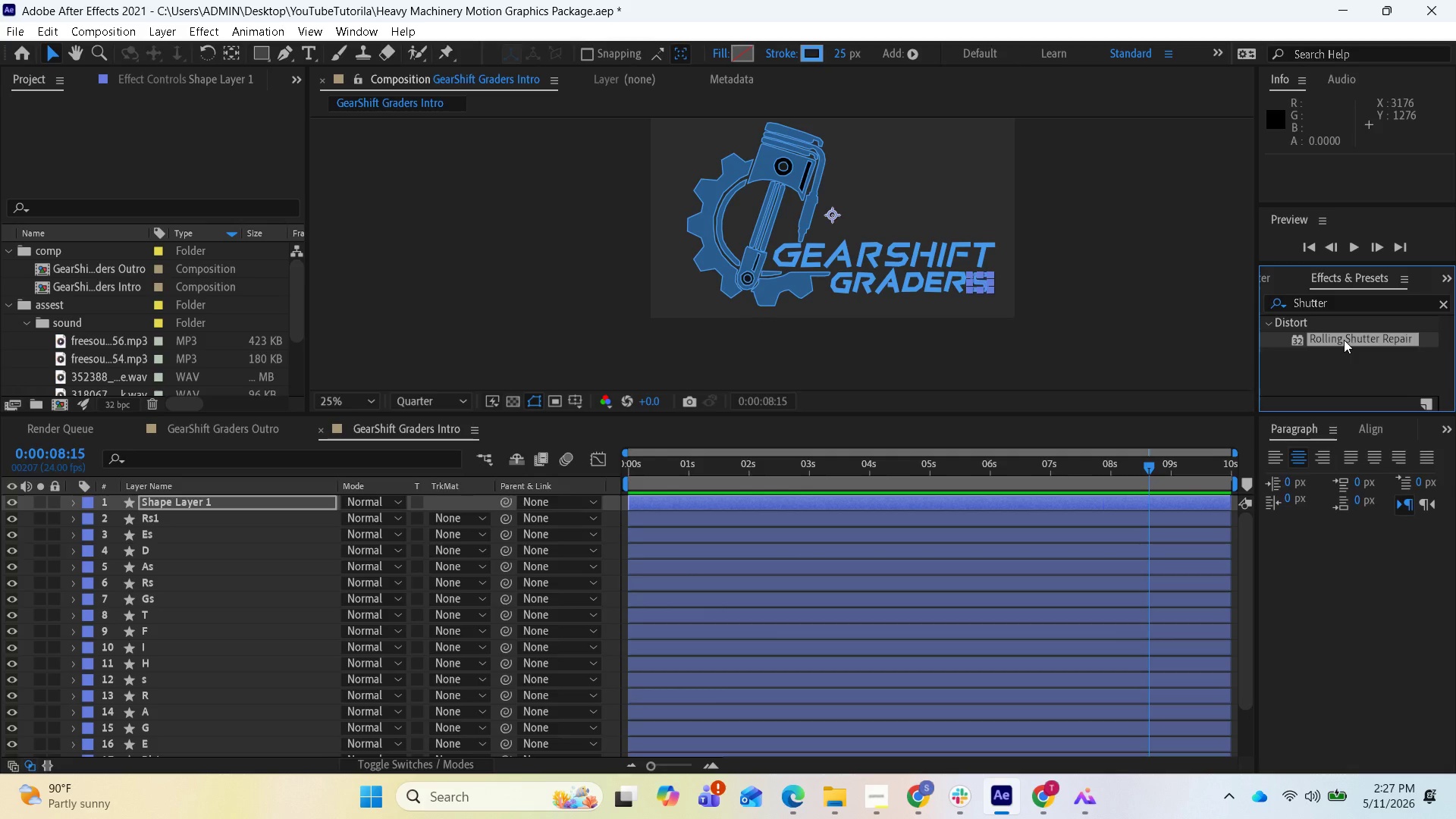 
left_click([1344, 340])
 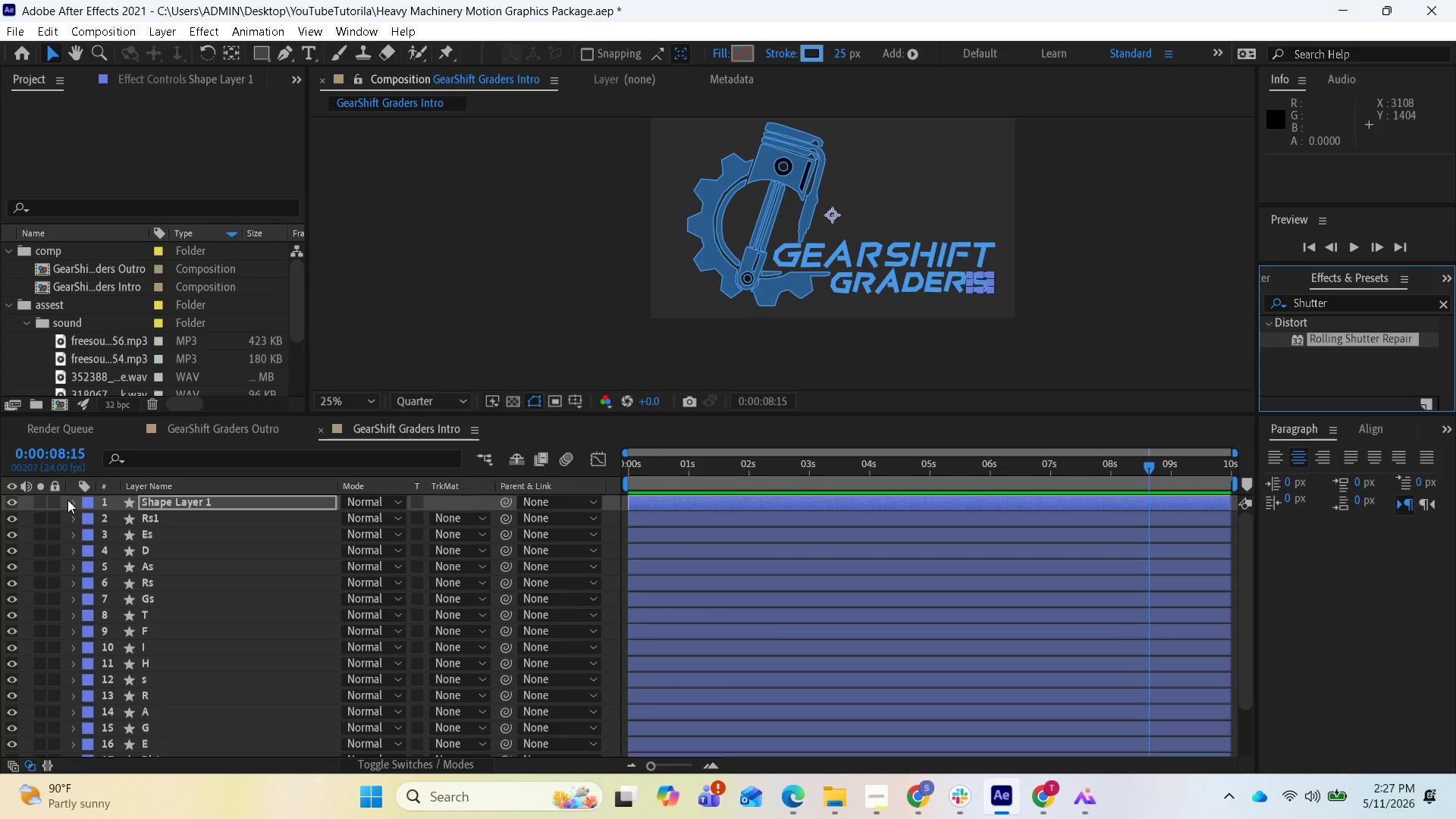 
wait(5.95)
 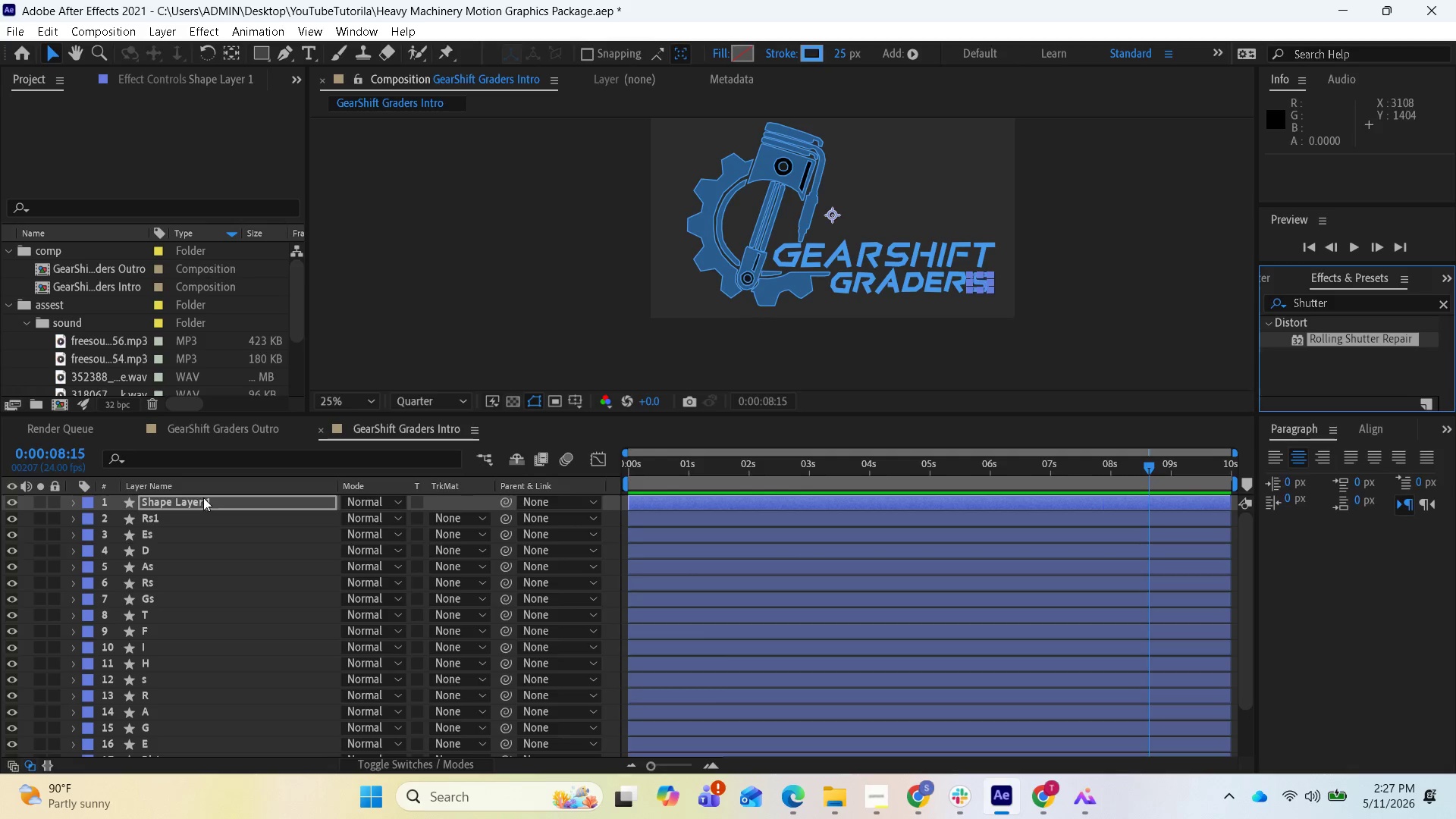 
right_click([64, 500])
 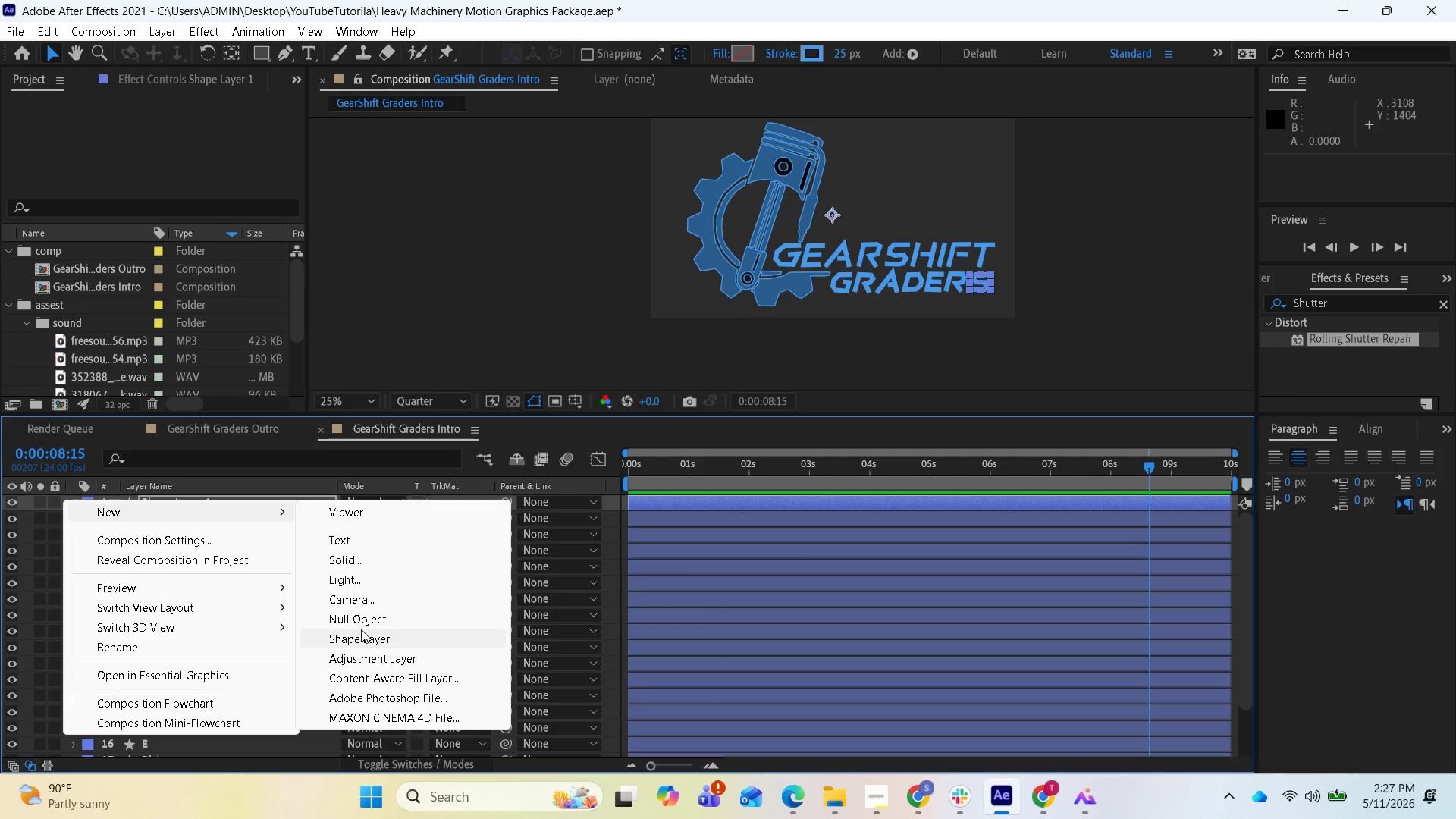 
wait(6.28)
 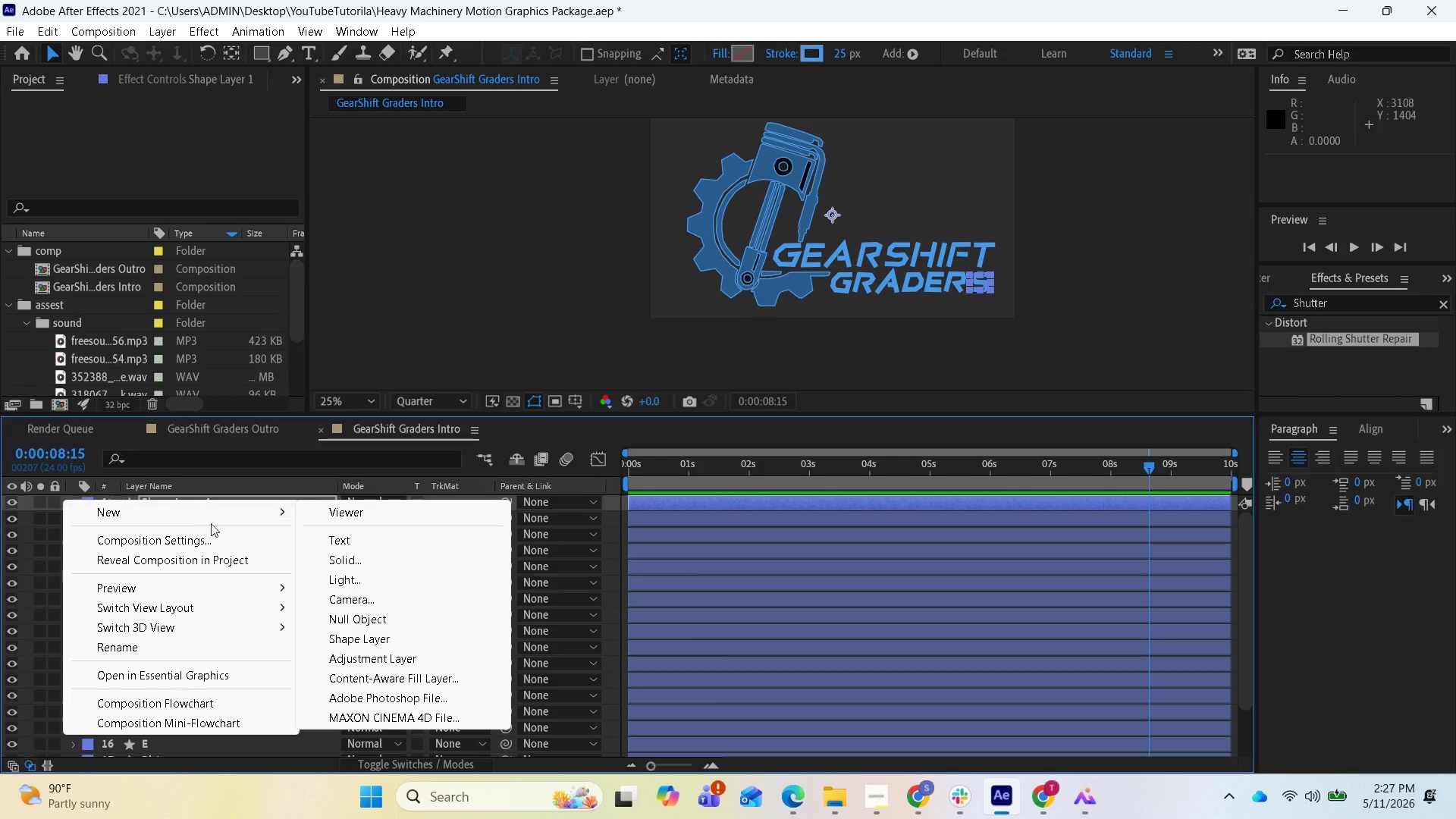 
left_click([359, 636])
 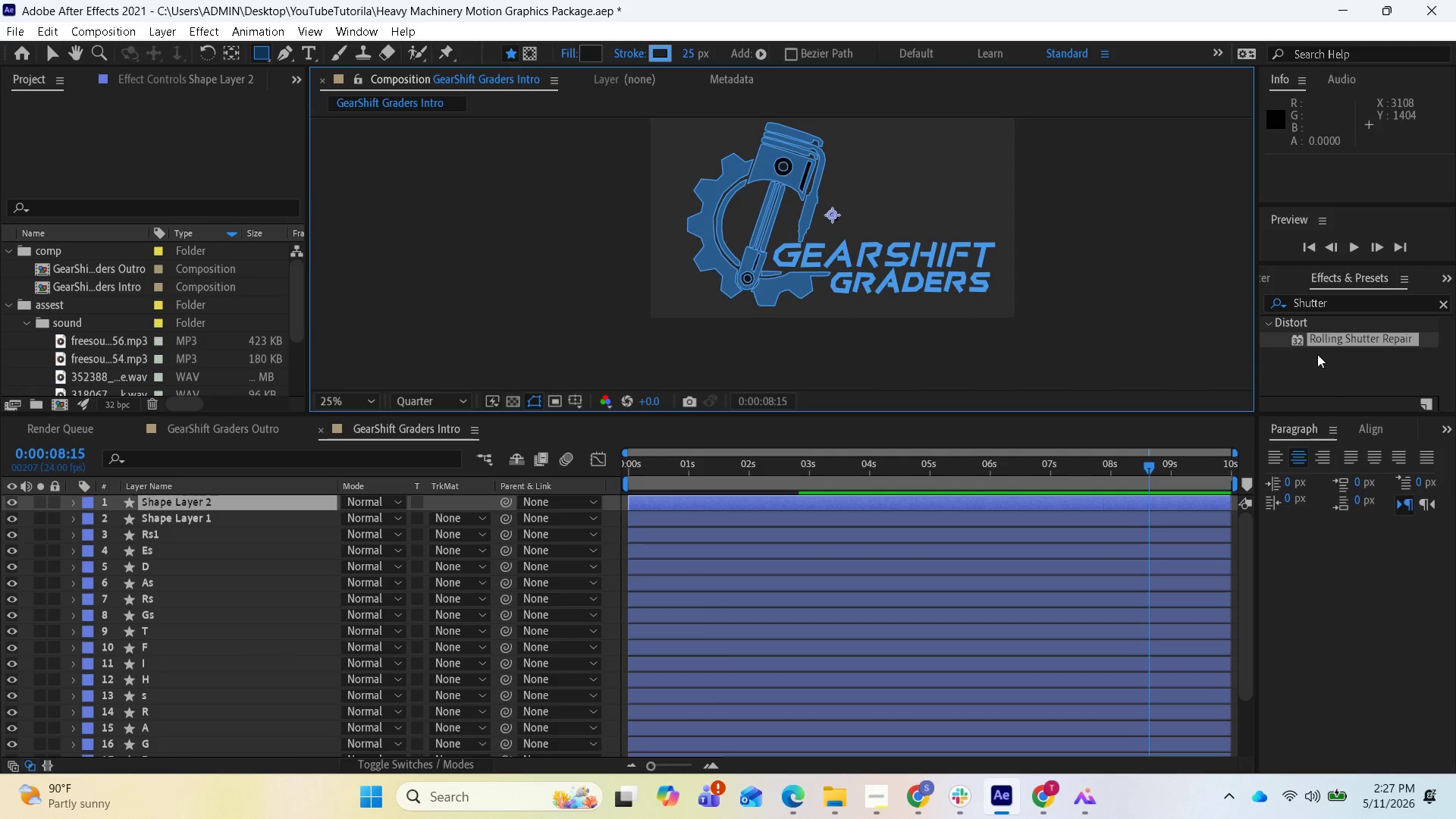 
left_click_drag(start_coordinate=[1332, 340], to_coordinate=[964, 500])
 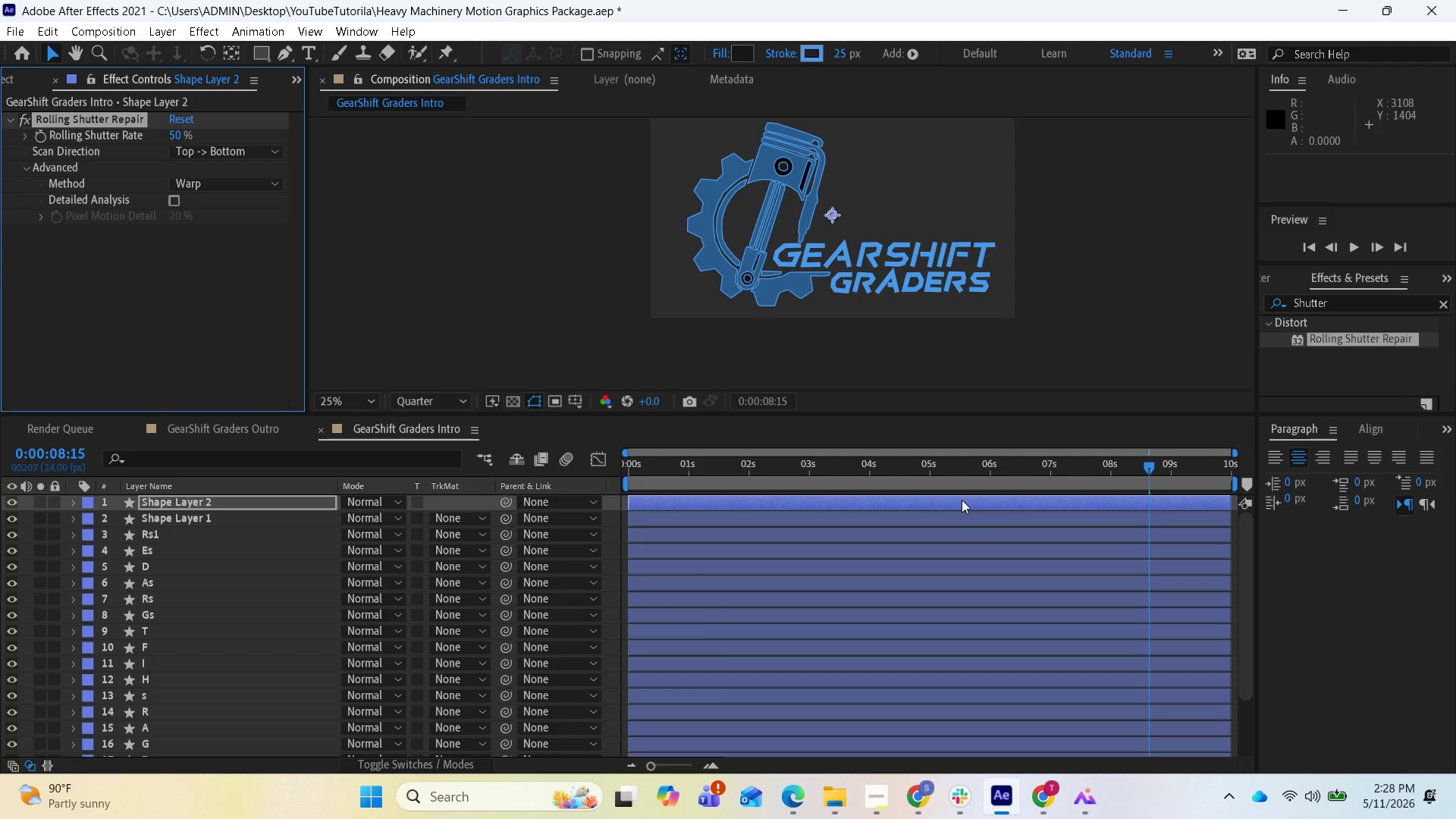 
wait(6.59)
 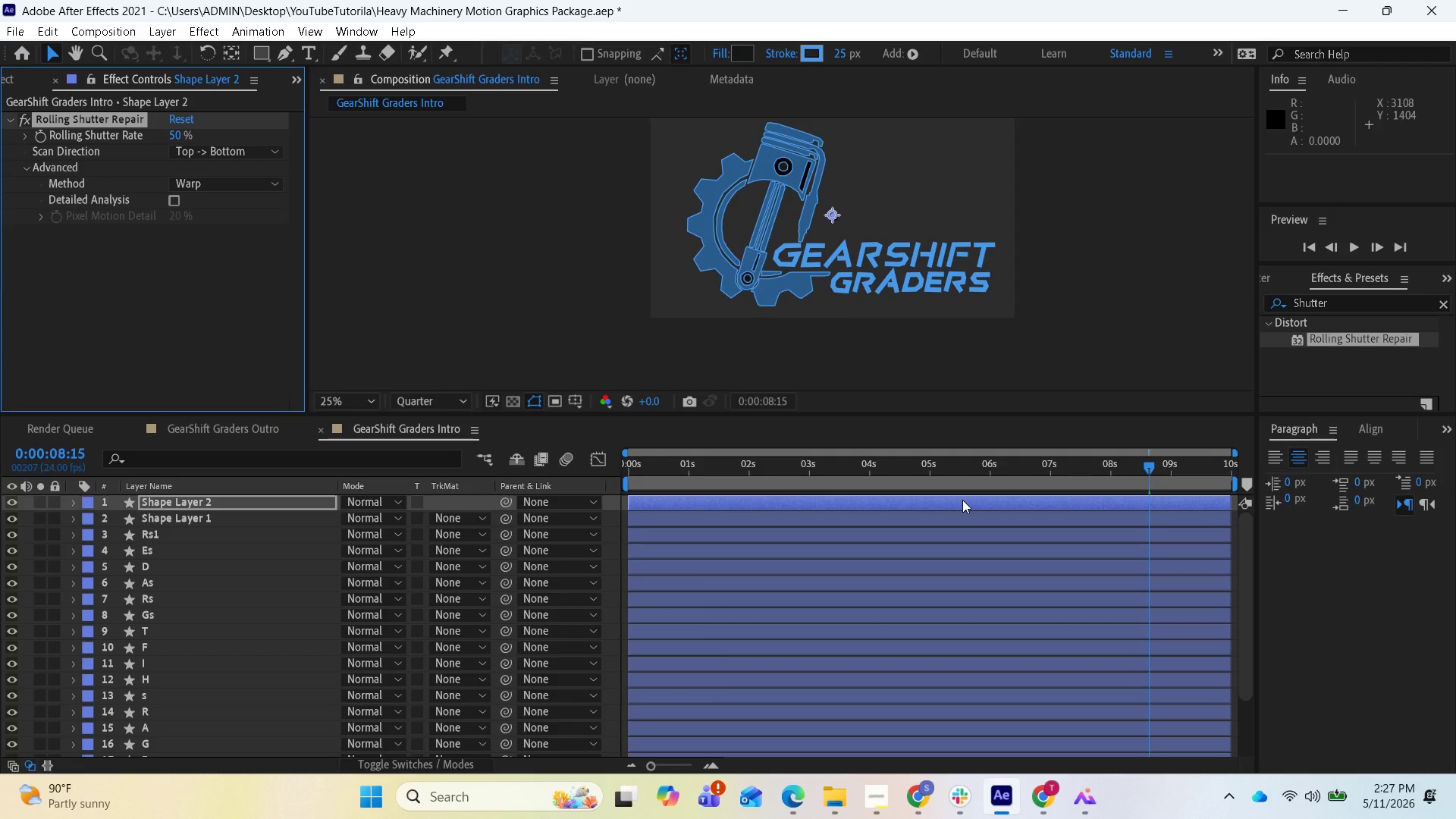 
key(Control+Z)
 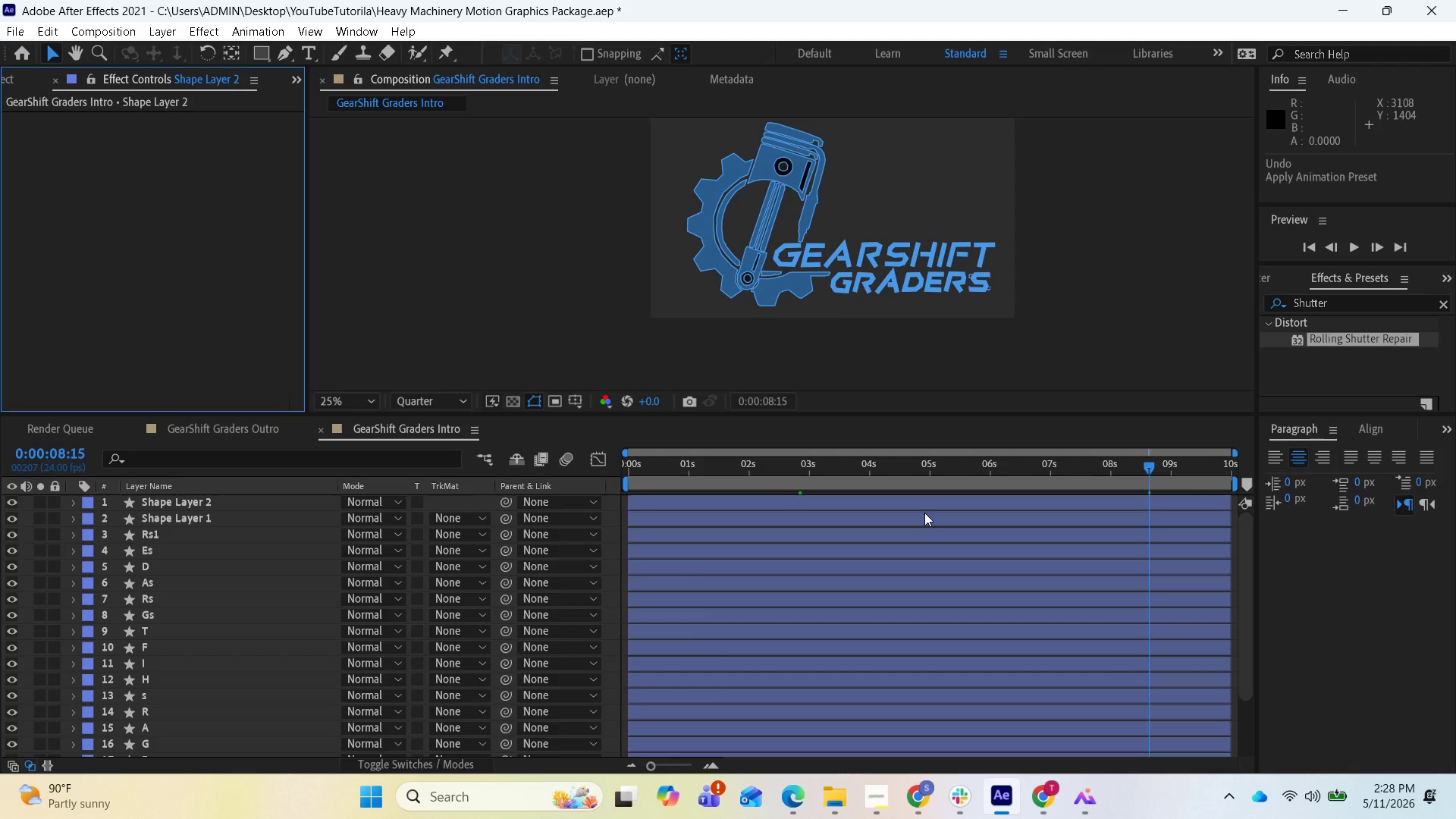 
key(Control+Z)
 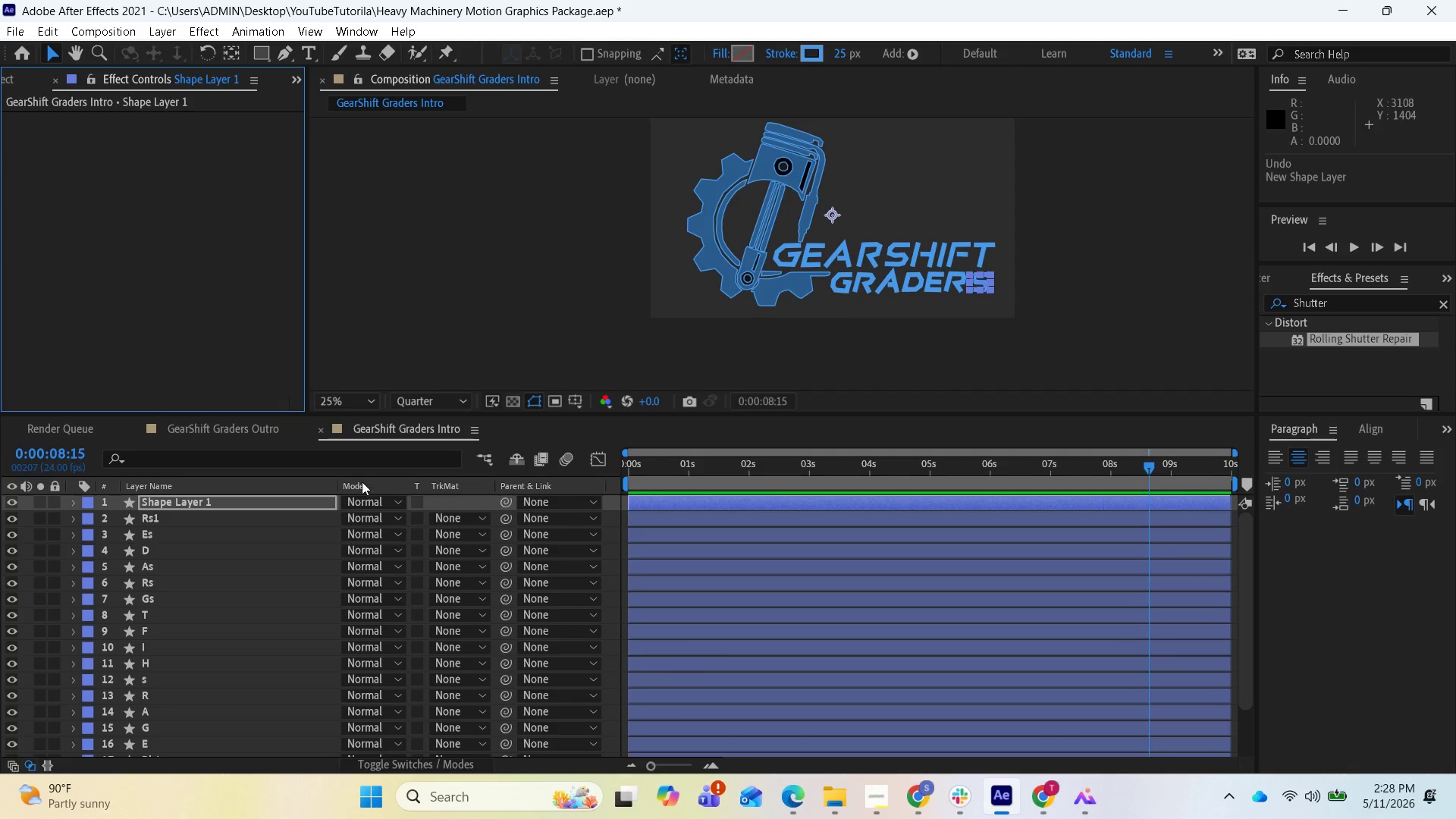 
key(Control+Z)
 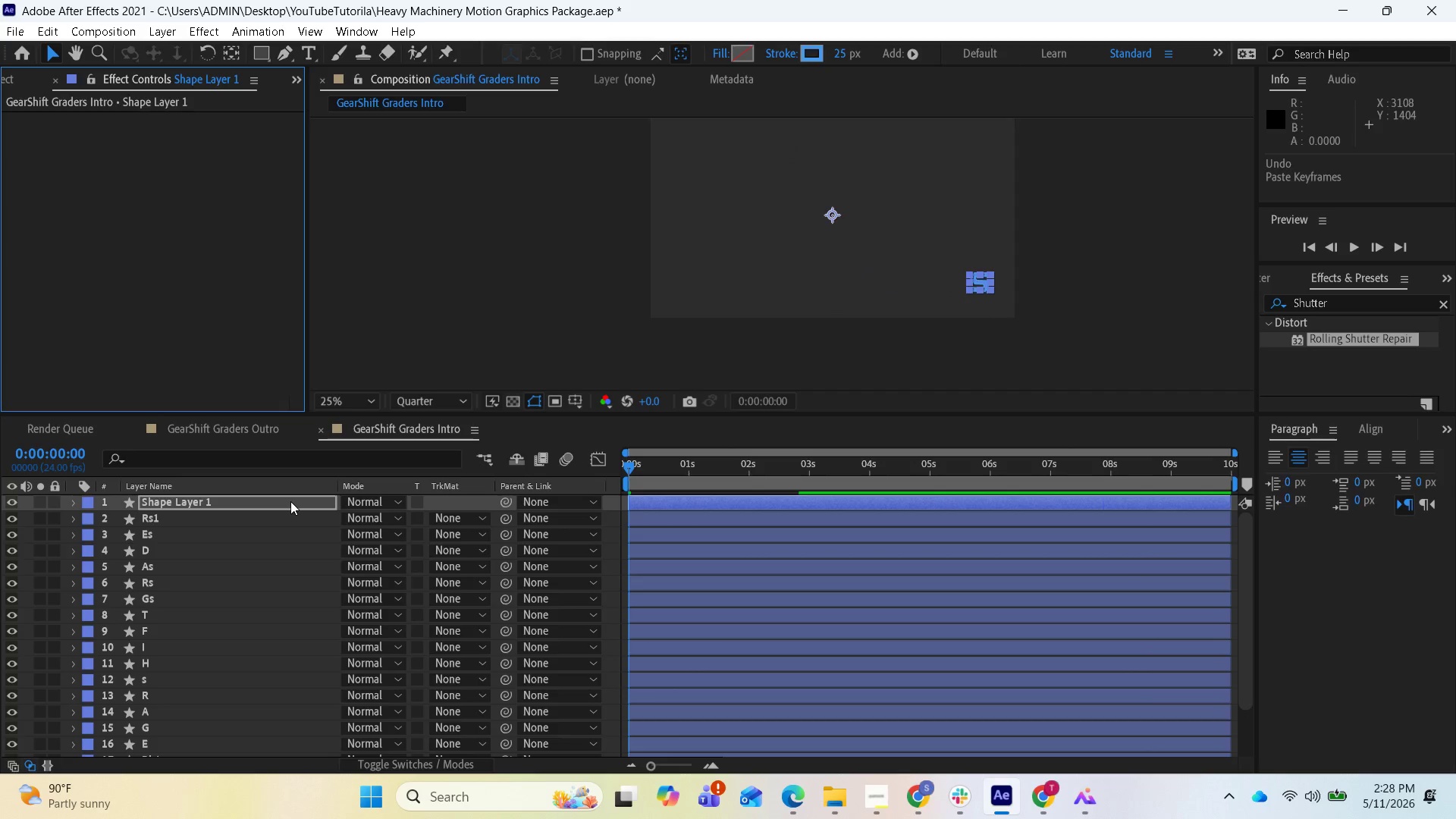 
key(Control+Z)
 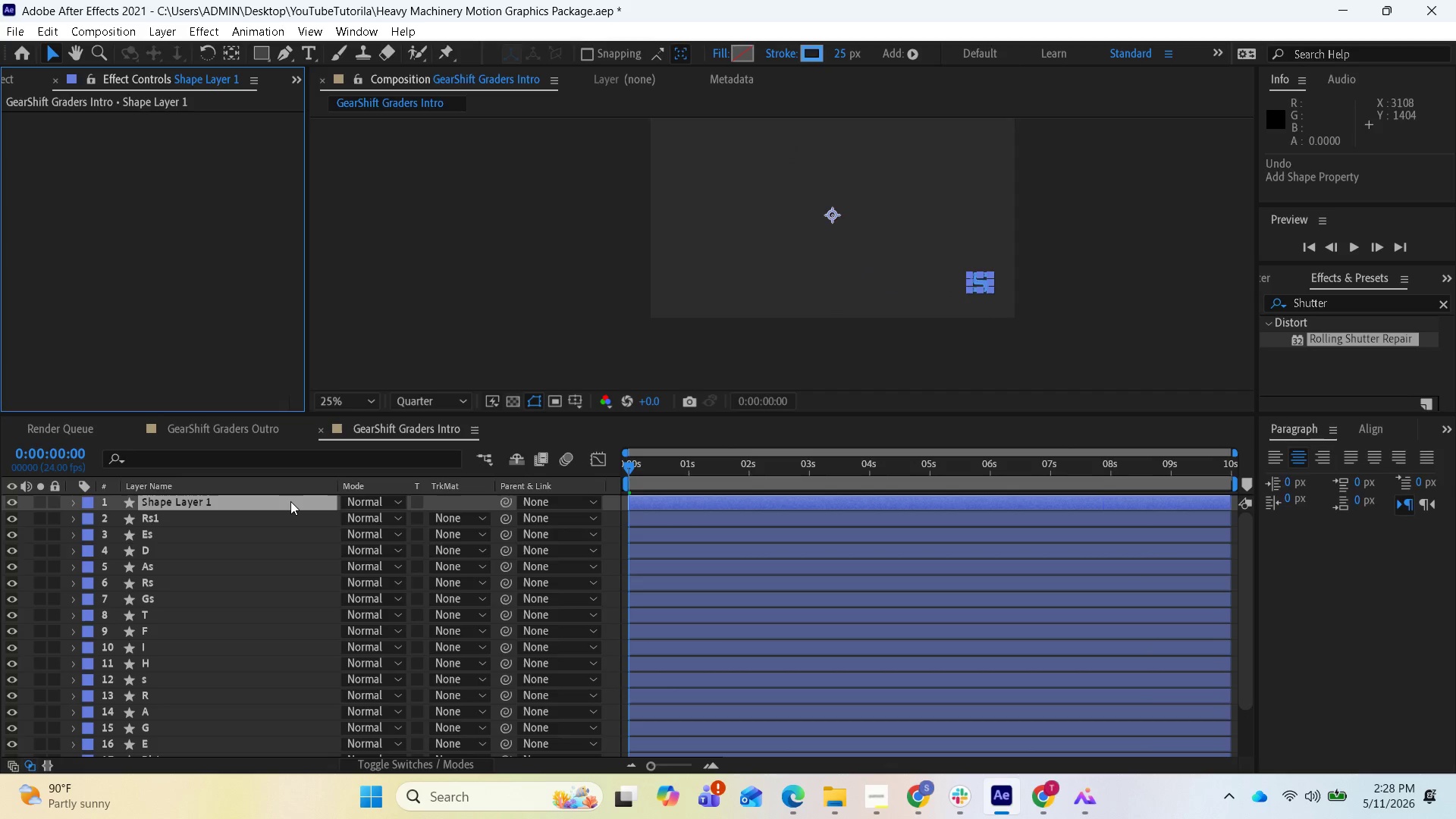 
key(Control+Z)
 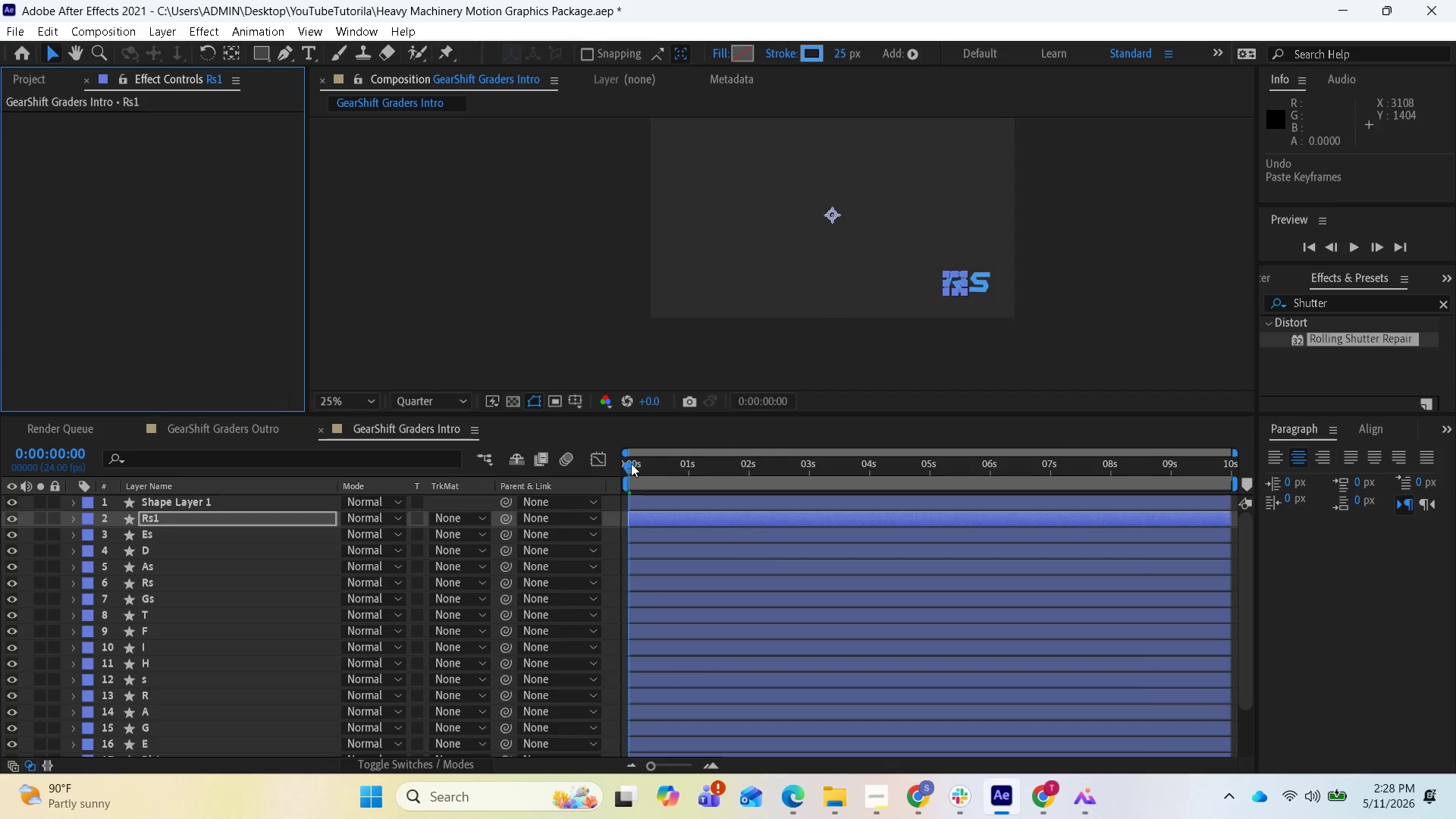 
left_click_drag(start_coordinate=[630, 463], to_coordinate=[548, 483])
 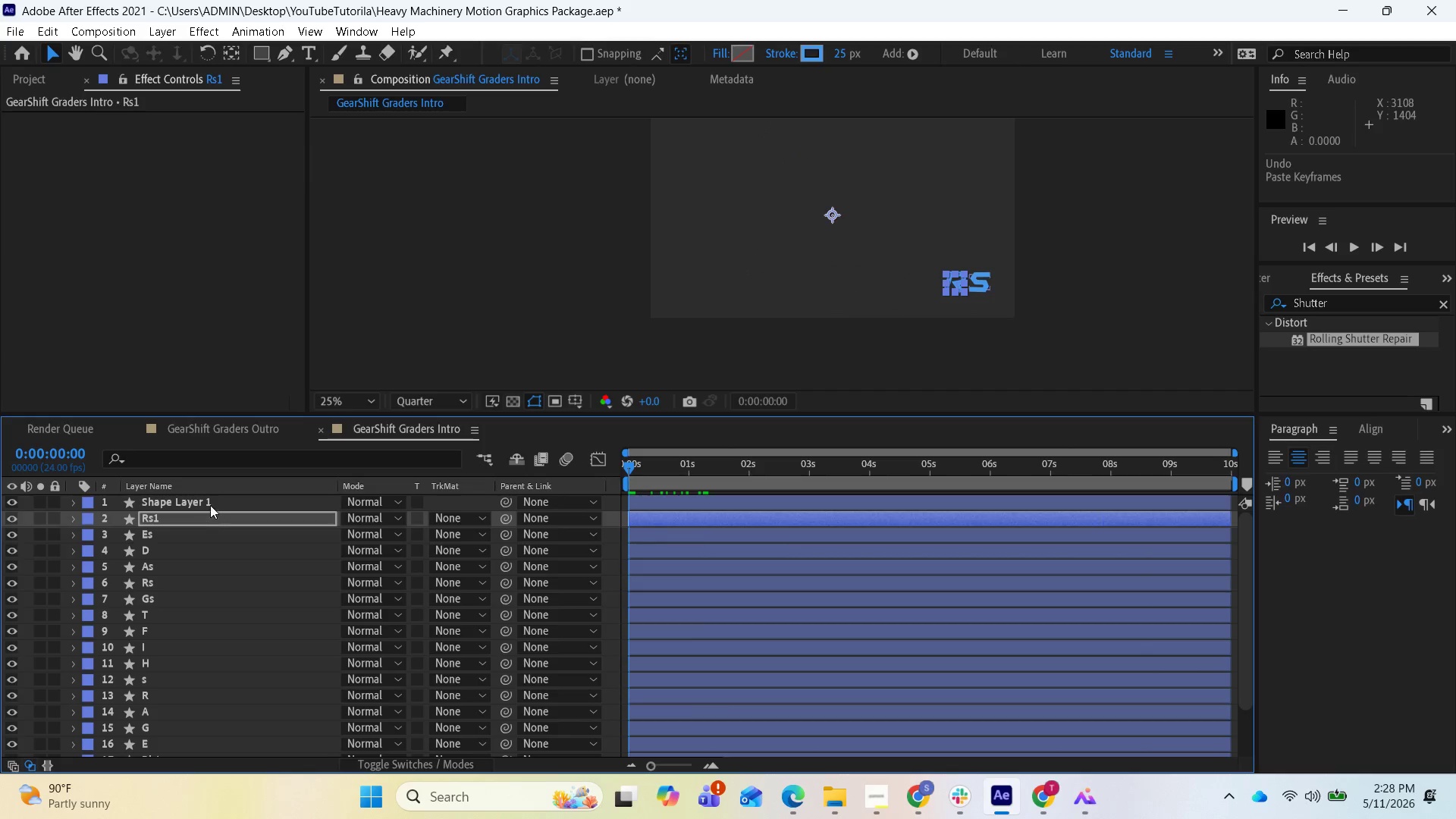 
left_click([210, 499])
 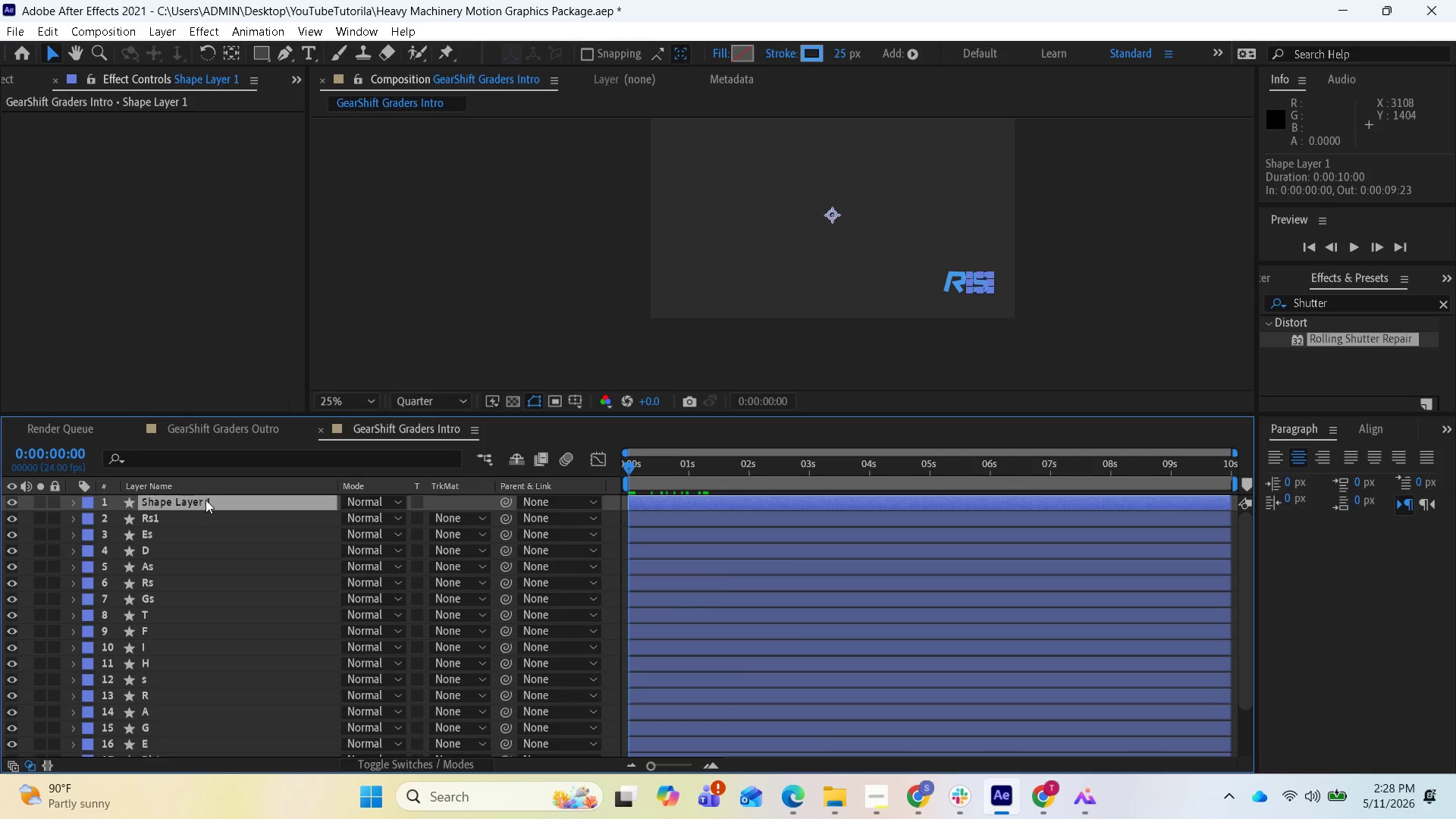 
key(Delete)
 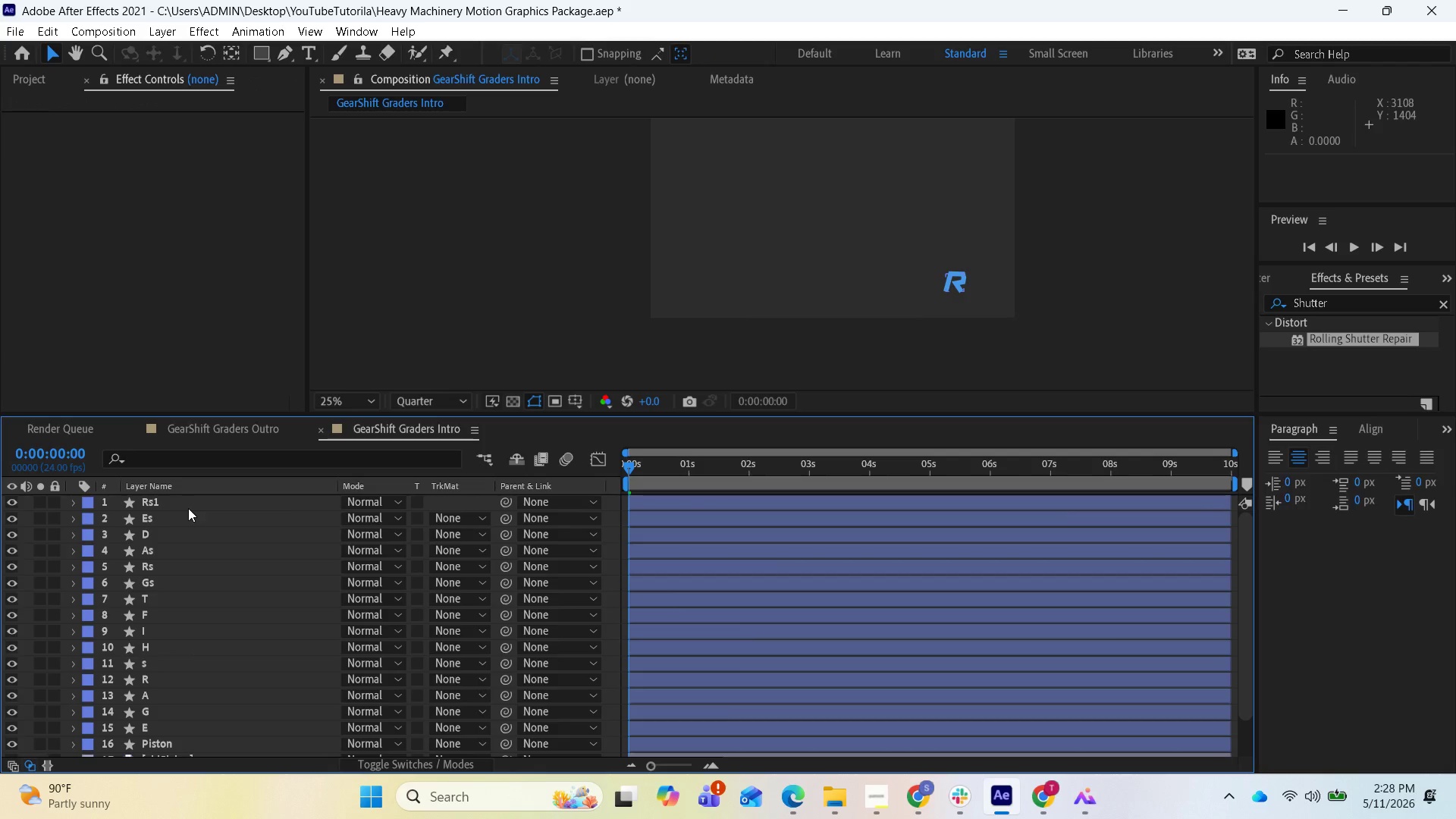 
scroll: coordinate [202, 506], scroll_direction: up, amount: 4.0
 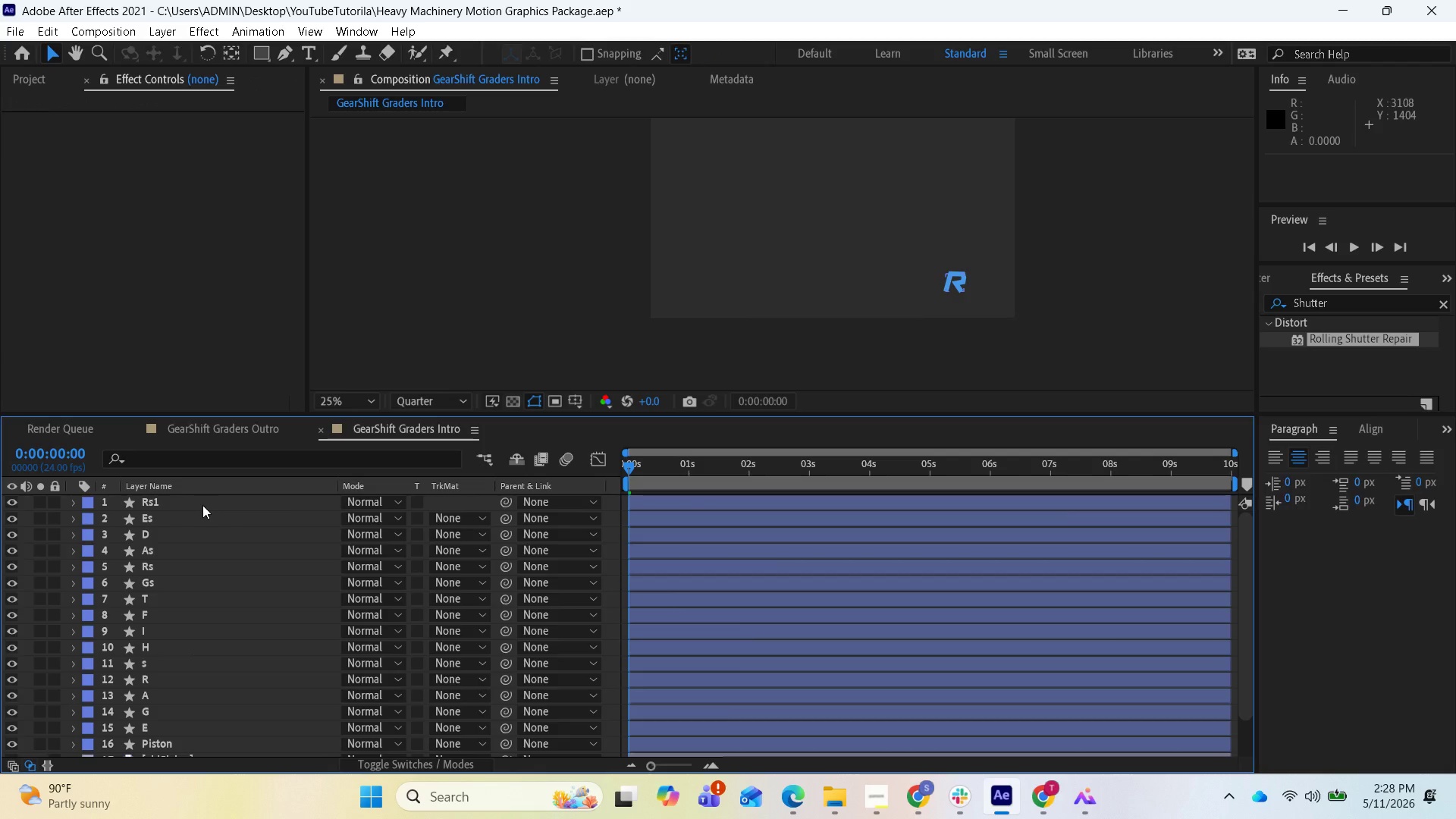 
left_click([202, 505])
 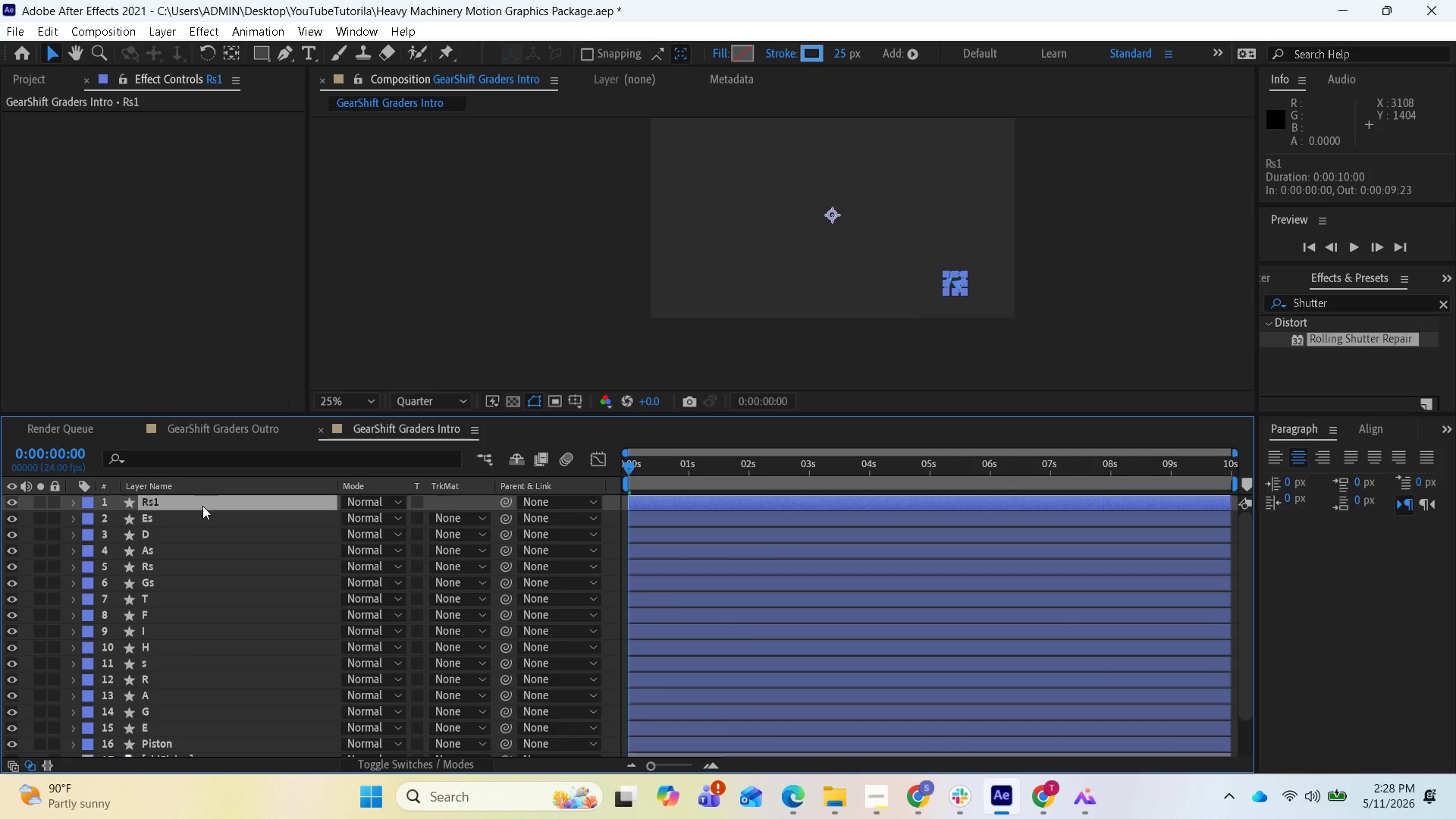 
key(Control+Z)
 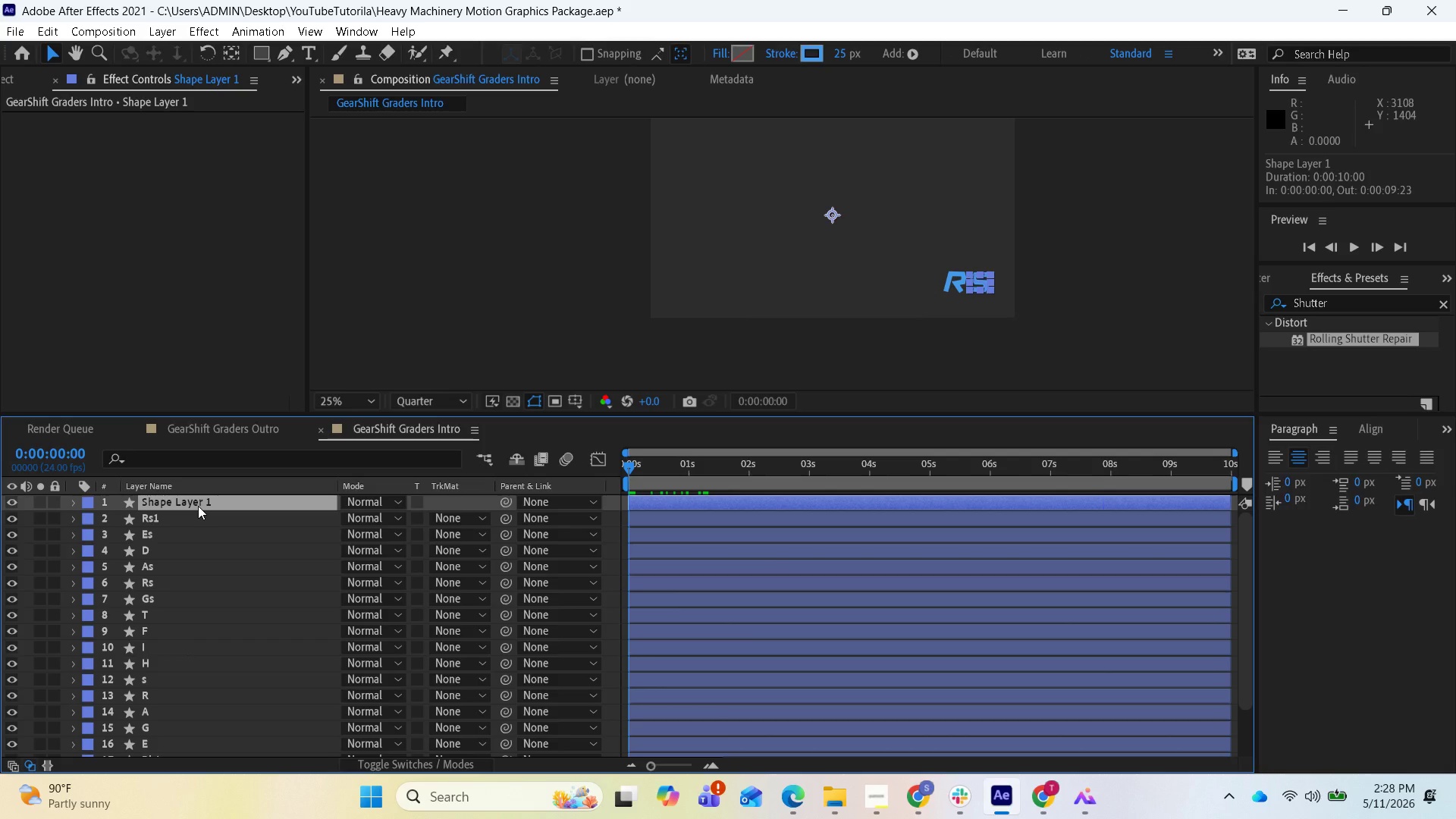 
right_click([198, 506])
 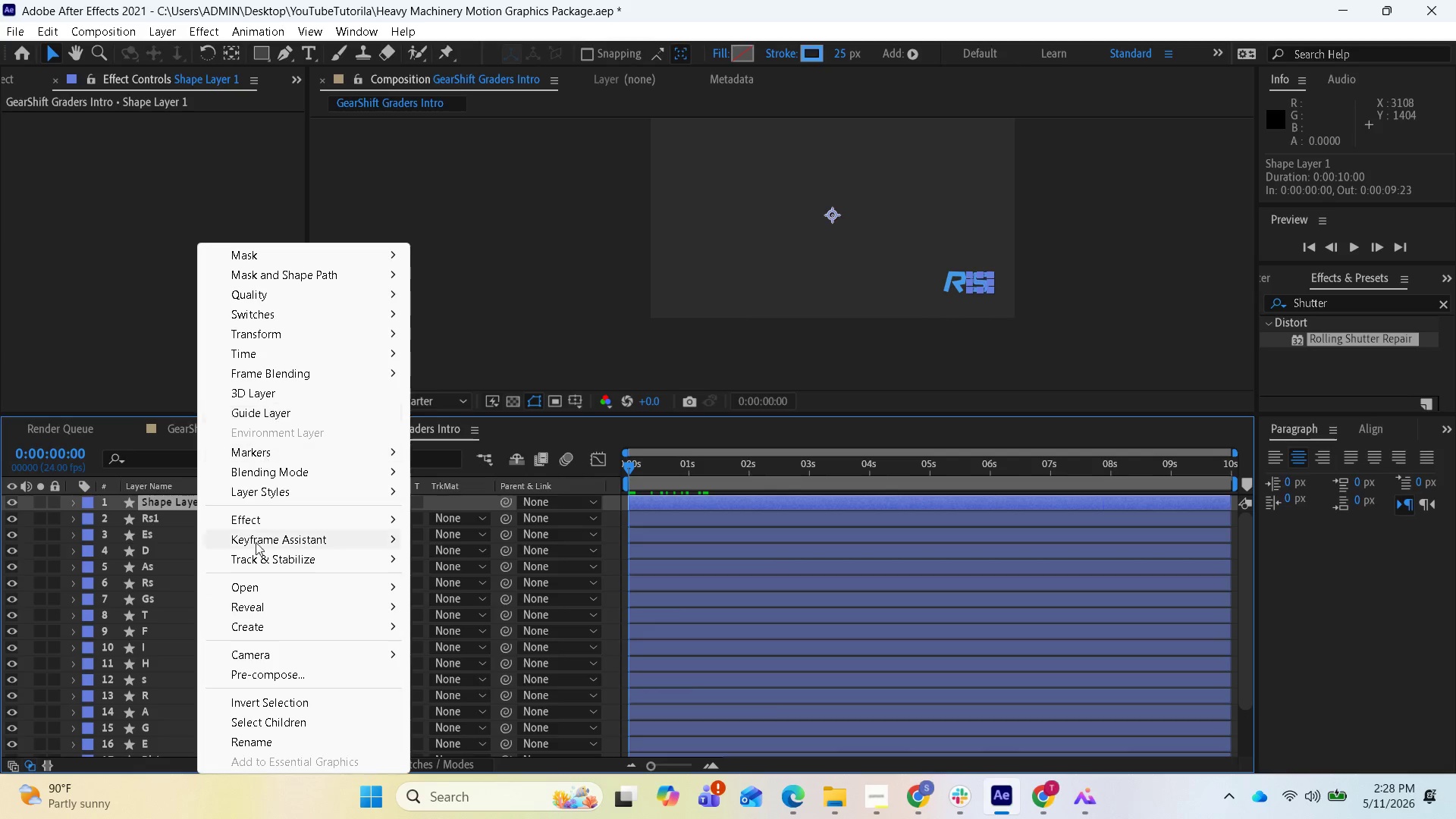 
wait(6.62)
 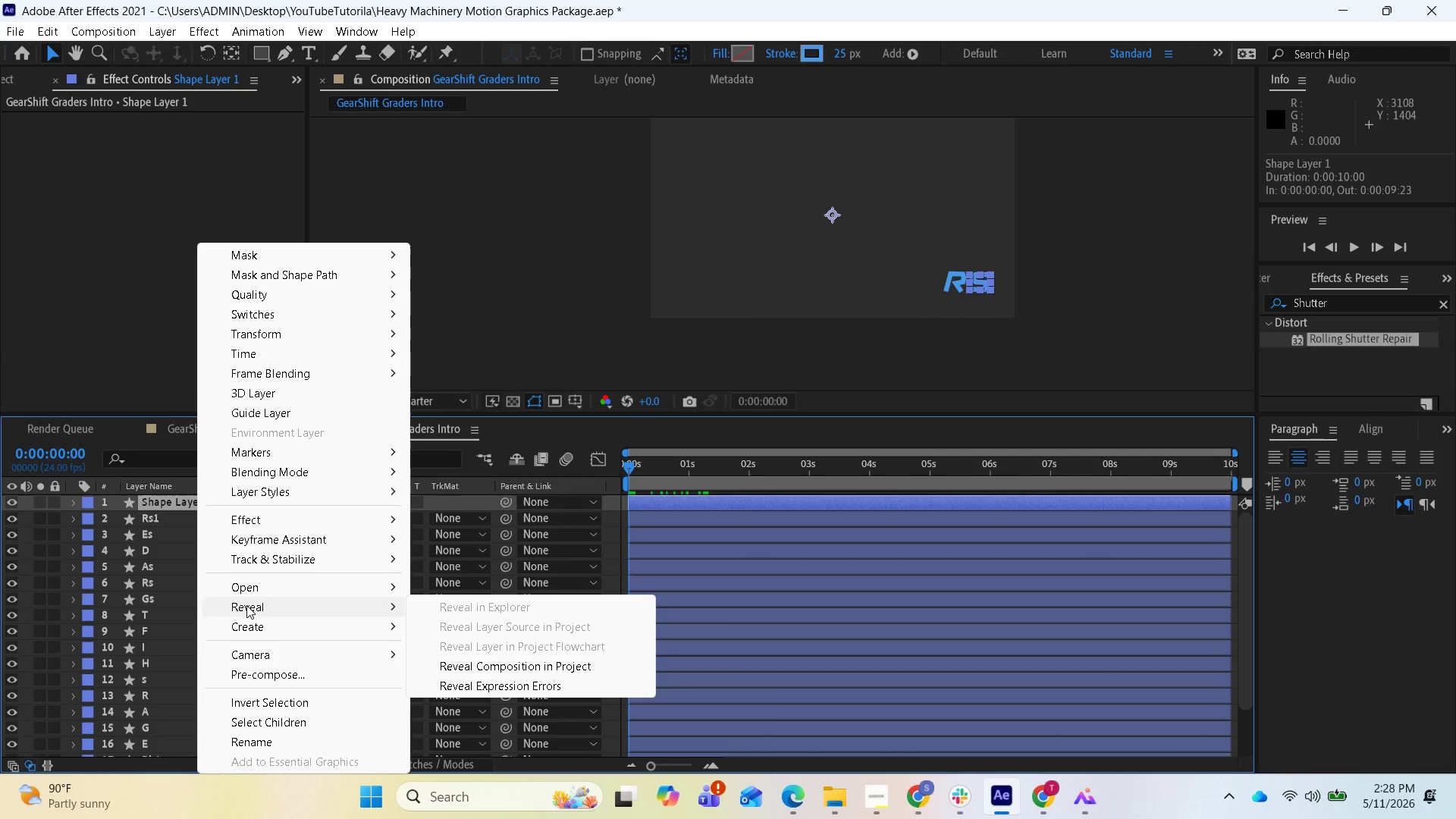 
left_click([255, 738])
 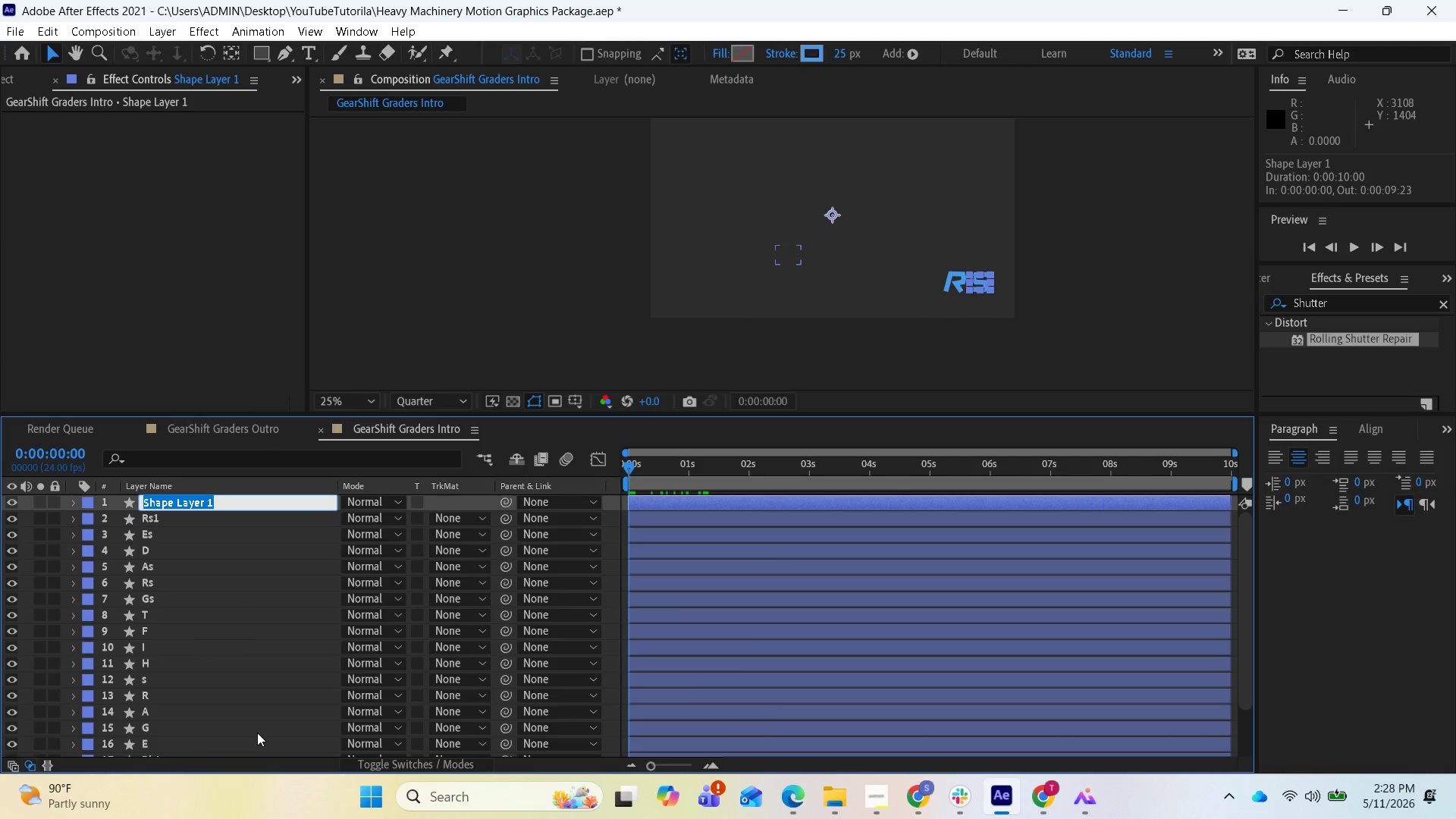 
key(S)
 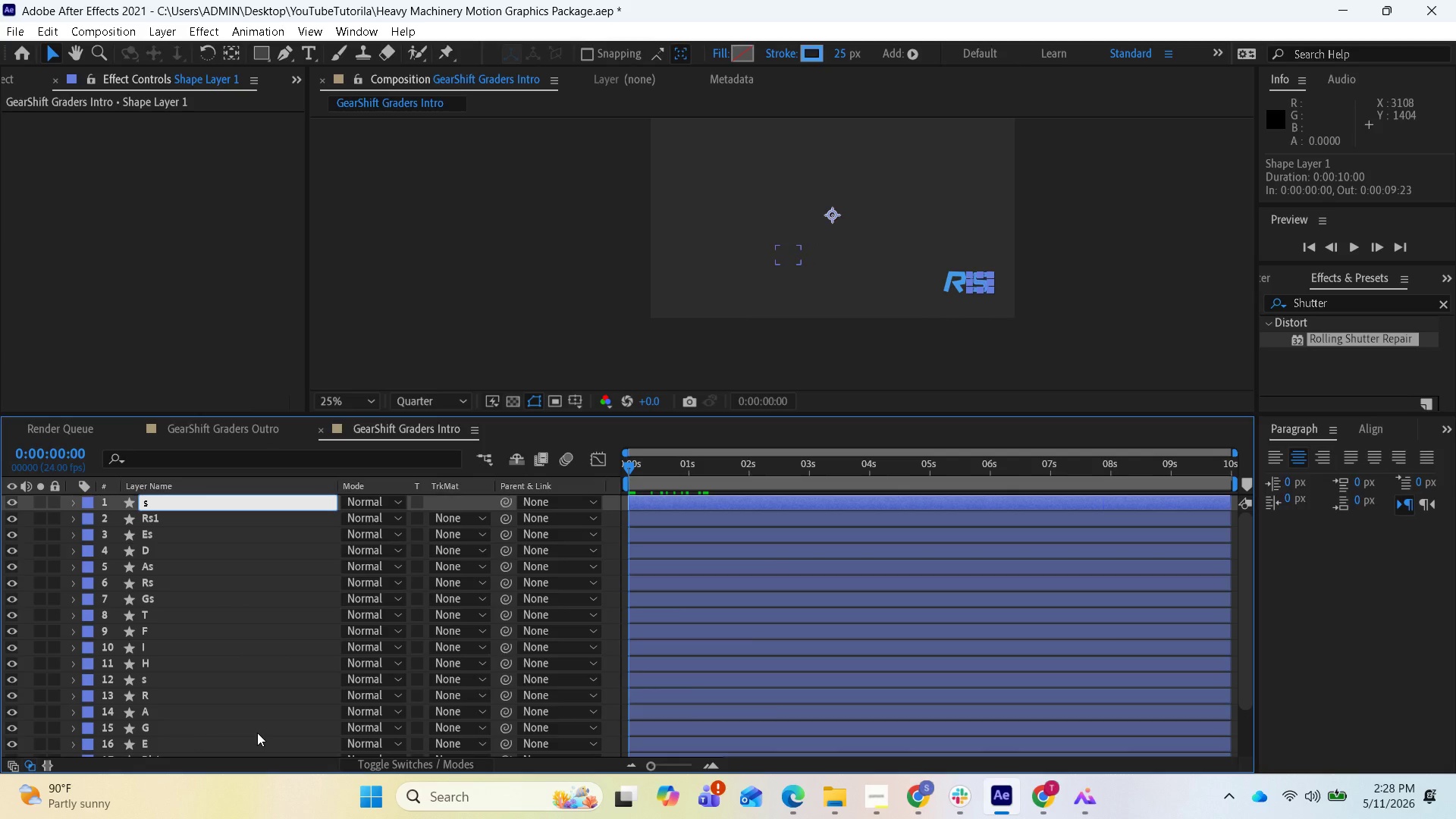 
key(Backspace)
 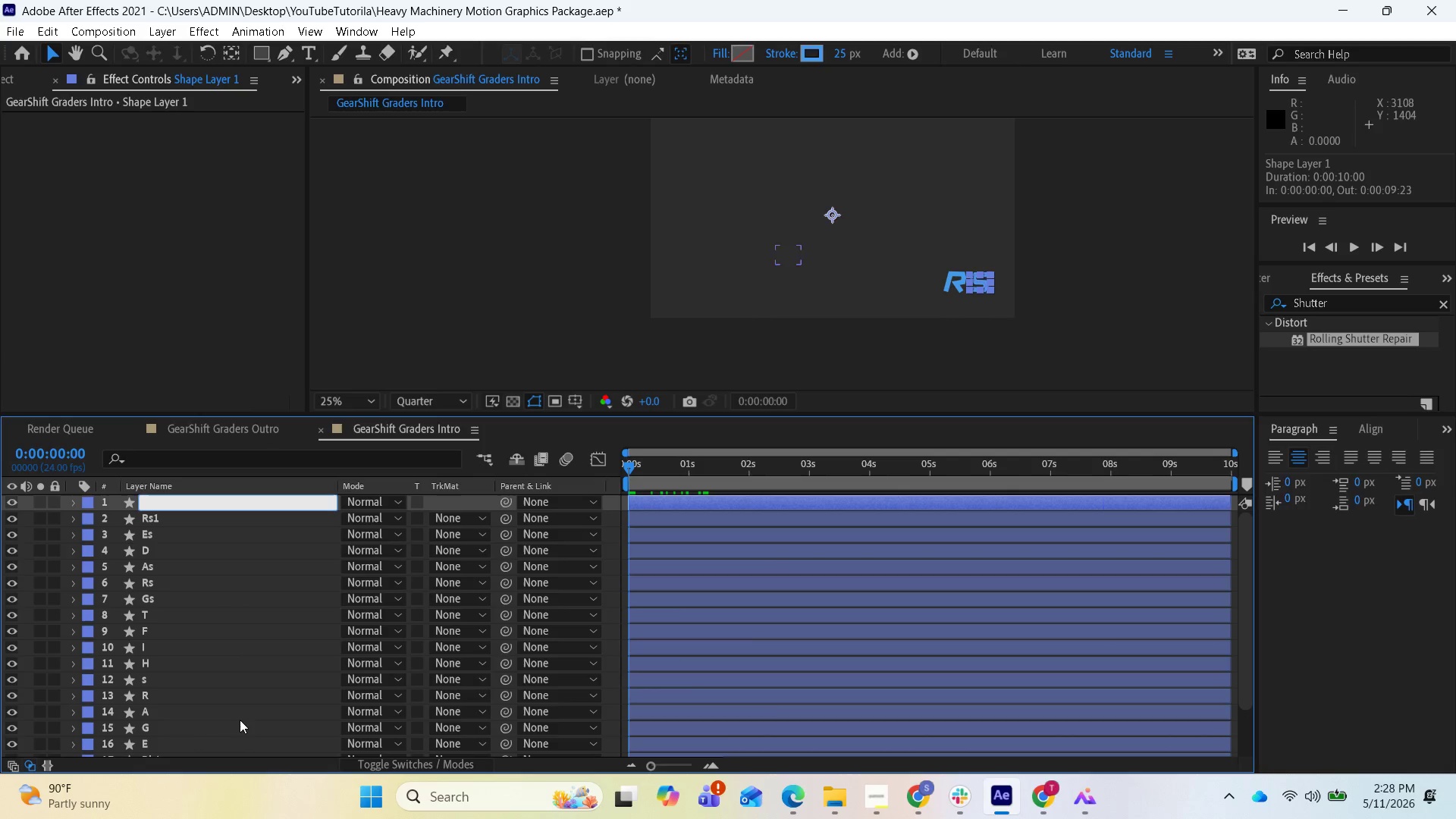 
key(CapsLock)
 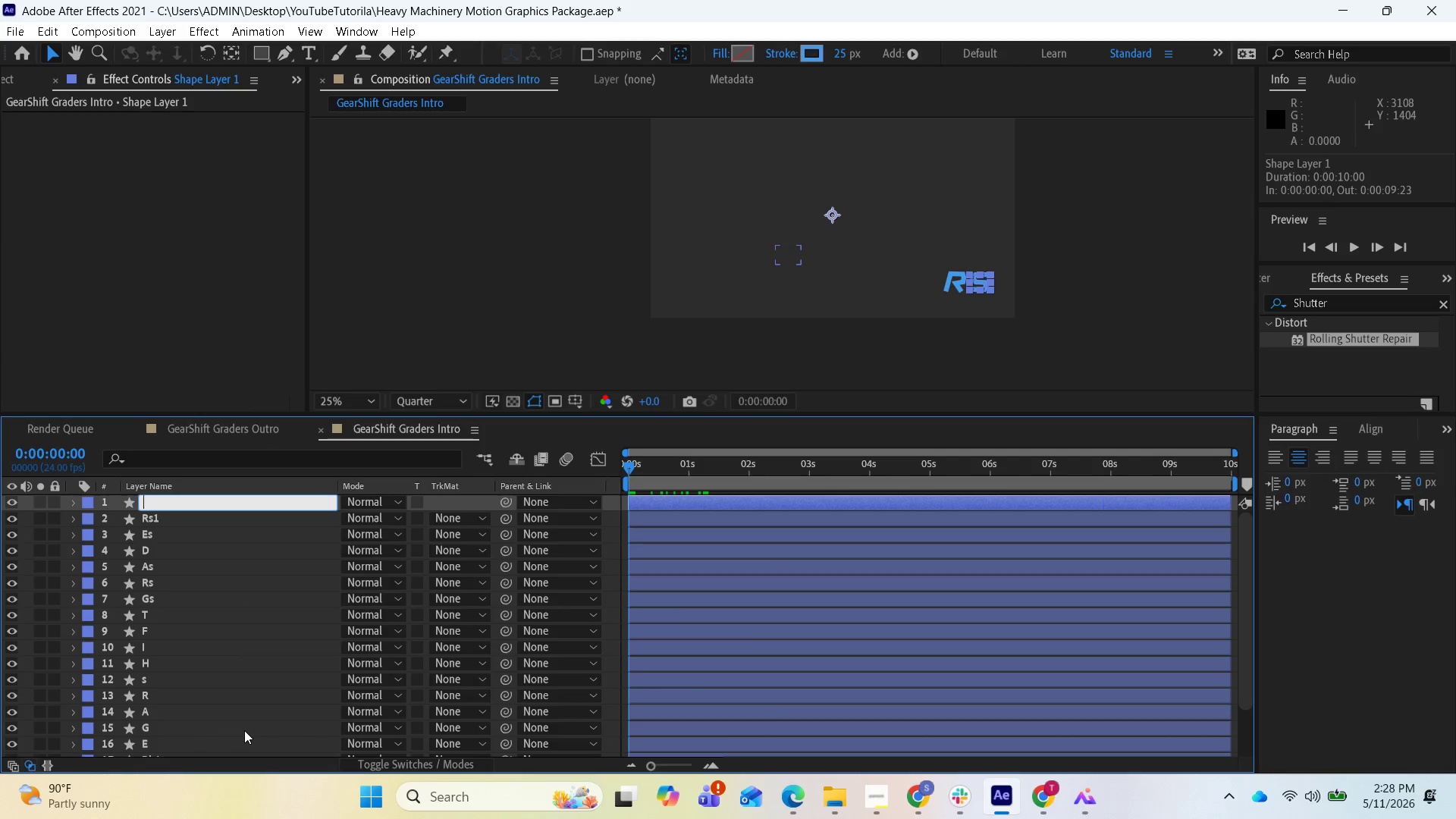 
key(S)
 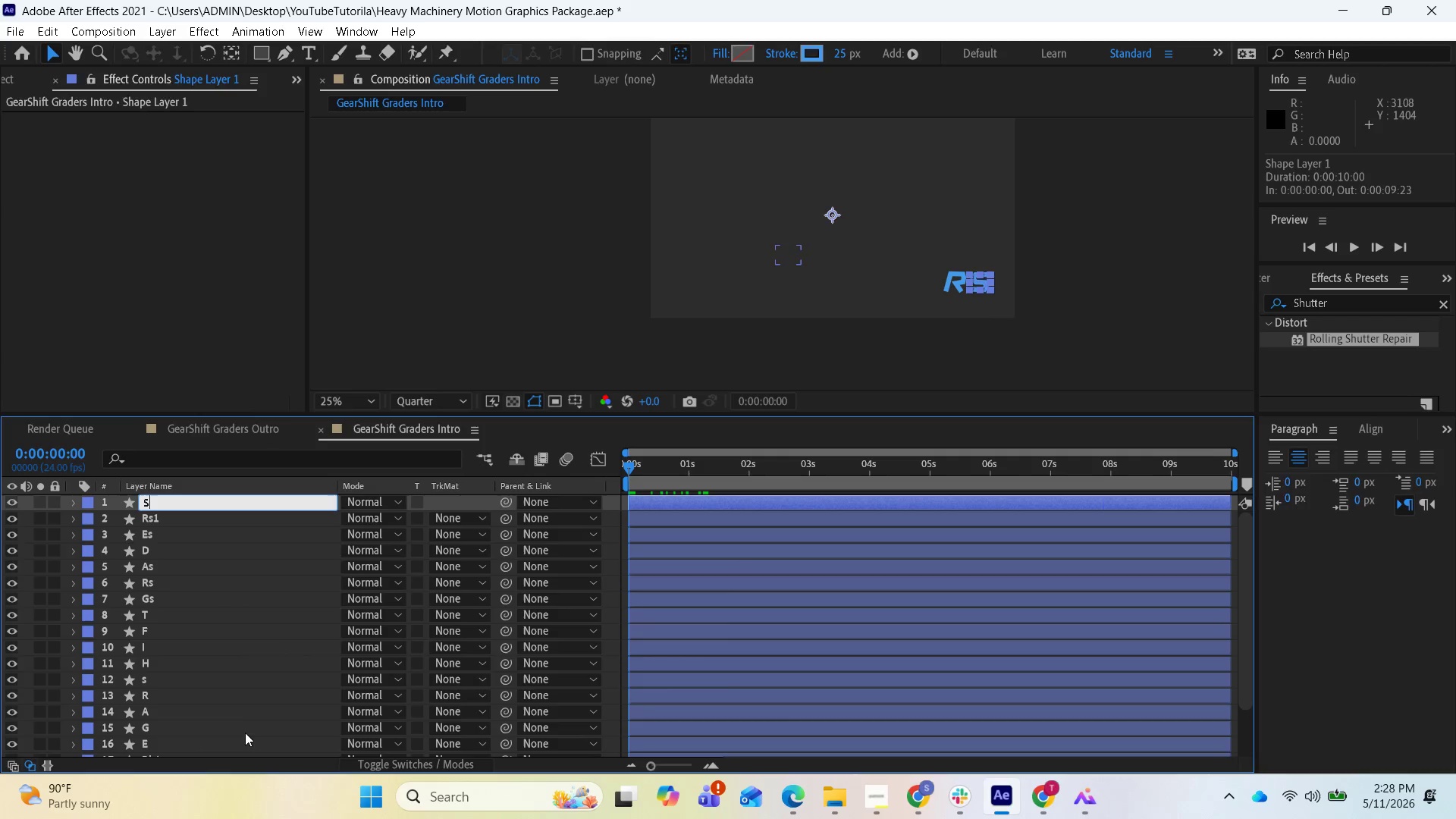 
key(Enter)
 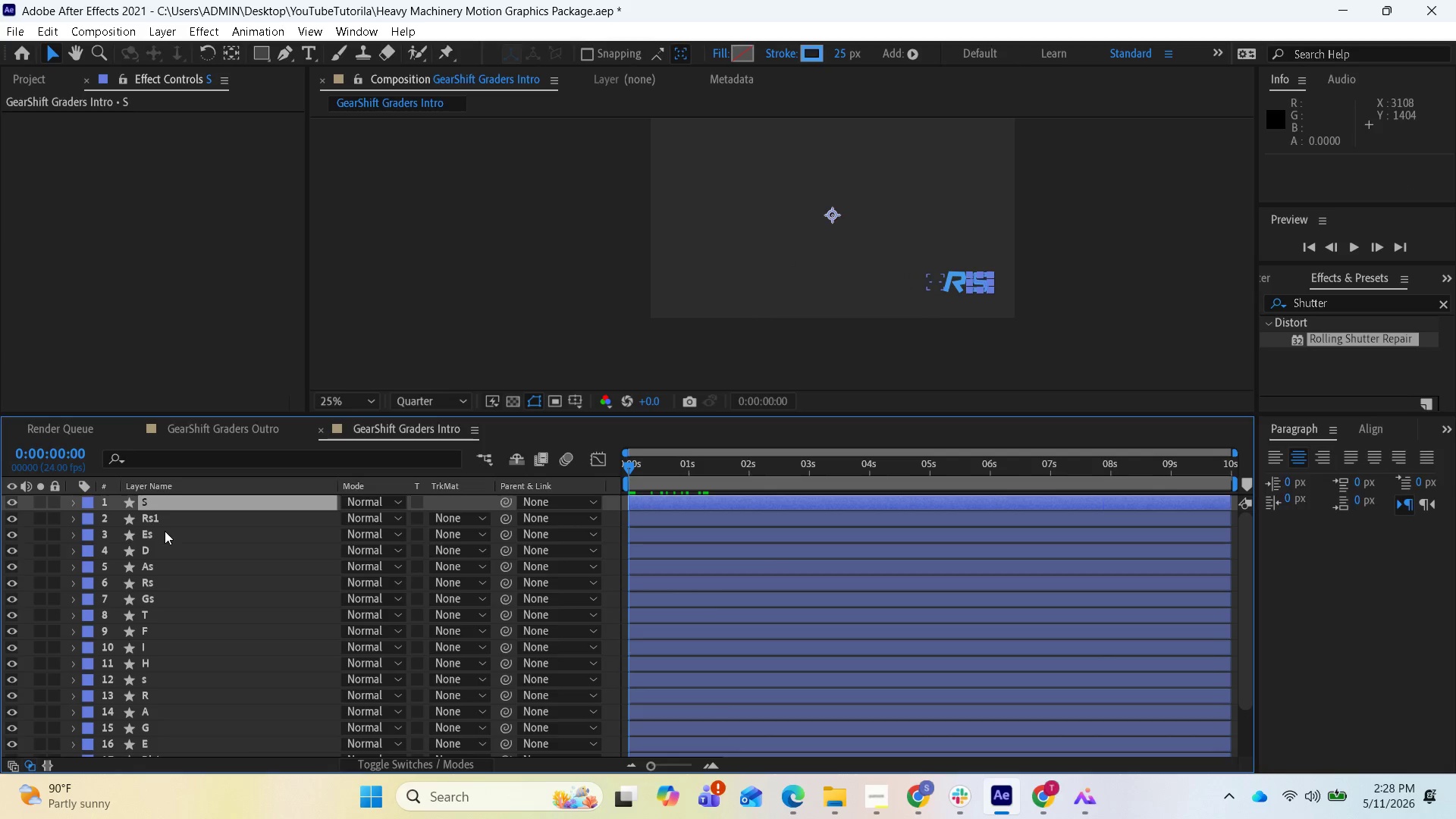 
left_click([165, 526])
 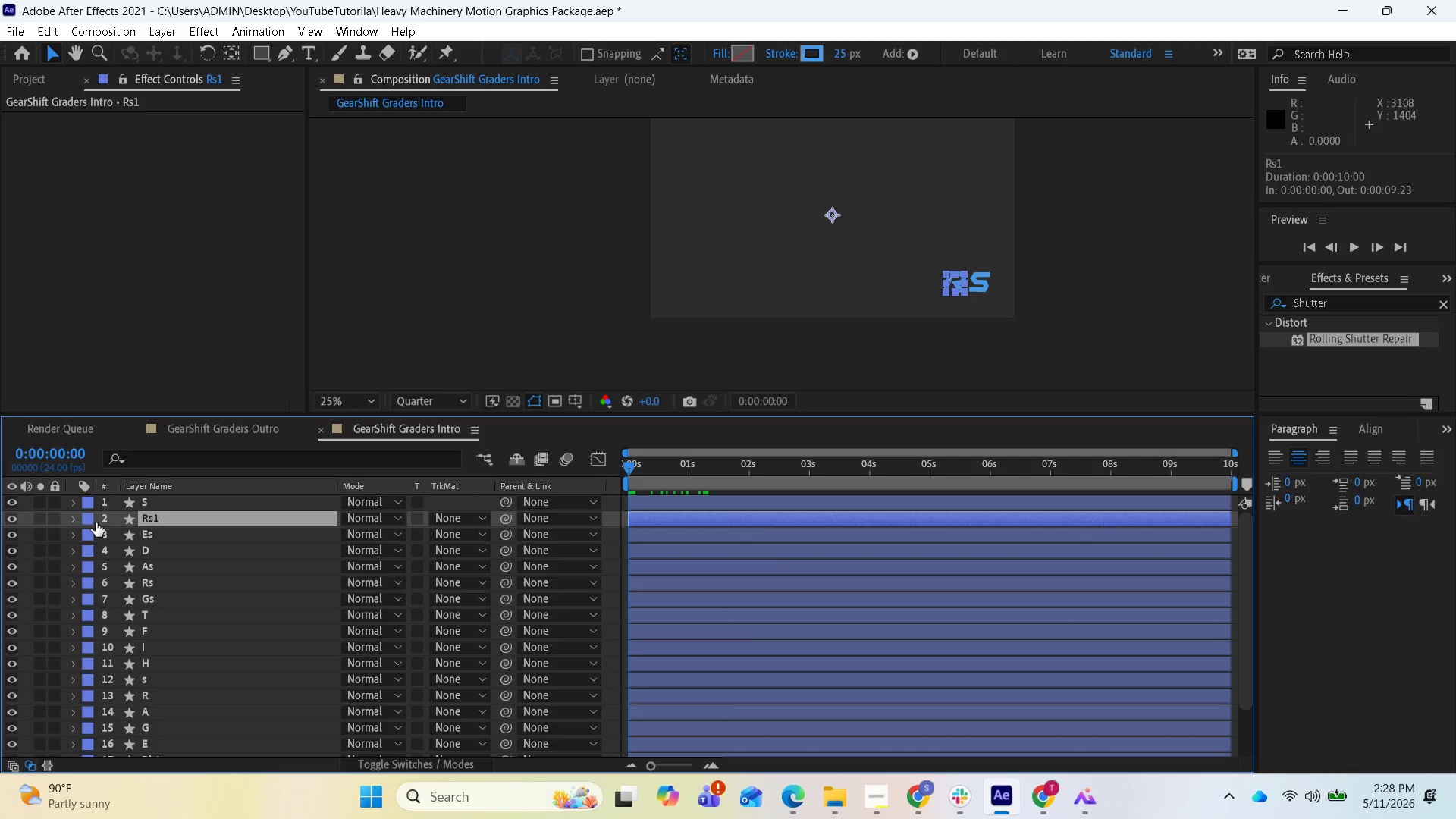 
left_click([77, 523])
 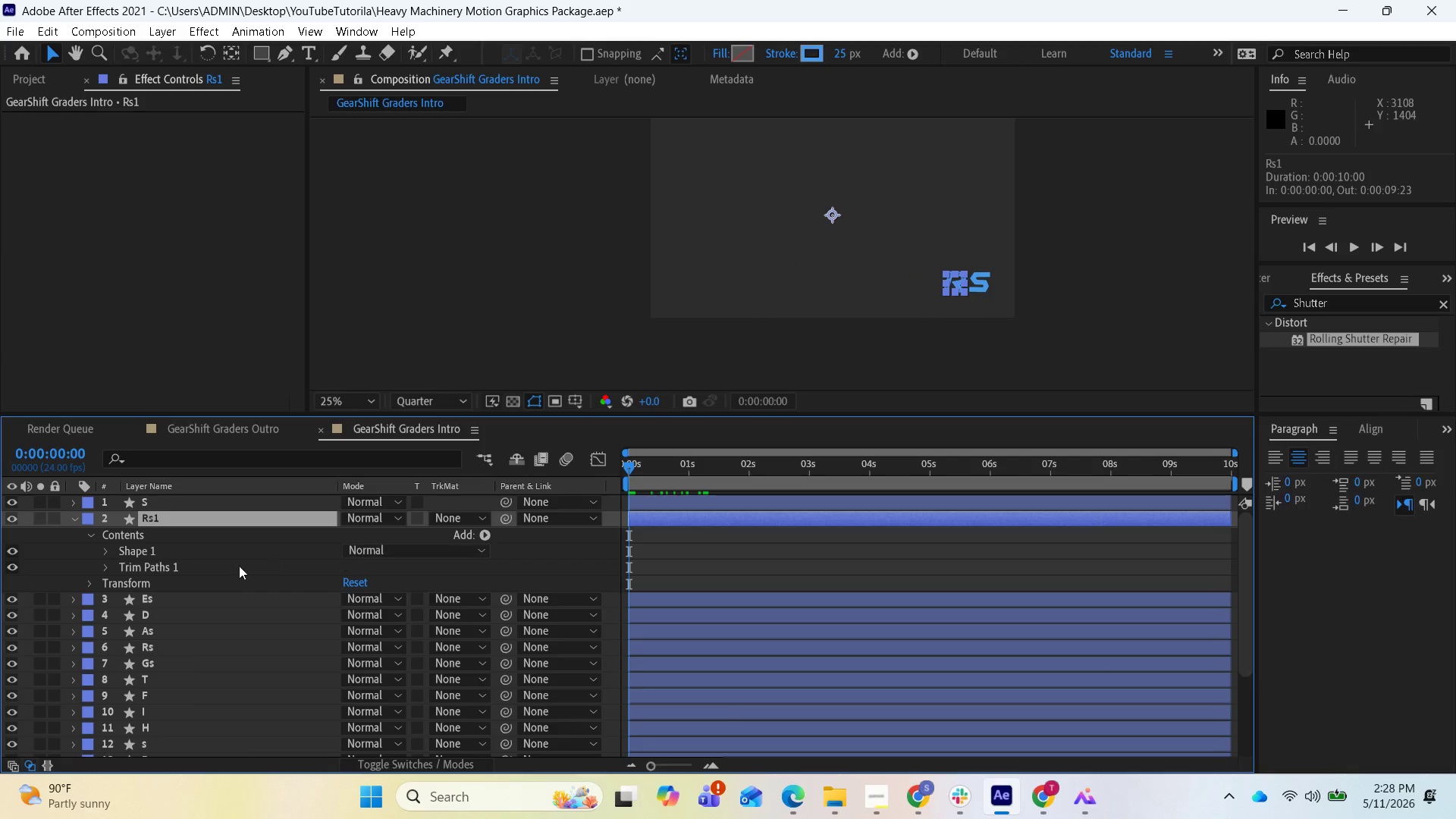 
left_click([208, 571])
 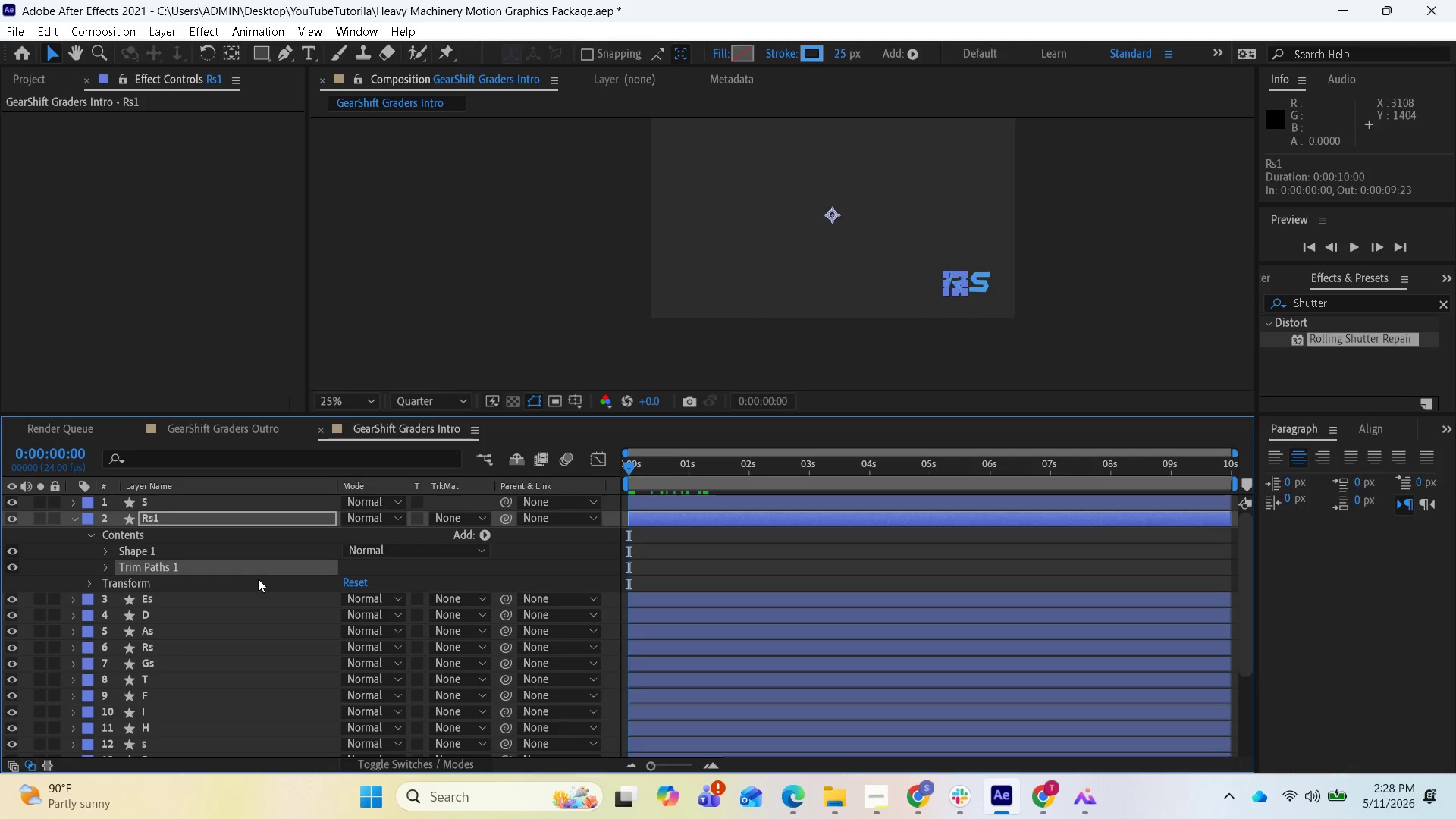 
key(Control+V)
 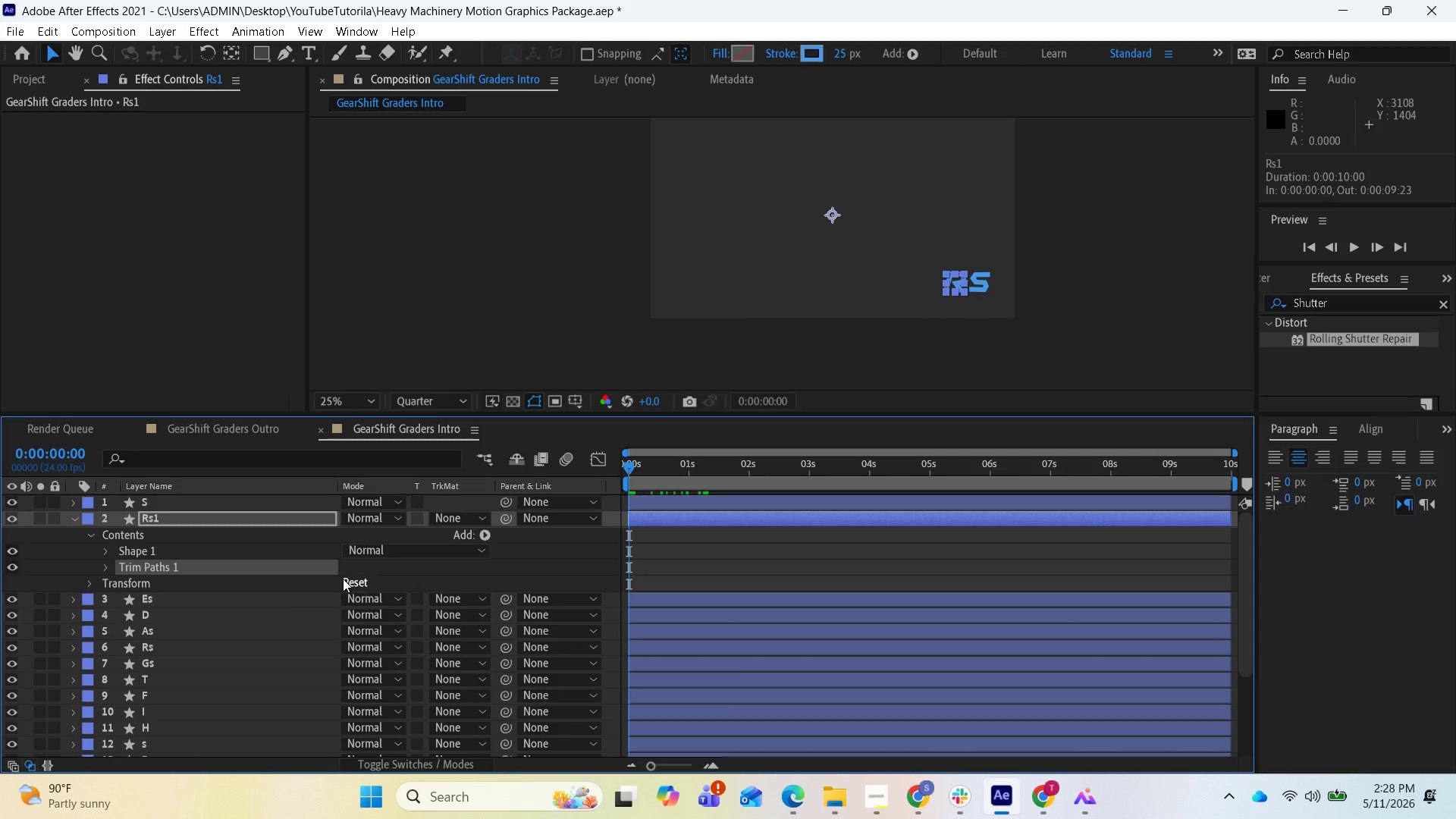 
left_click([325, 561])
 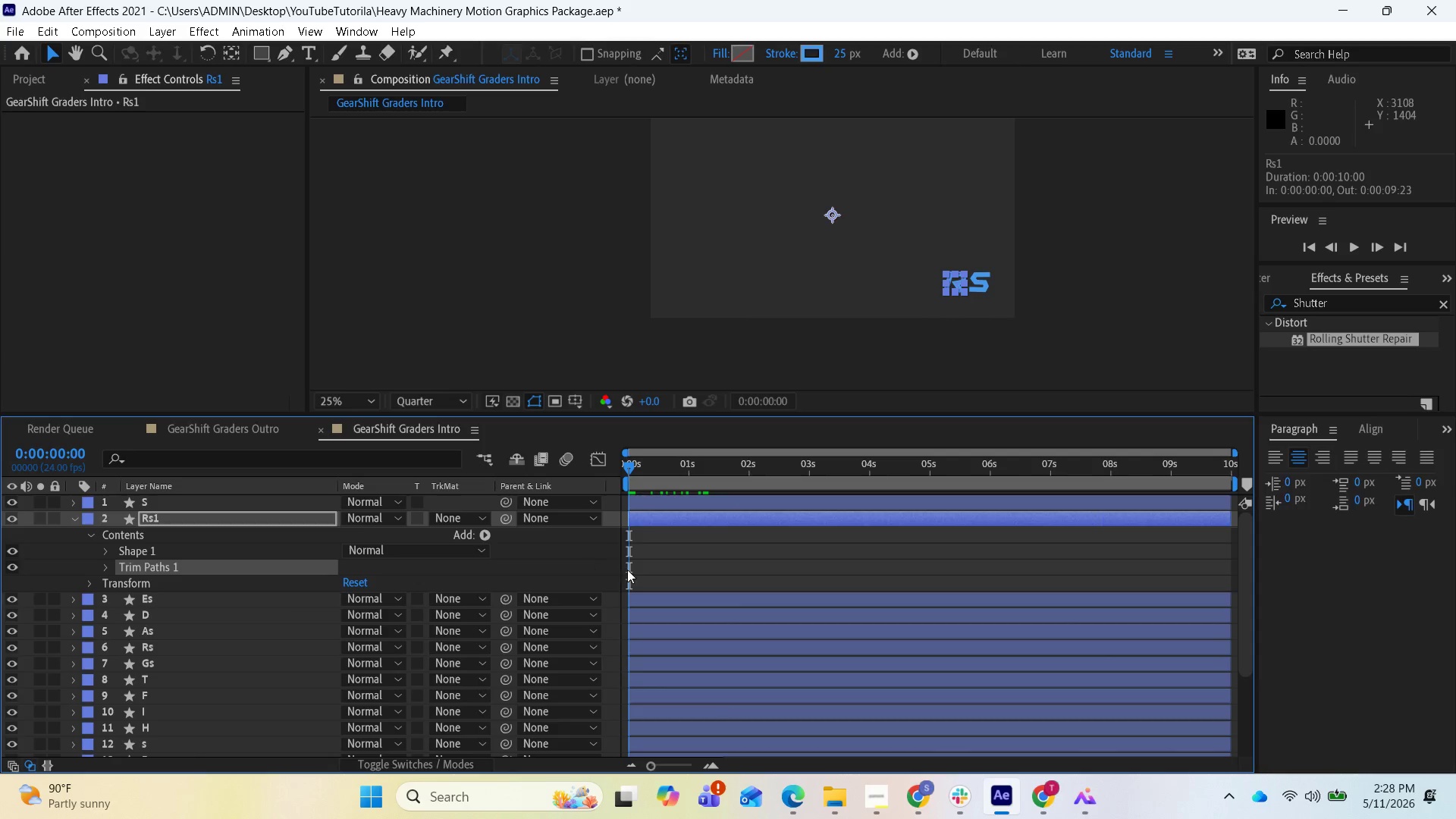 
key(Control+V)
 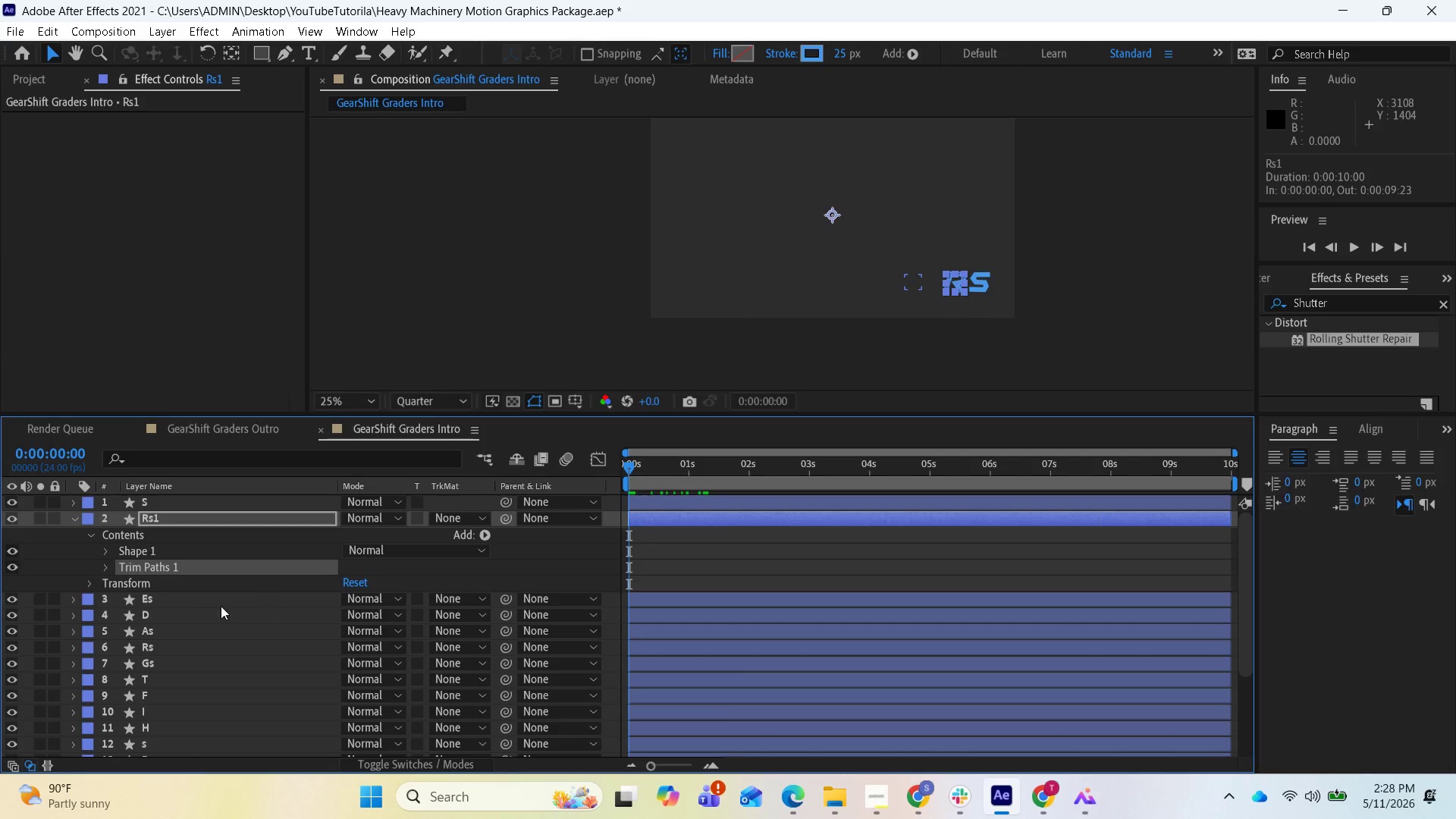 
mouse_move([99, 603])
 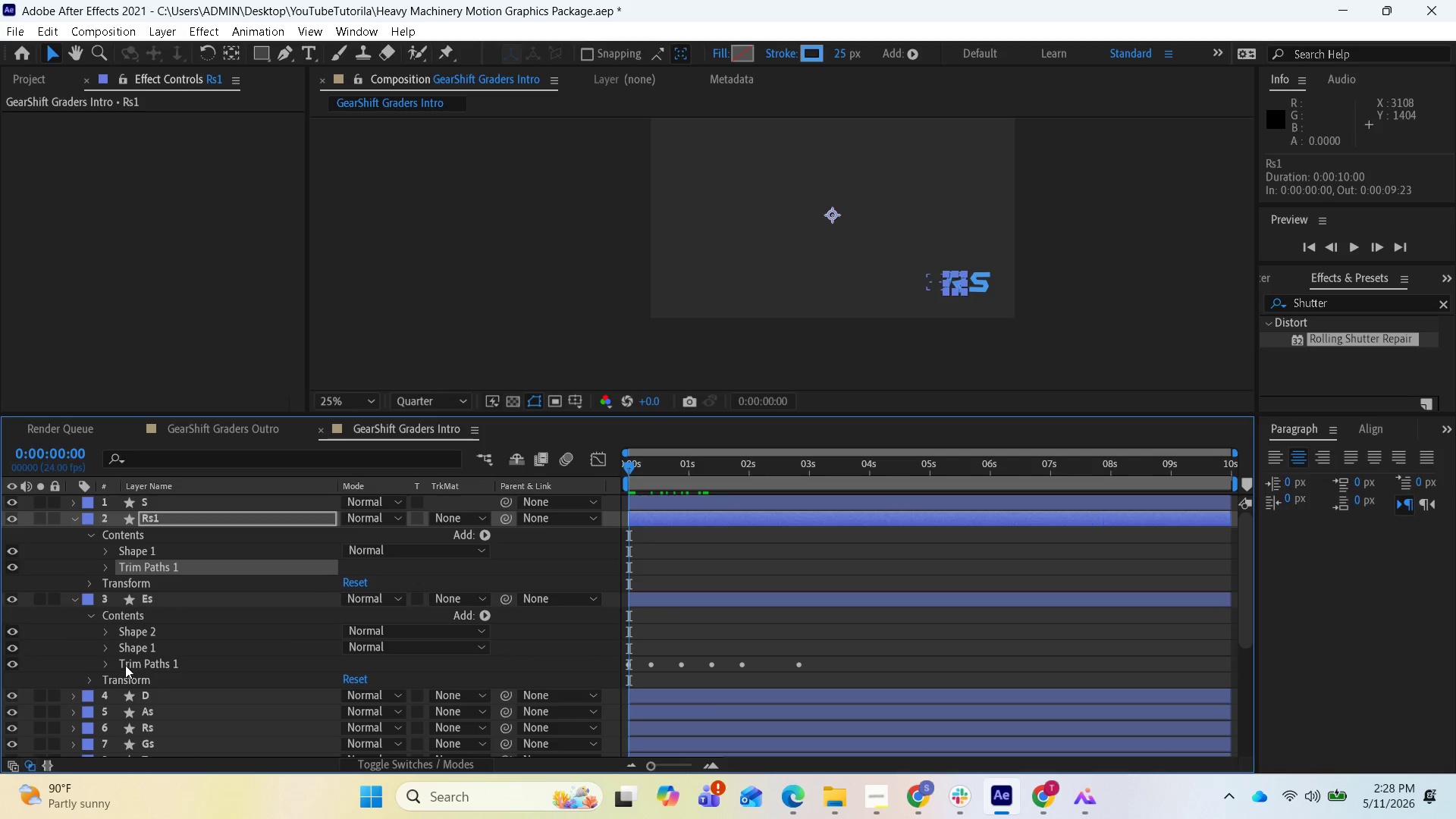 
left_click([108, 665])
 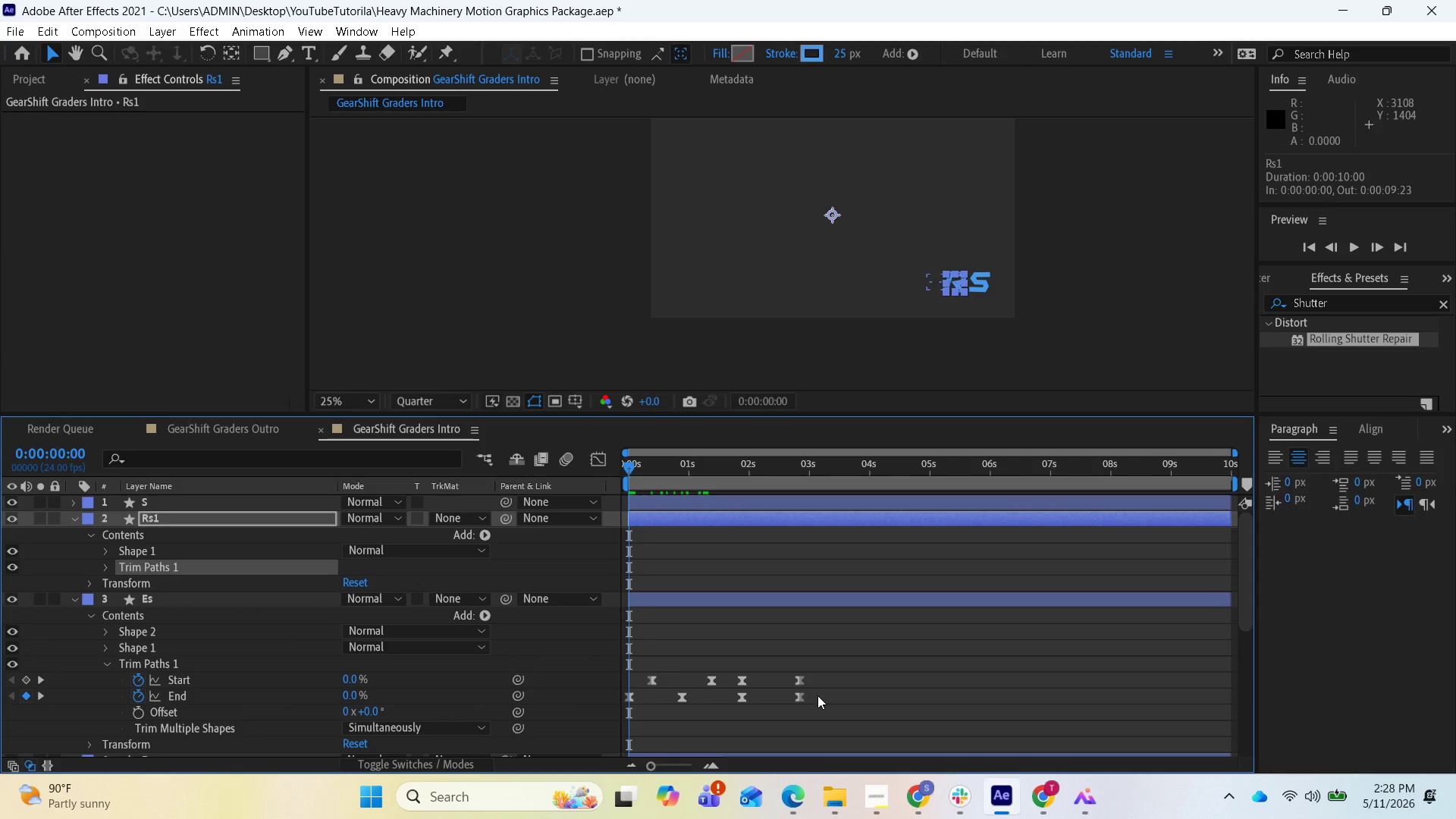 
left_click_drag(start_coordinate=[821, 714], to_coordinate=[606, 678])
 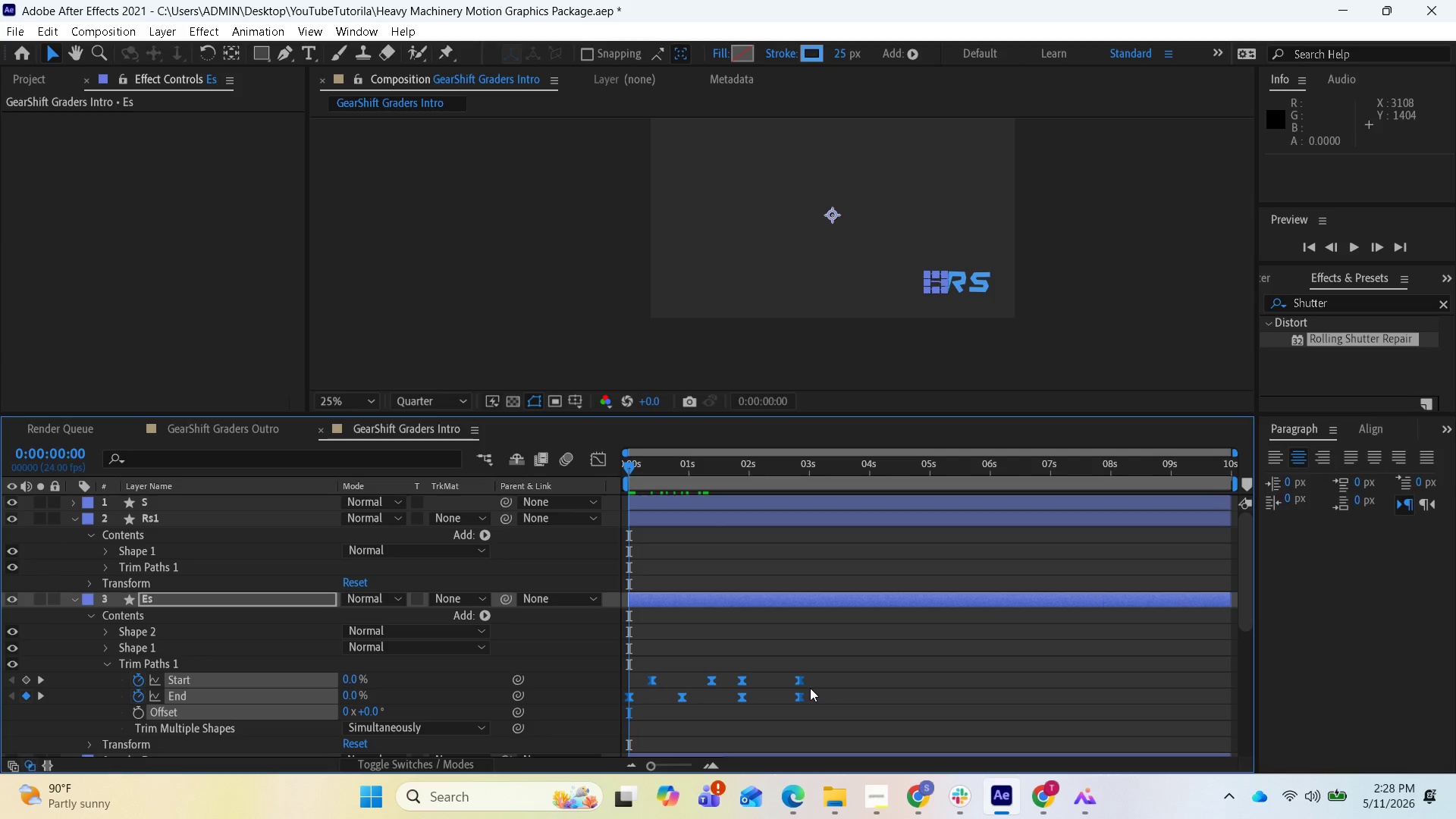 
key(Control+C)
 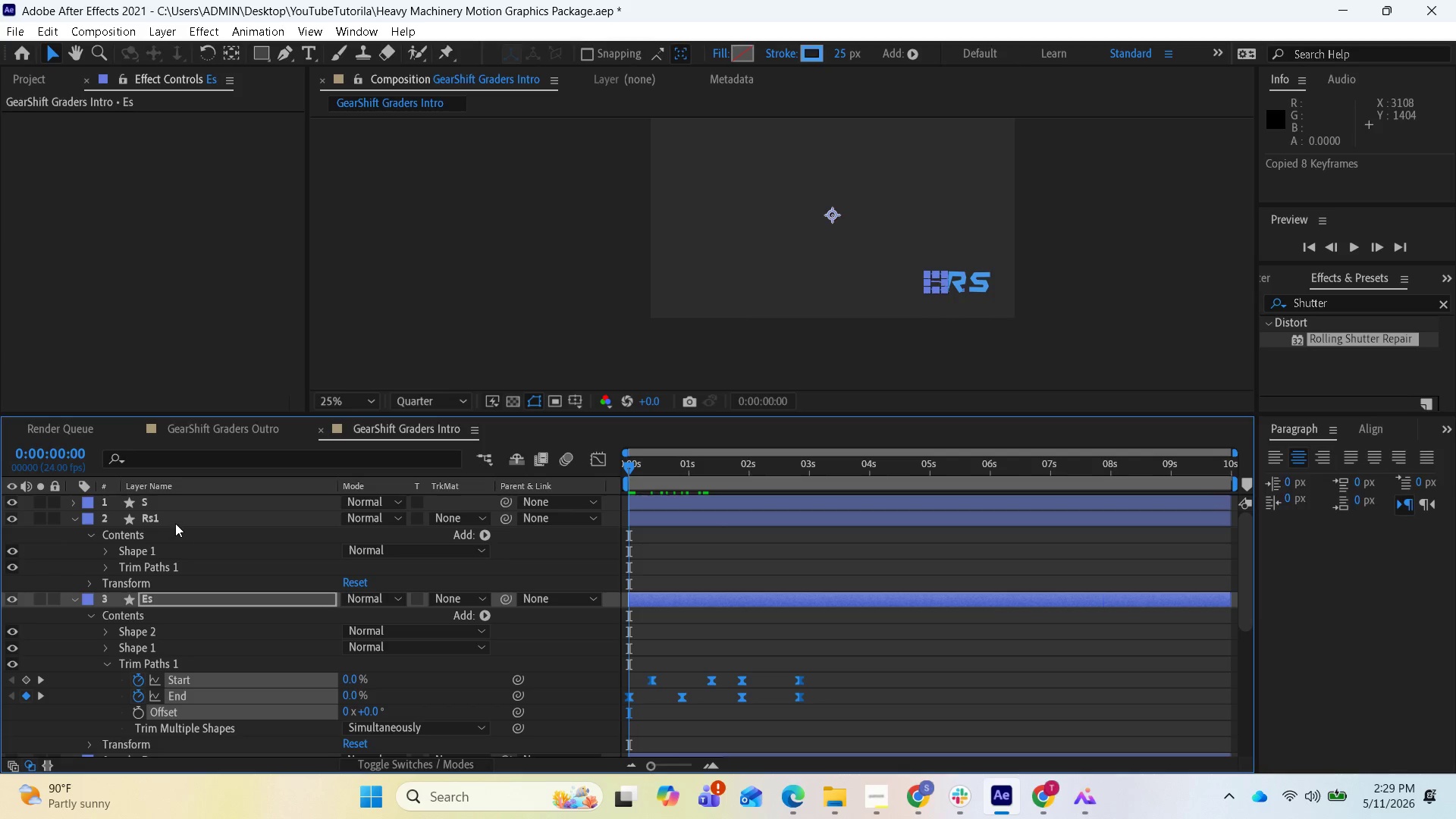 
left_click([178, 518])
 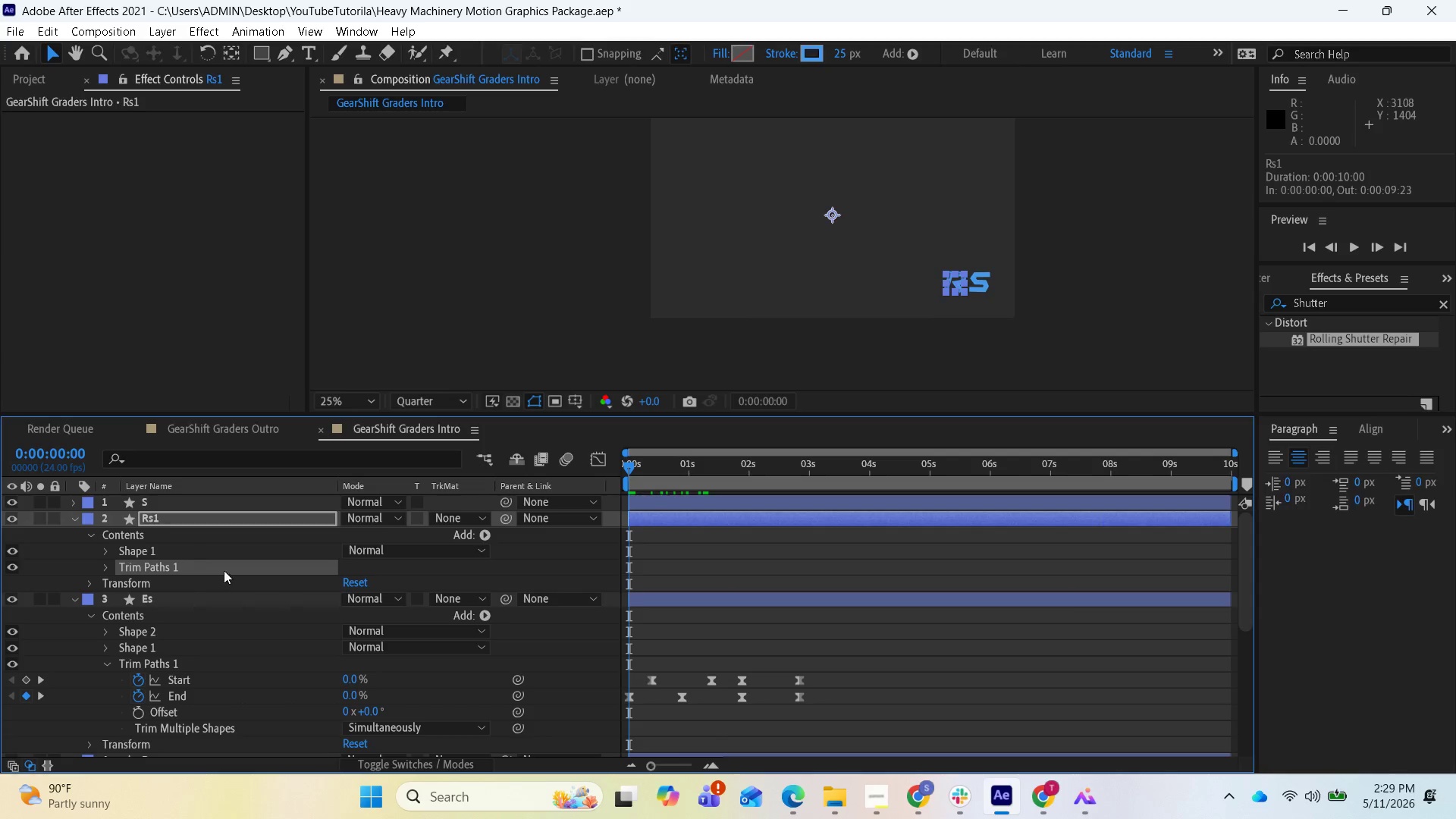 
key(Control+V)
 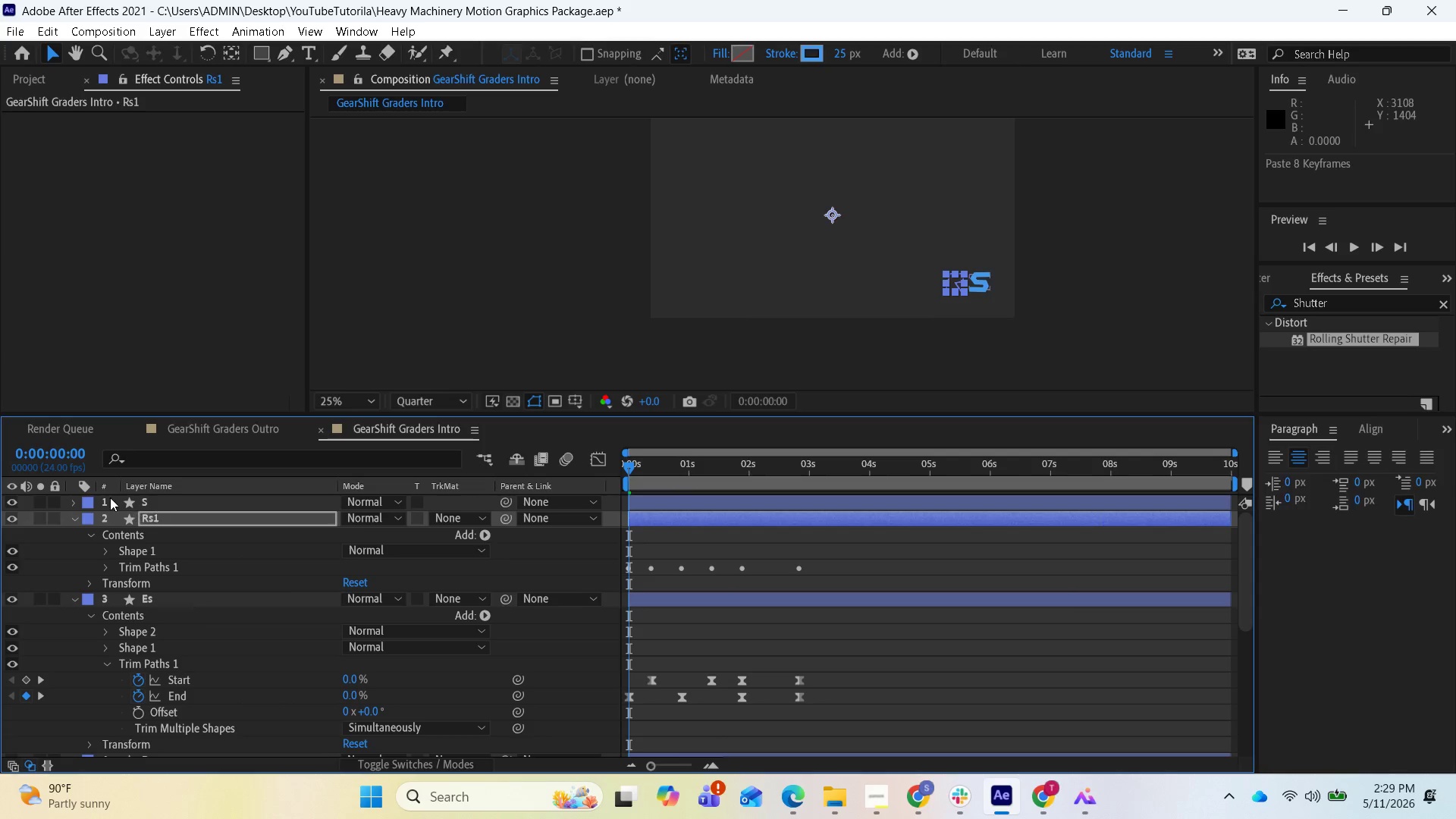 
left_click([77, 501])
 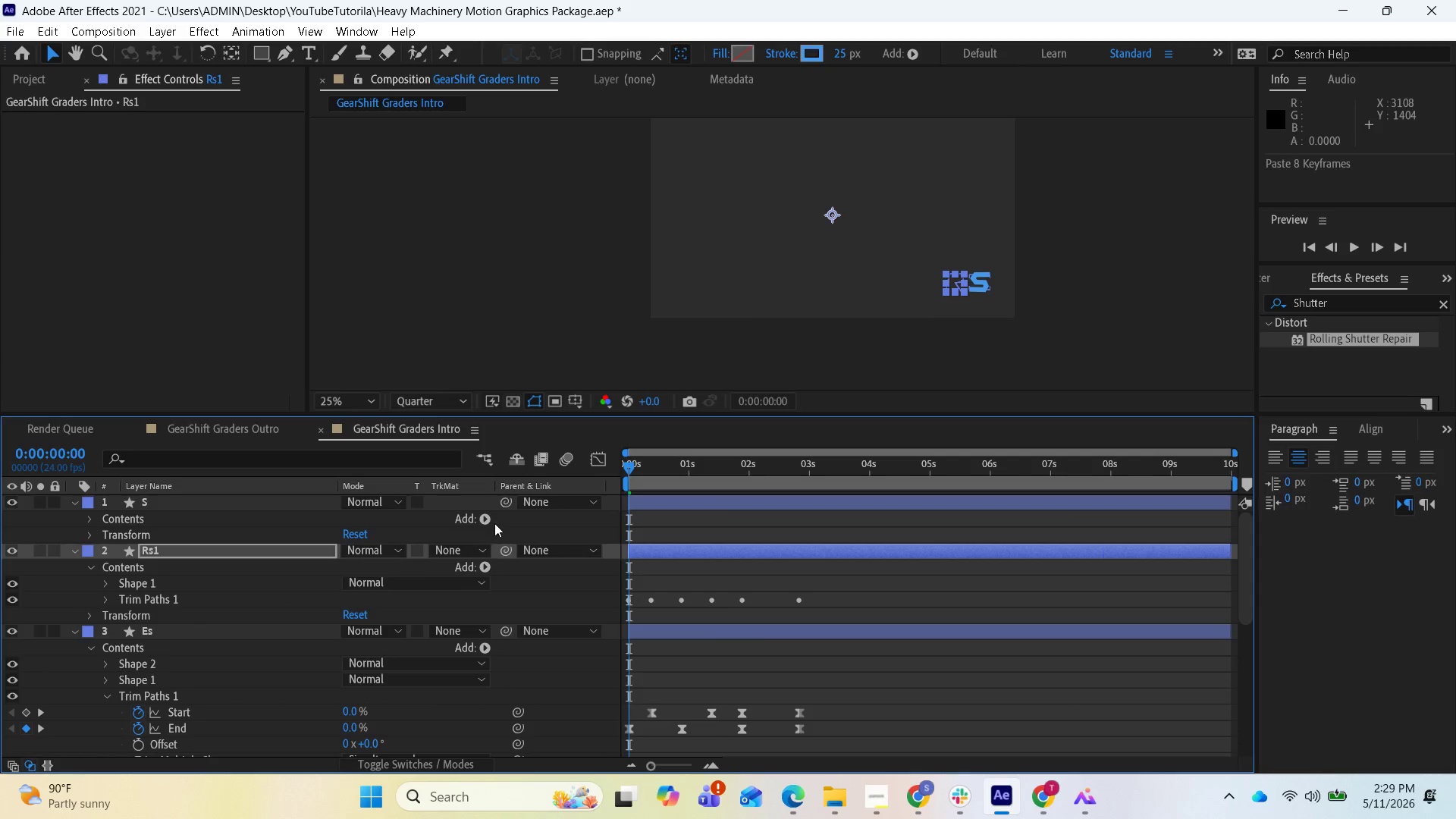 
left_click([485, 520])
 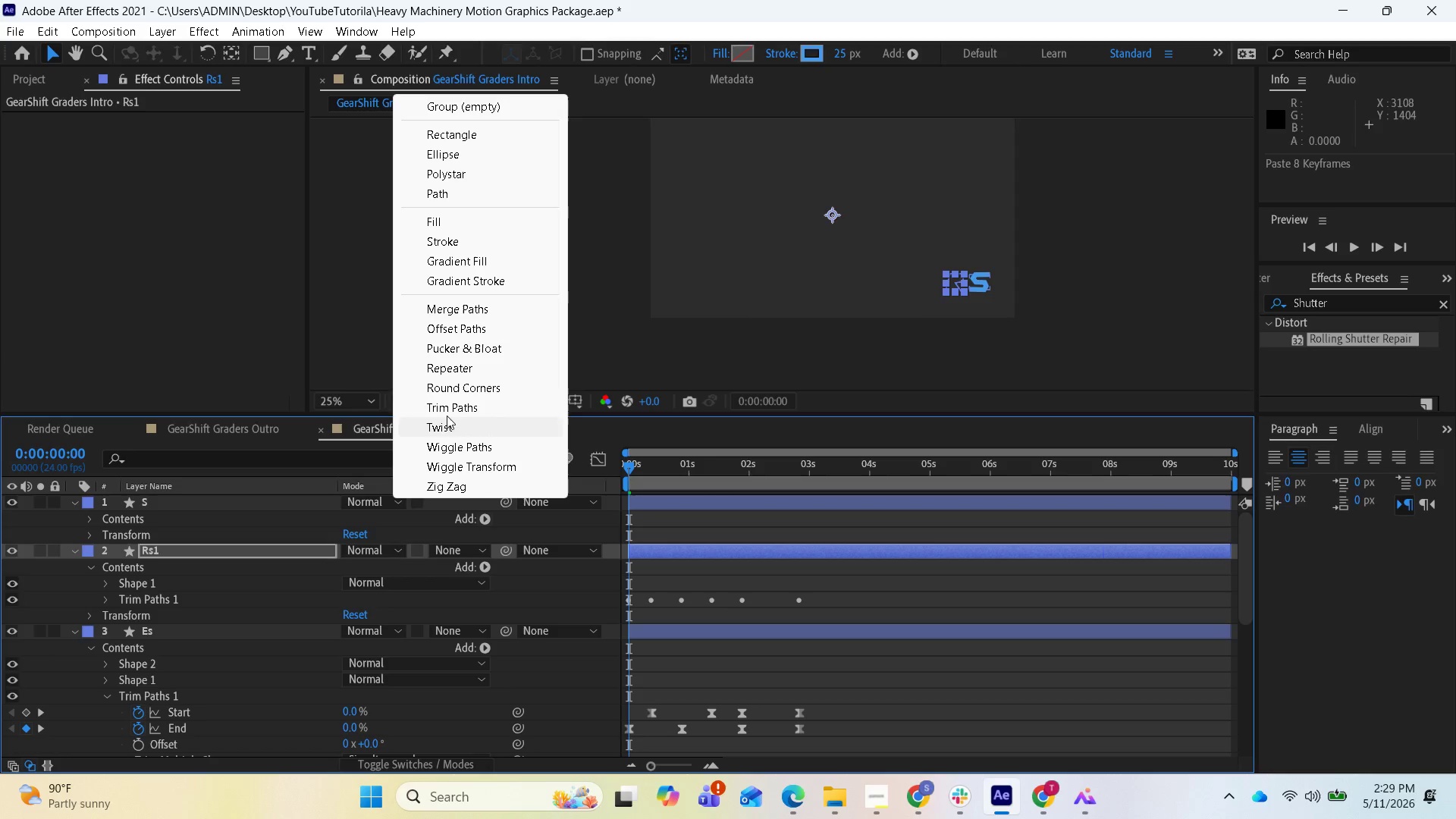 
left_click([447, 410])
 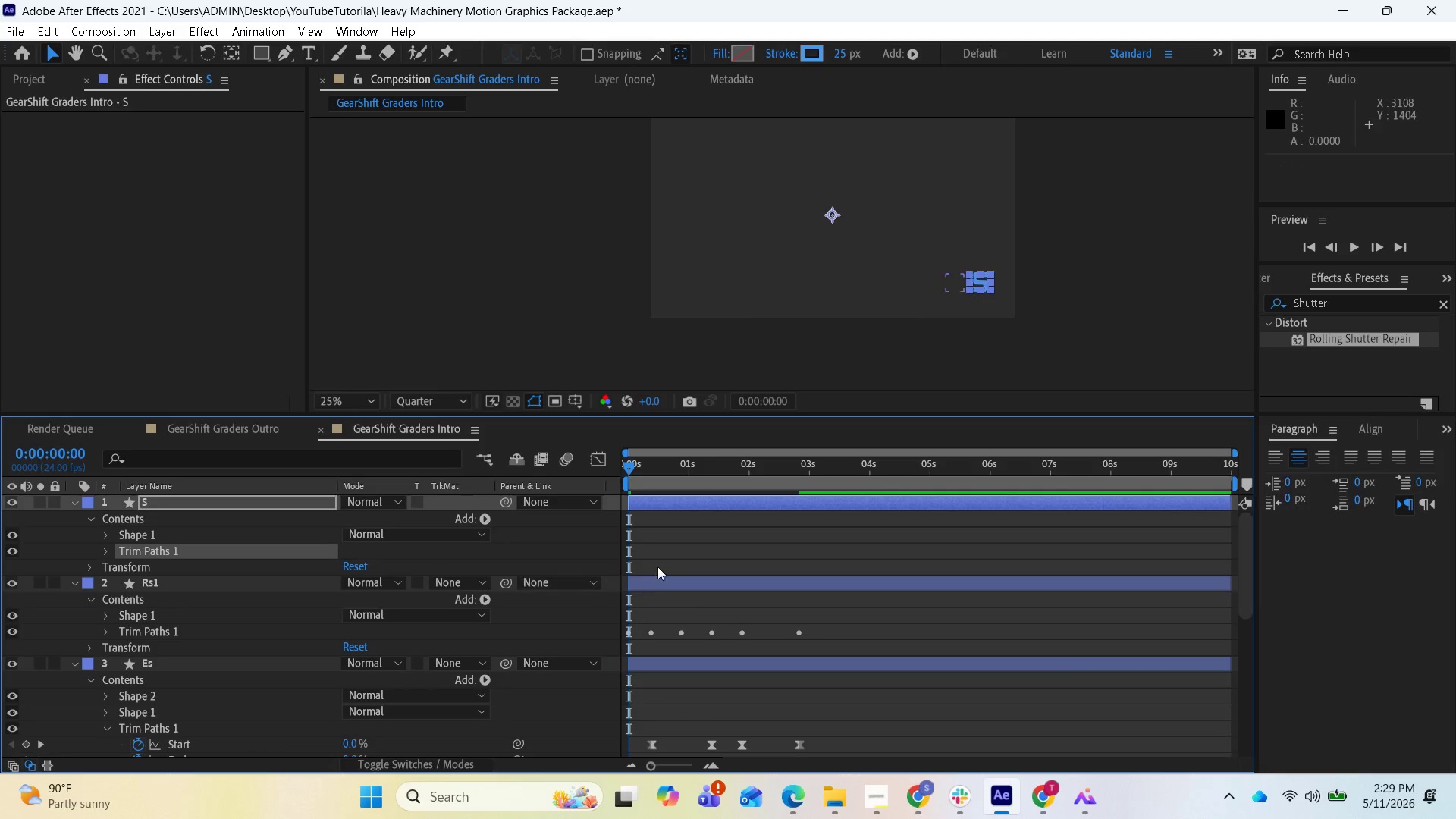 
key(Control+V)
 